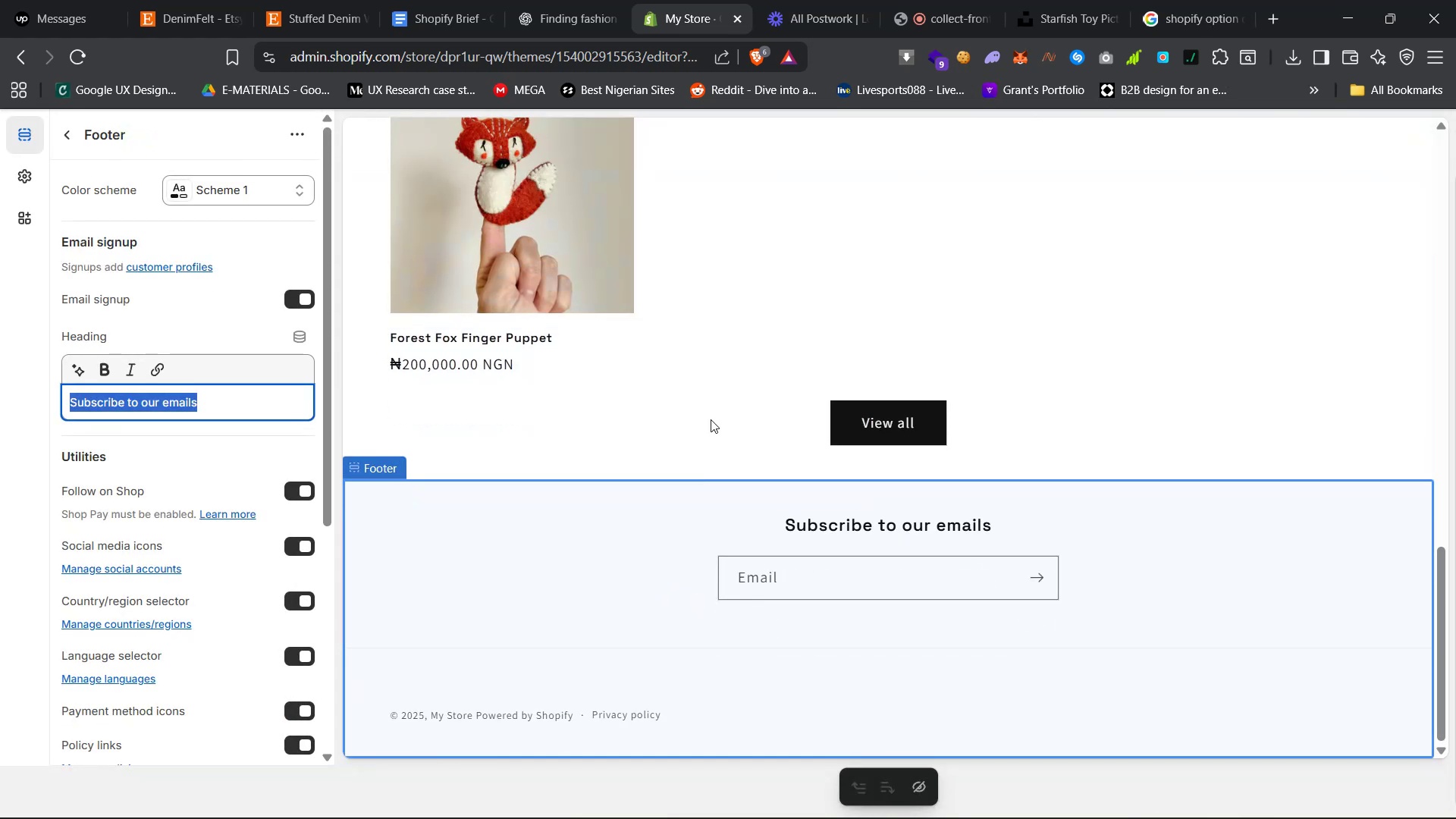 
left_click([714, 405])
 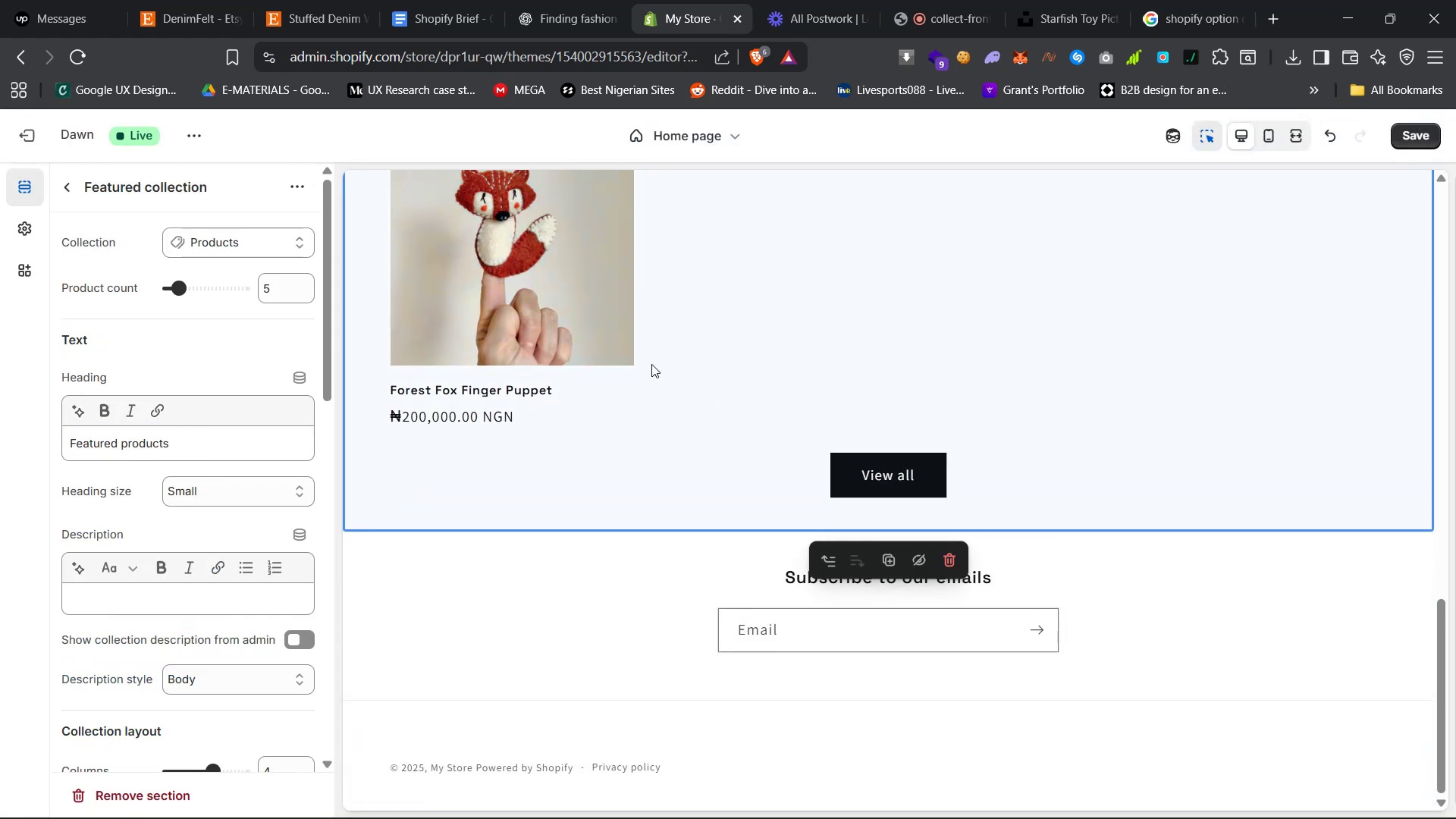 
scroll: coordinate [567, 415], scroll_direction: up, amount: 18.0
 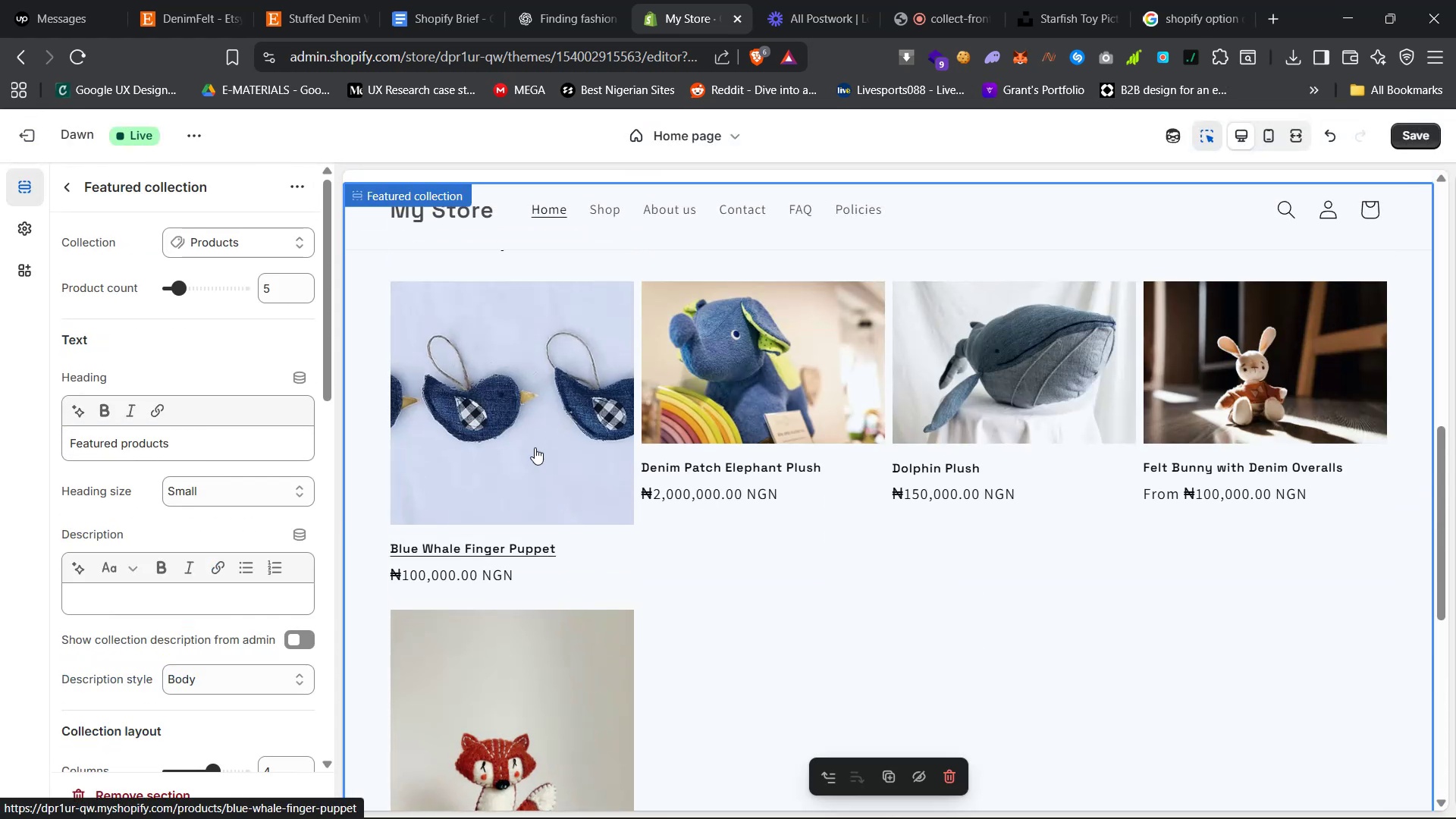 
left_click([529, 453])
 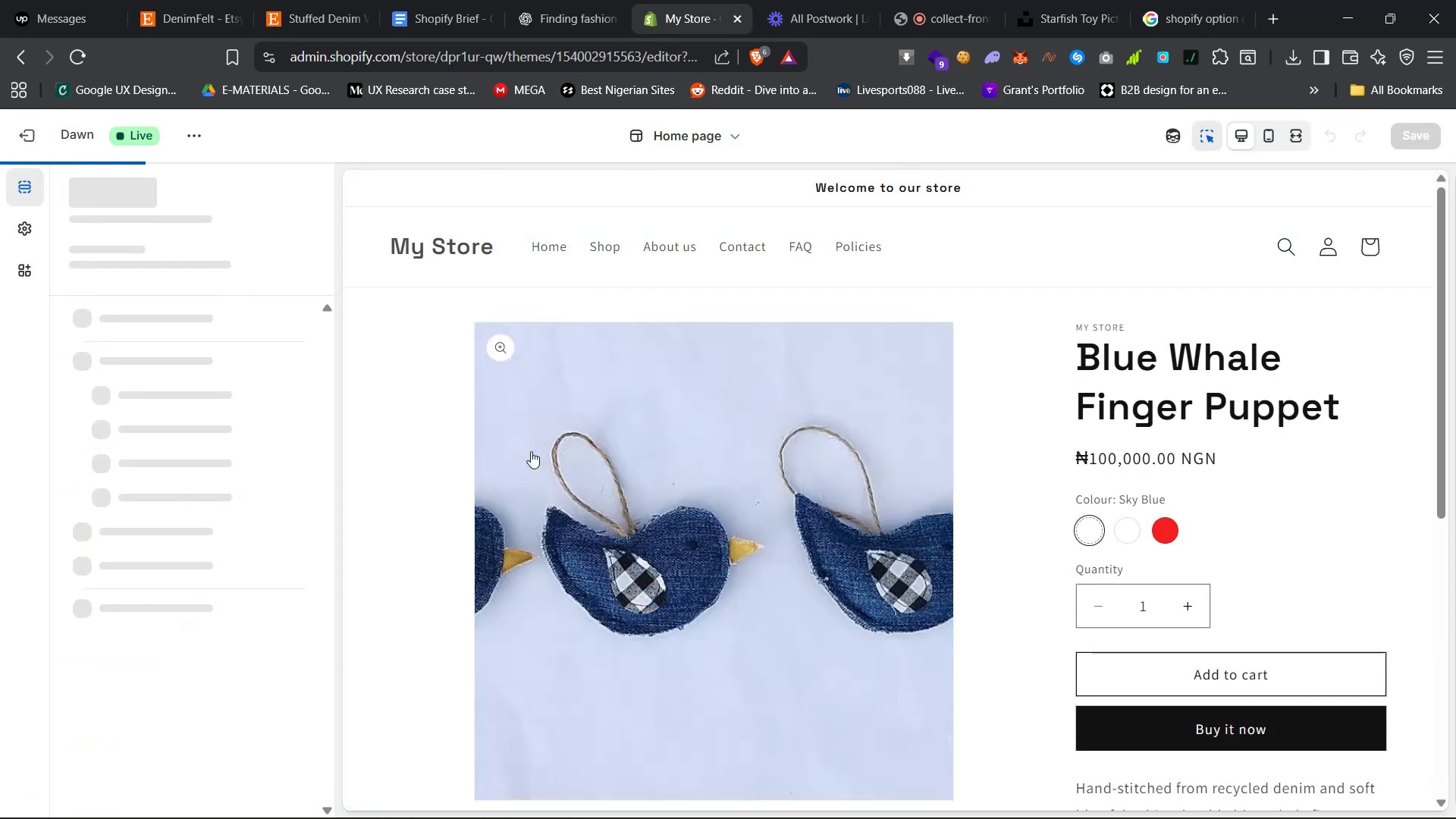 
scroll: coordinate [729, 378], scroll_direction: down, amount: 21.0
 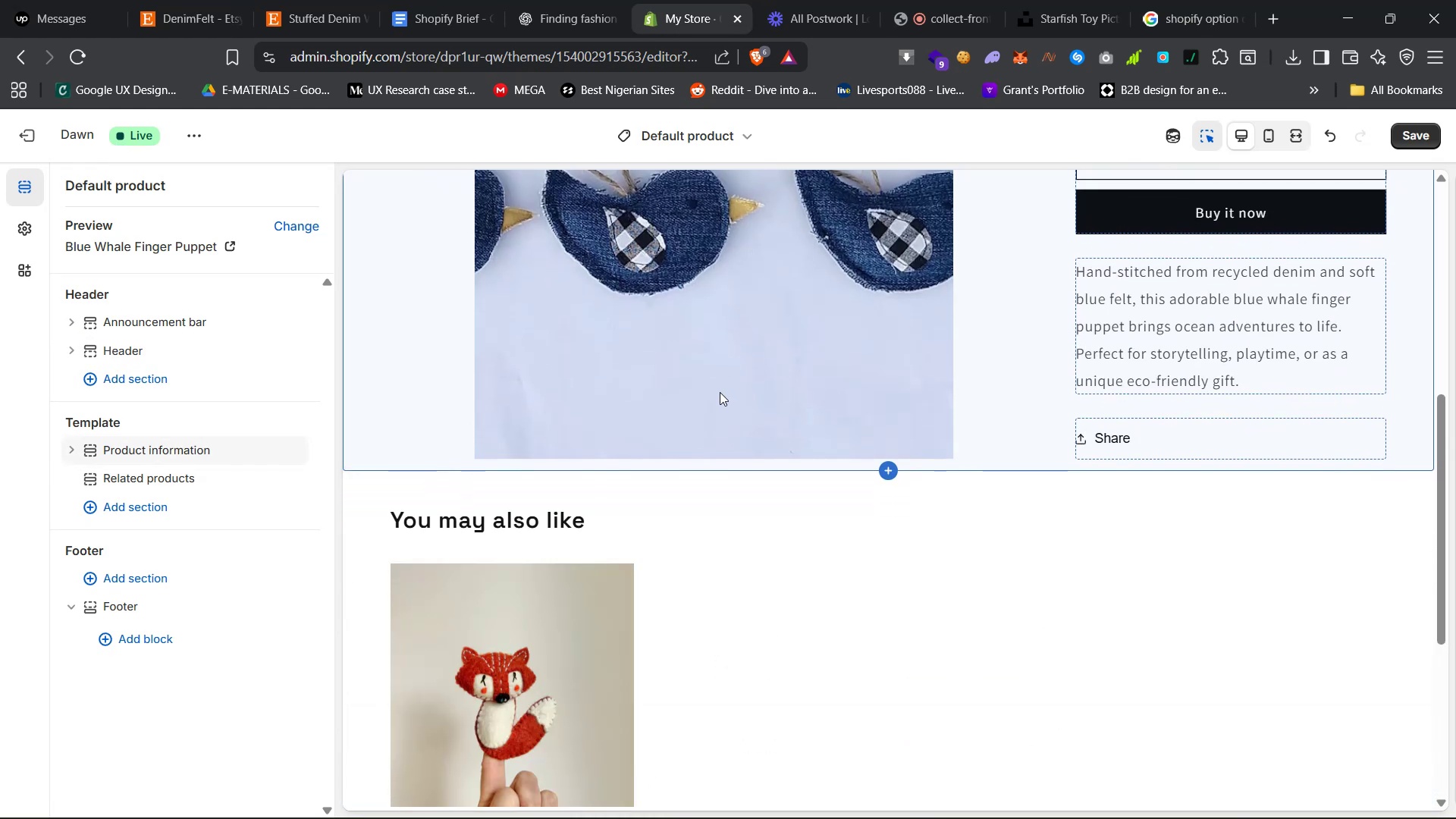 
scroll: coordinate [720, 392], scroll_direction: none, amount: 0.0
 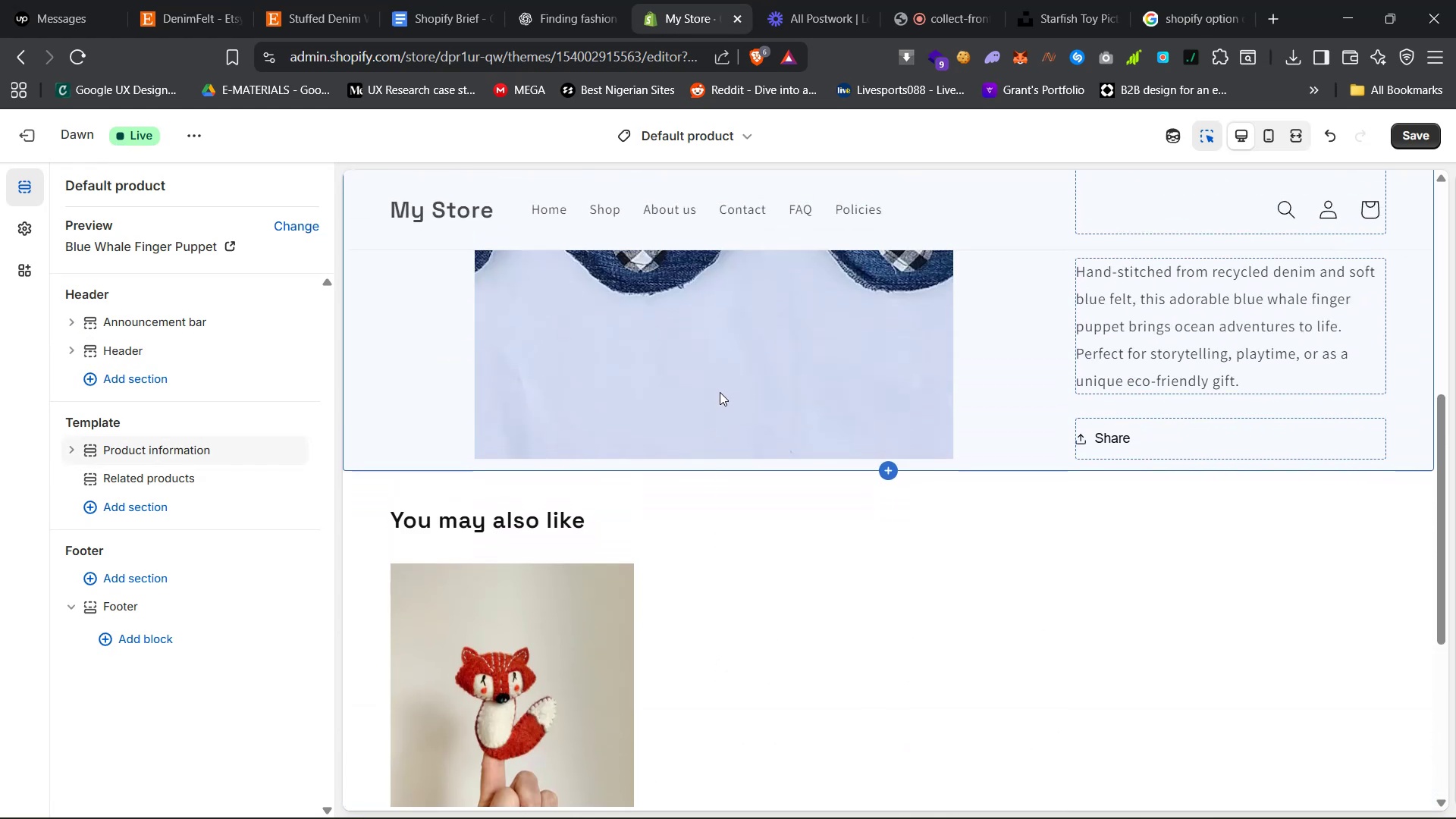 
scroll: coordinate [720, 394], scroll_direction: up, amount: 34.0
 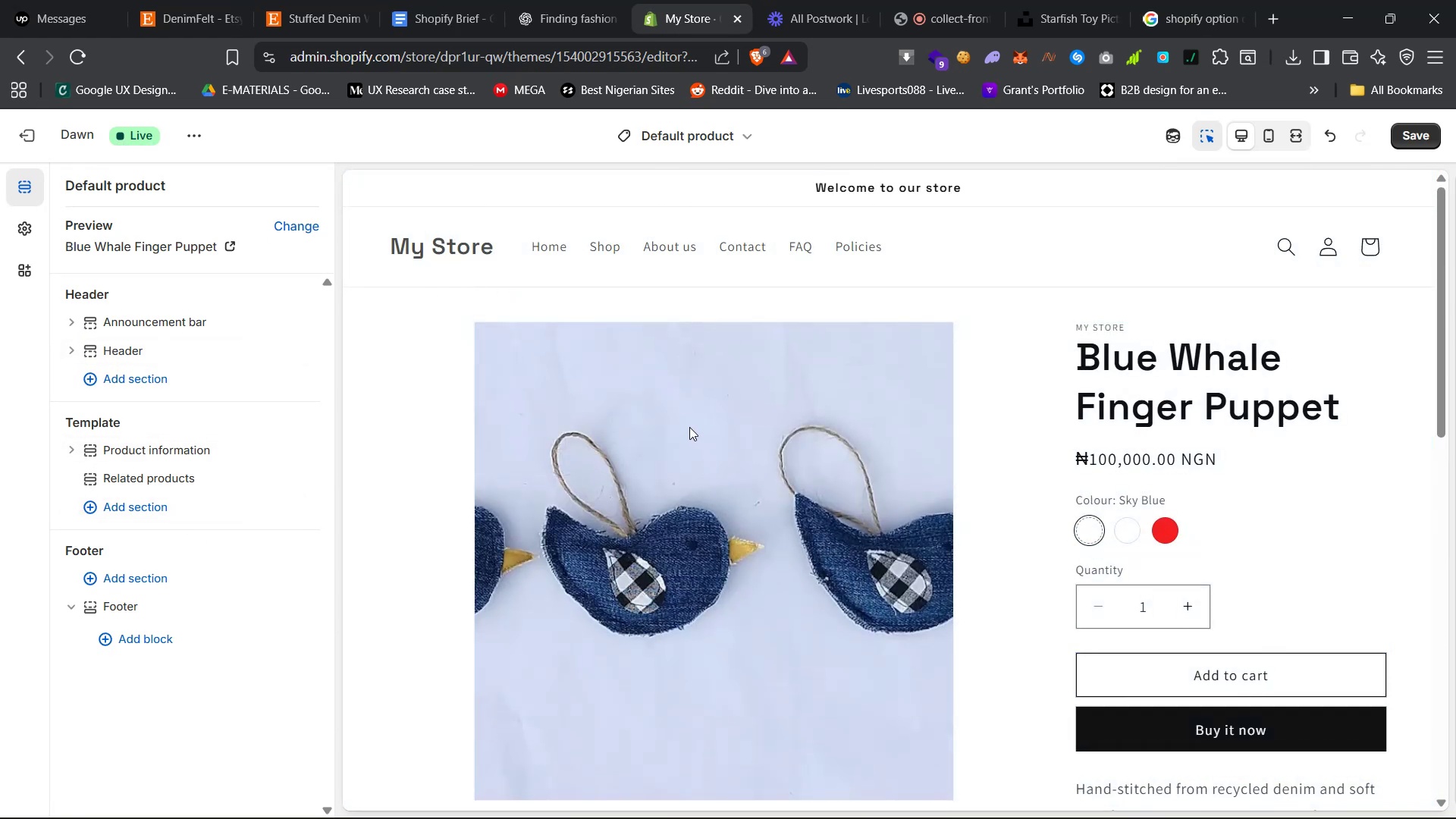 
wait(8.34)
 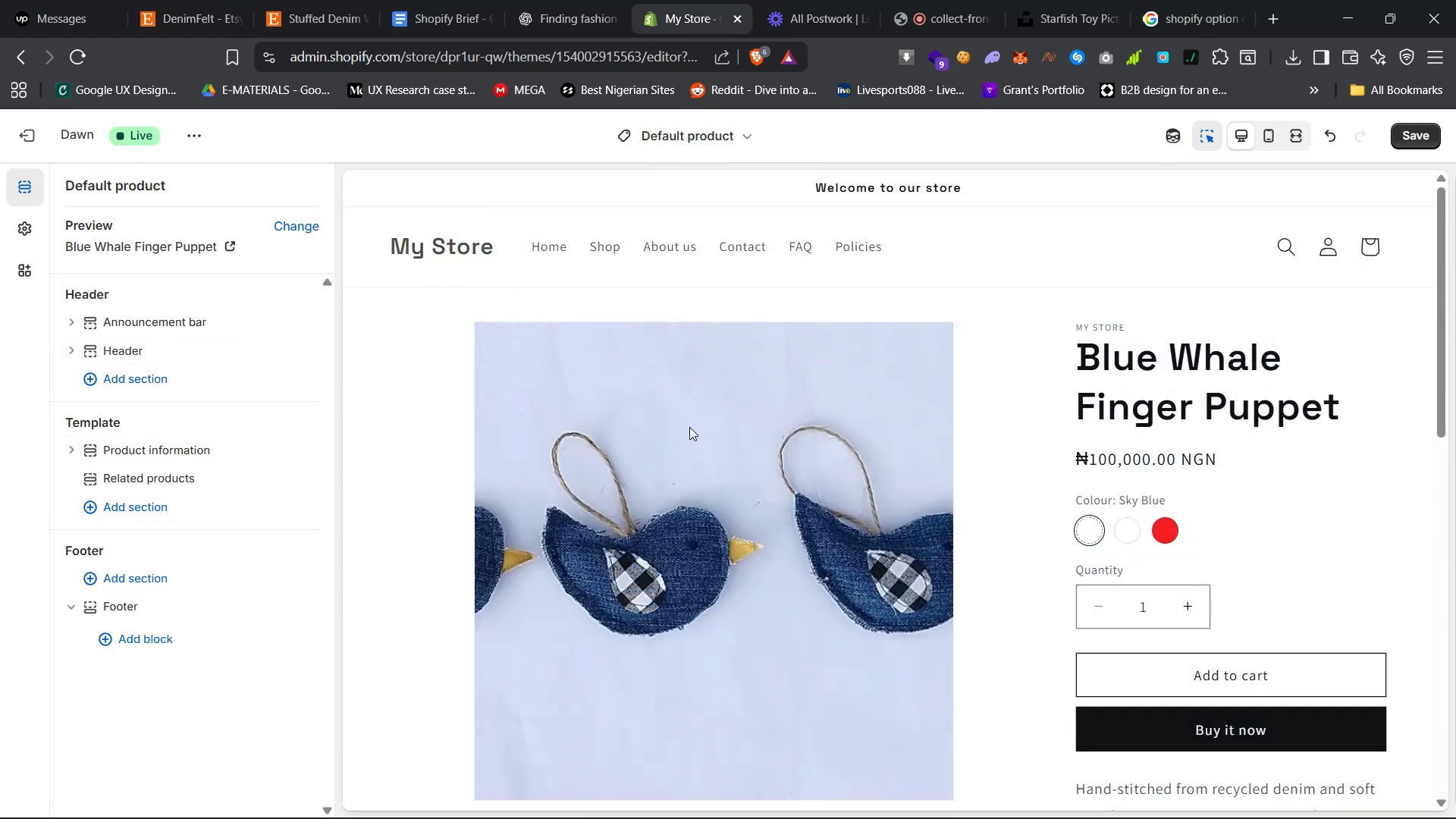 
left_click([492, 272])
 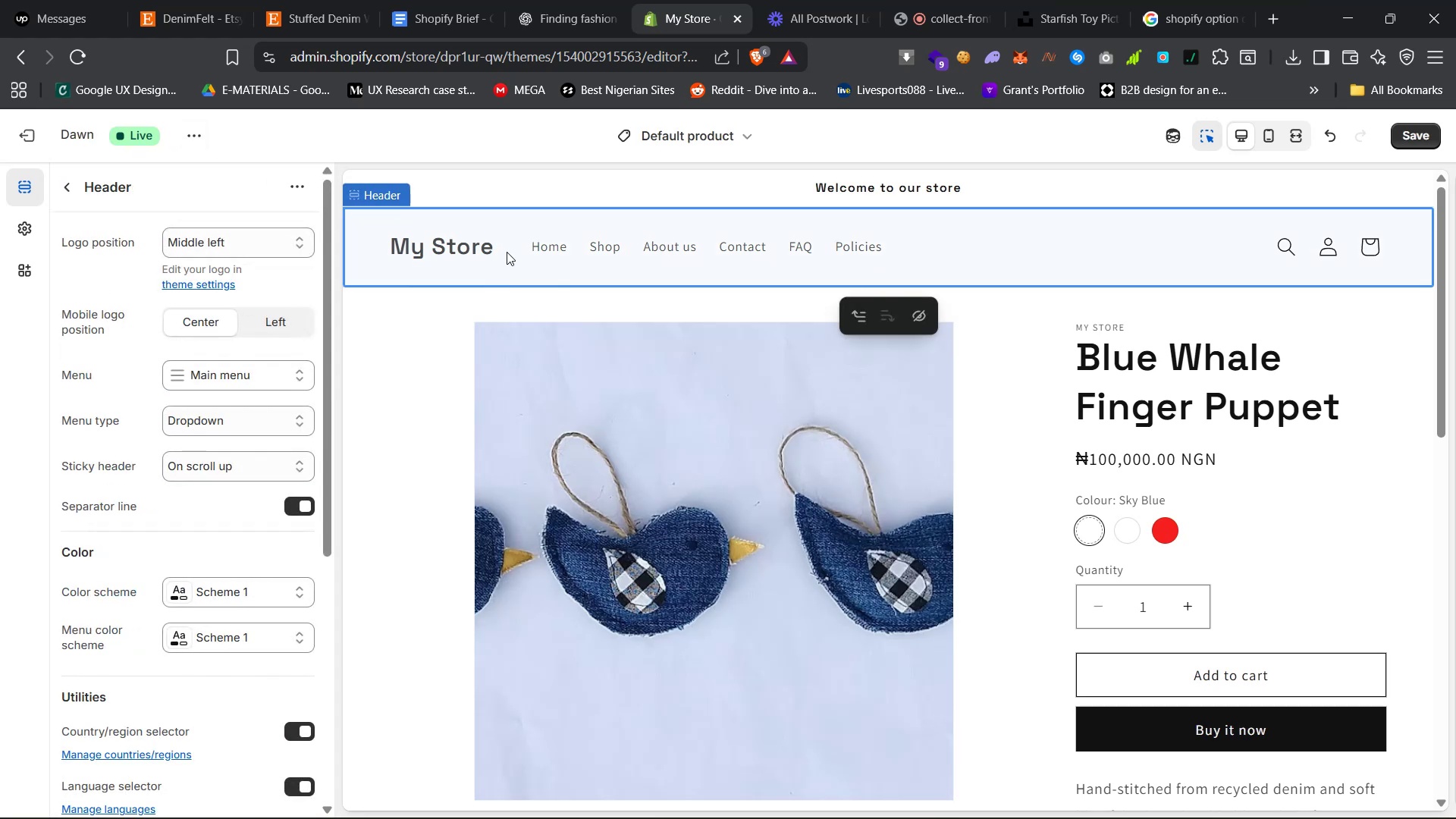 
left_click([539, 248])
 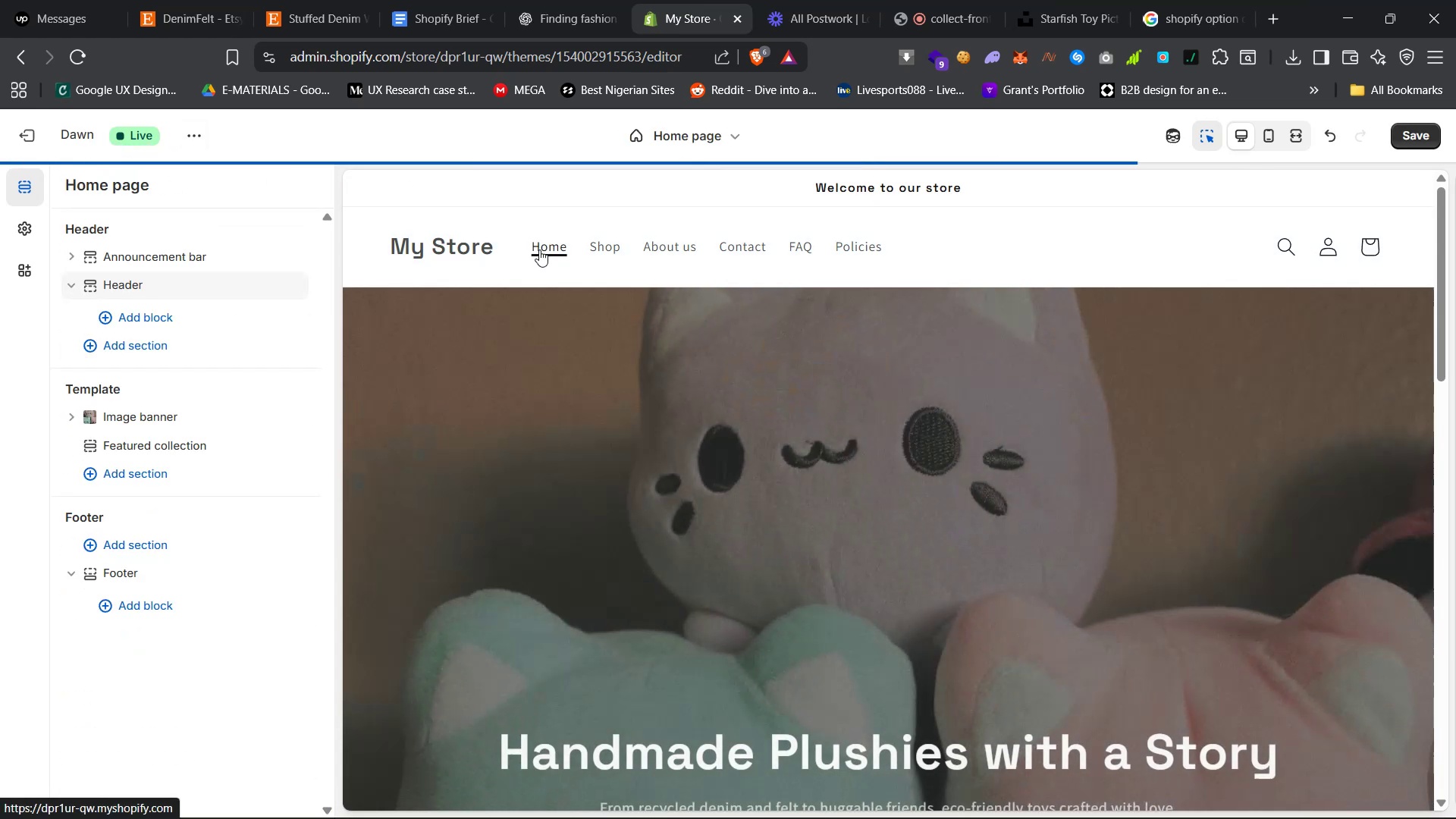 
scroll: coordinate [766, 546], scroll_direction: down, amount: 9.0
 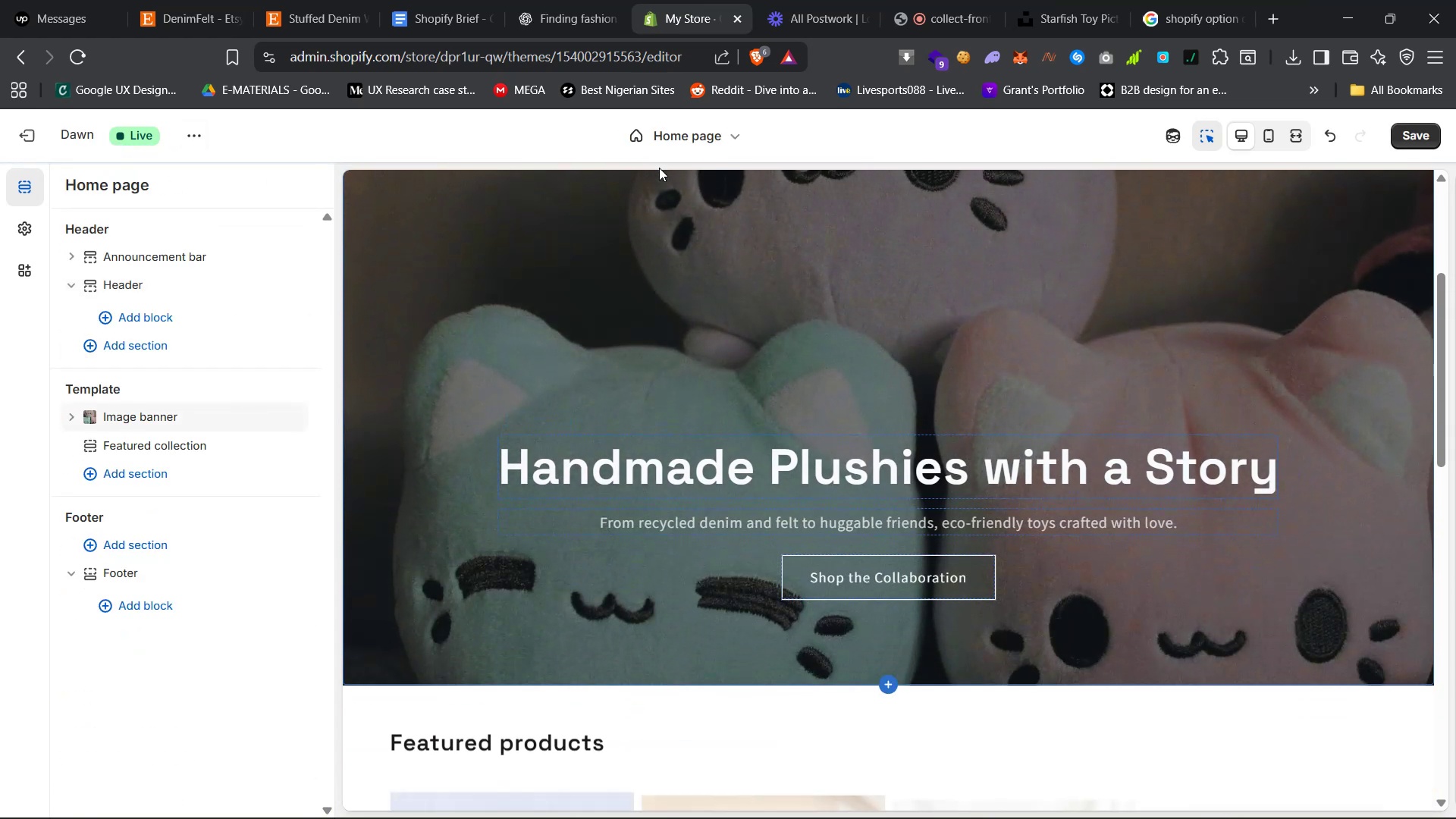 
scroll: coordinate [654, 425], scroll_direction: up, amount: 41.0
 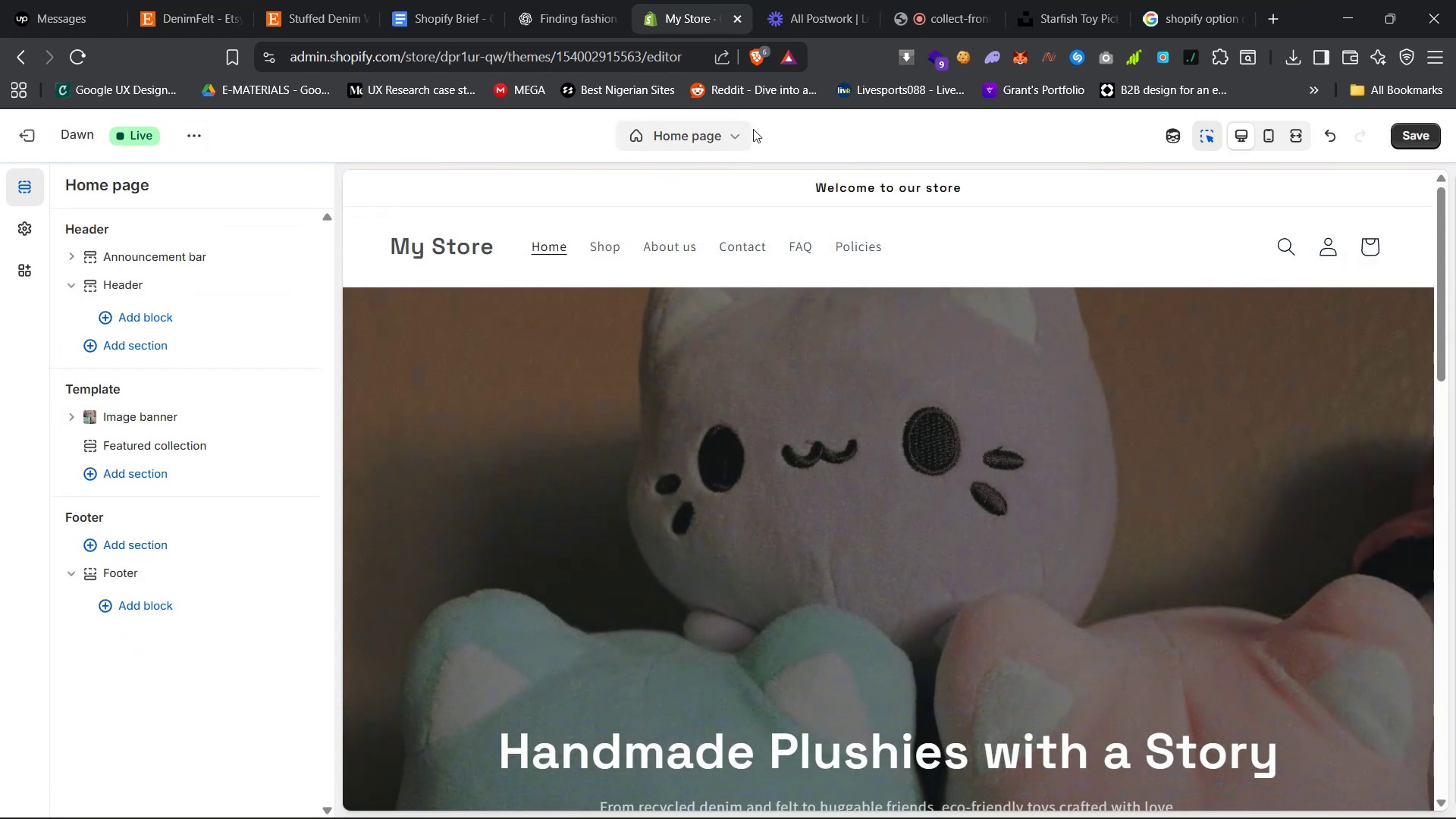 
left_click([745, 136])
 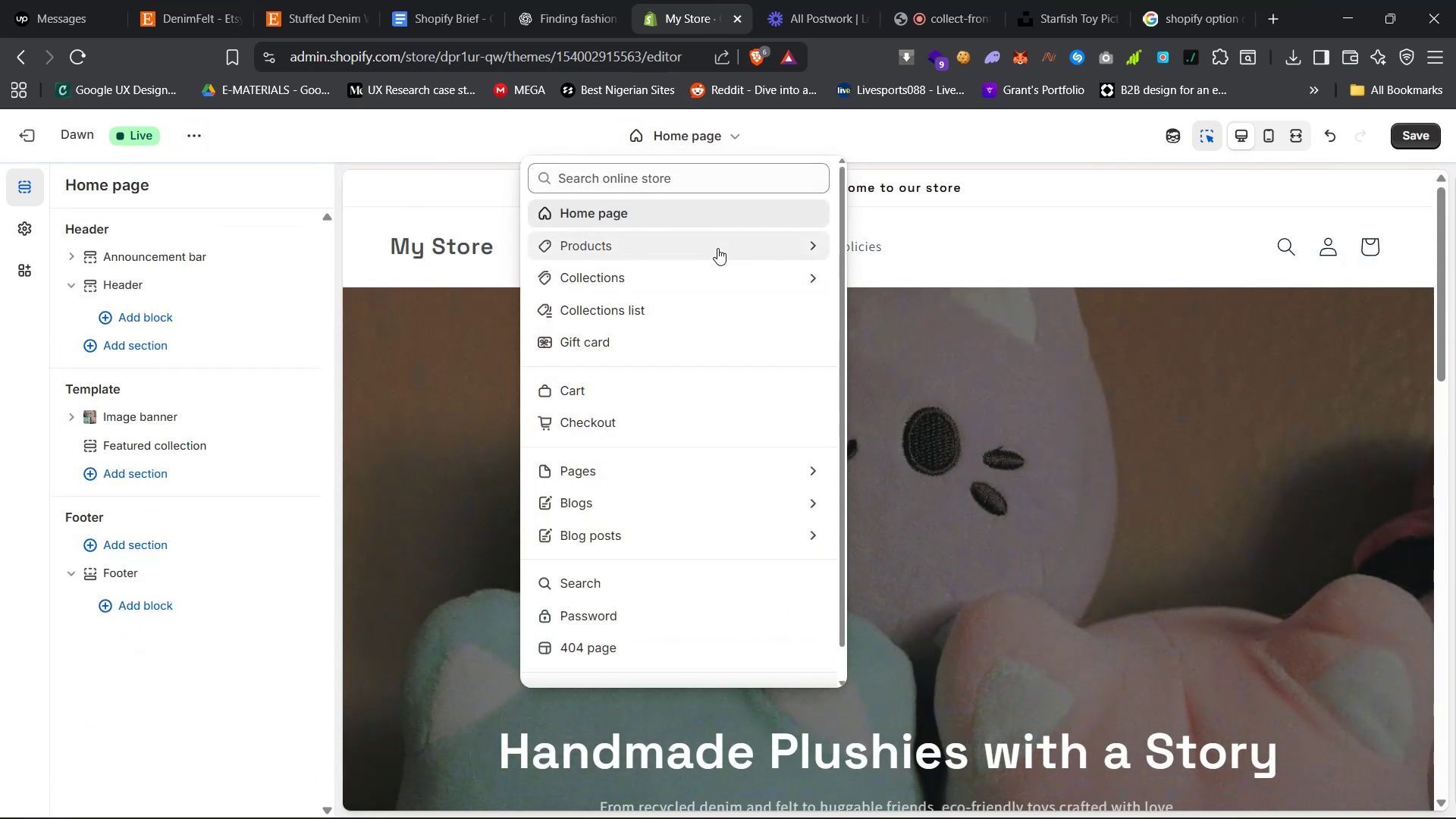 
left_click([804, 247])
 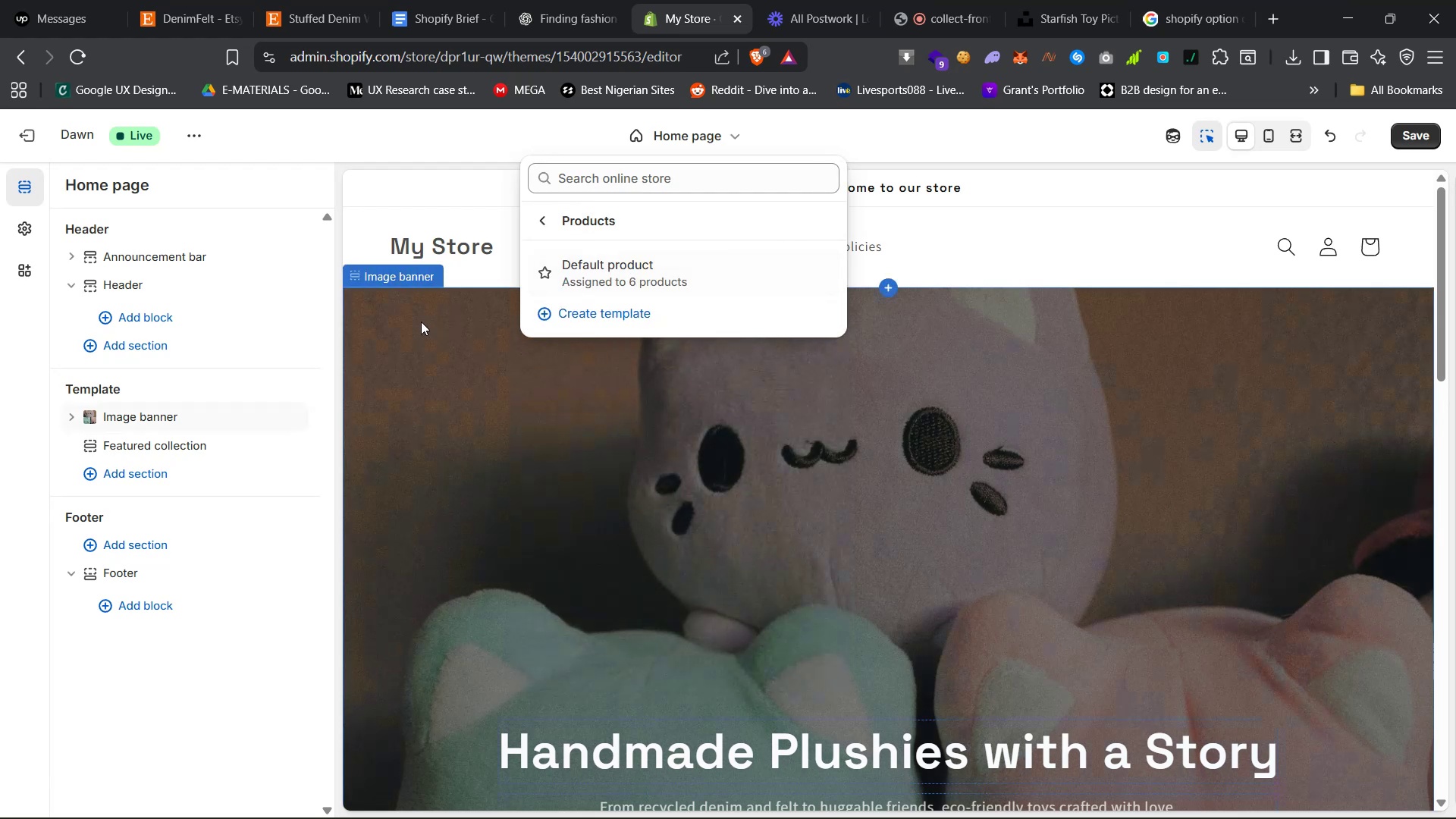 
left_click([483, 325])
 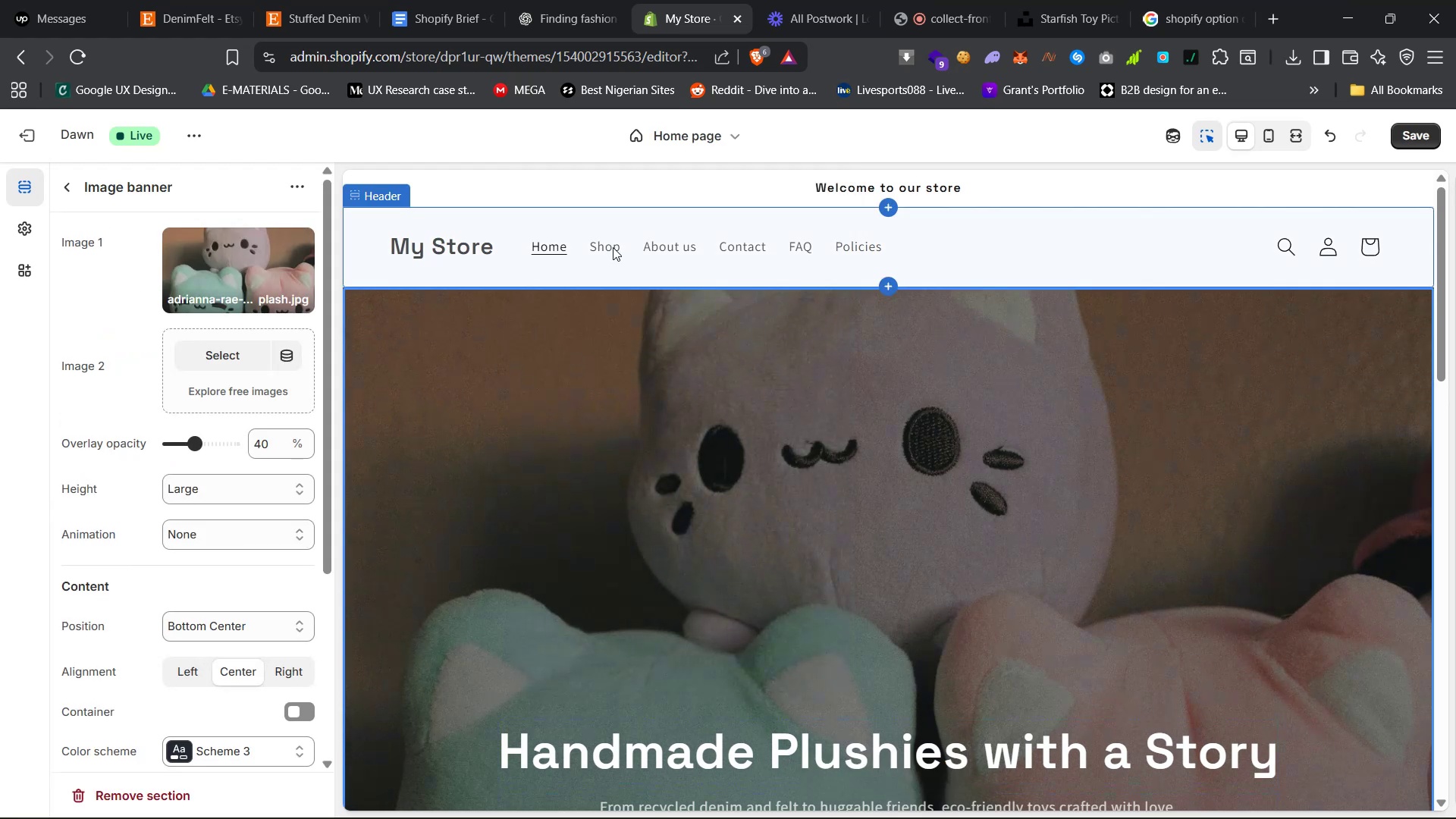 
left_click([613, 247])
 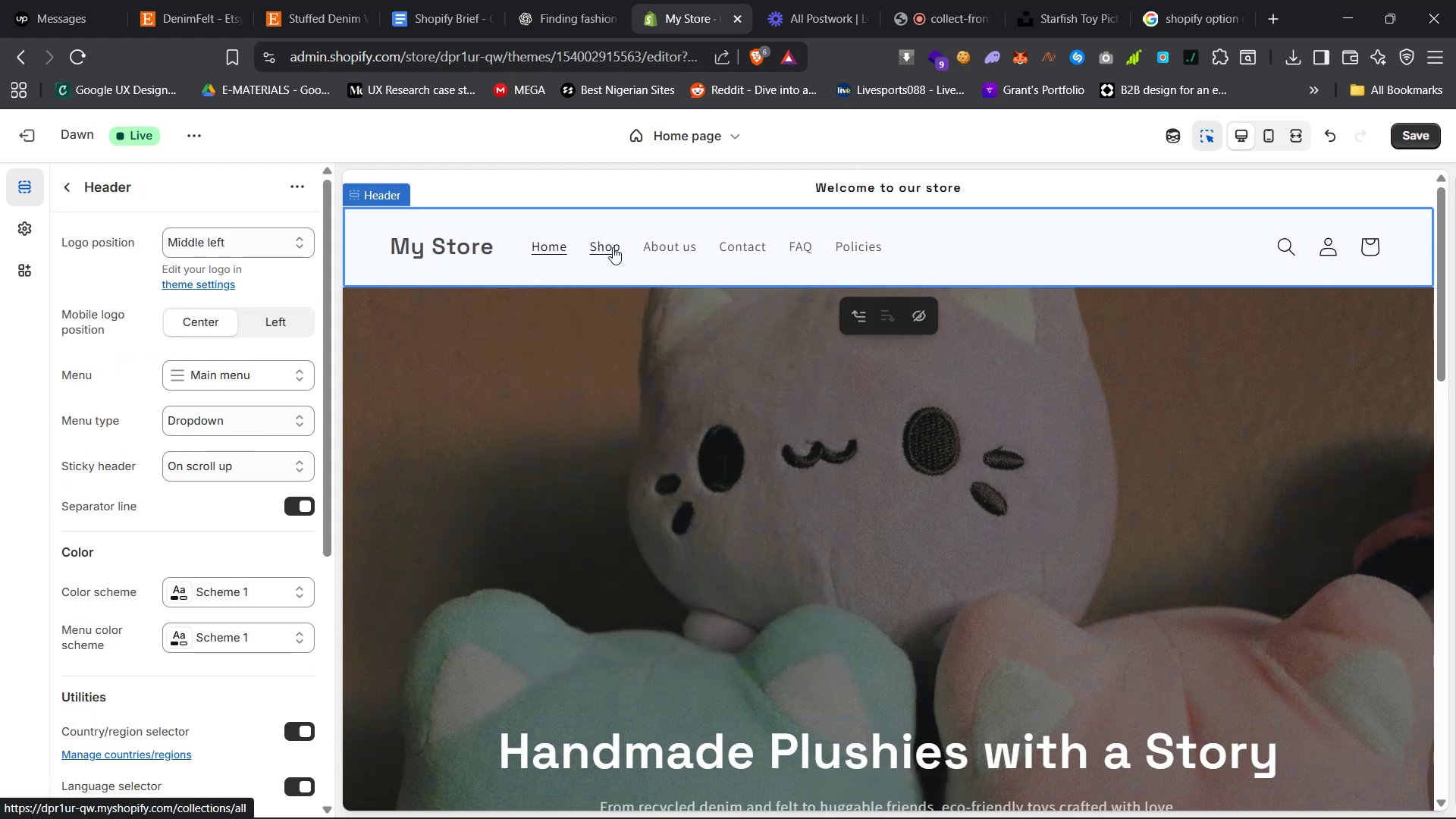 
left_click([613, 247])
 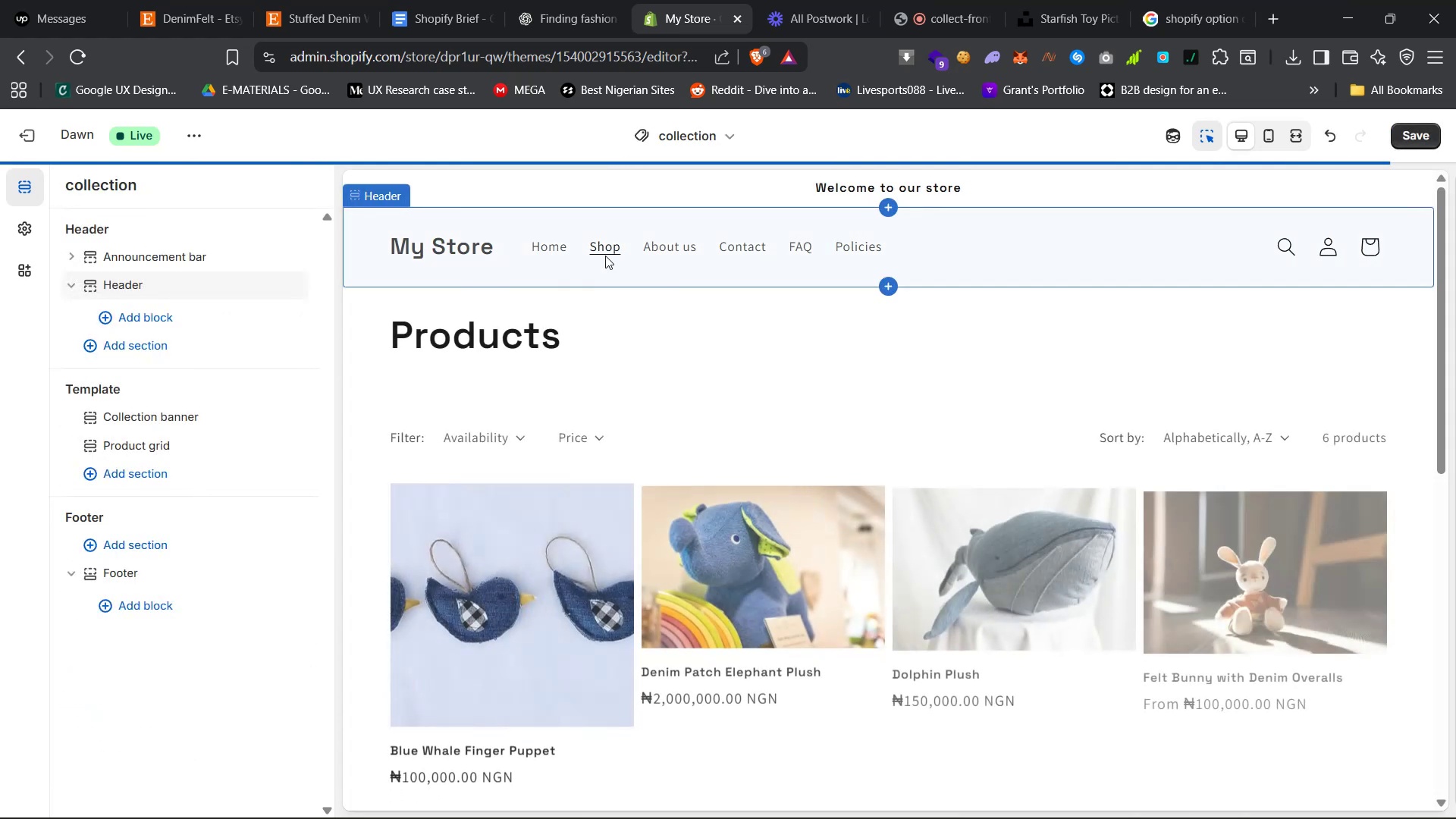 
scroll: coordinate [633, 445], scroll_direction: down, amount: 20.0
 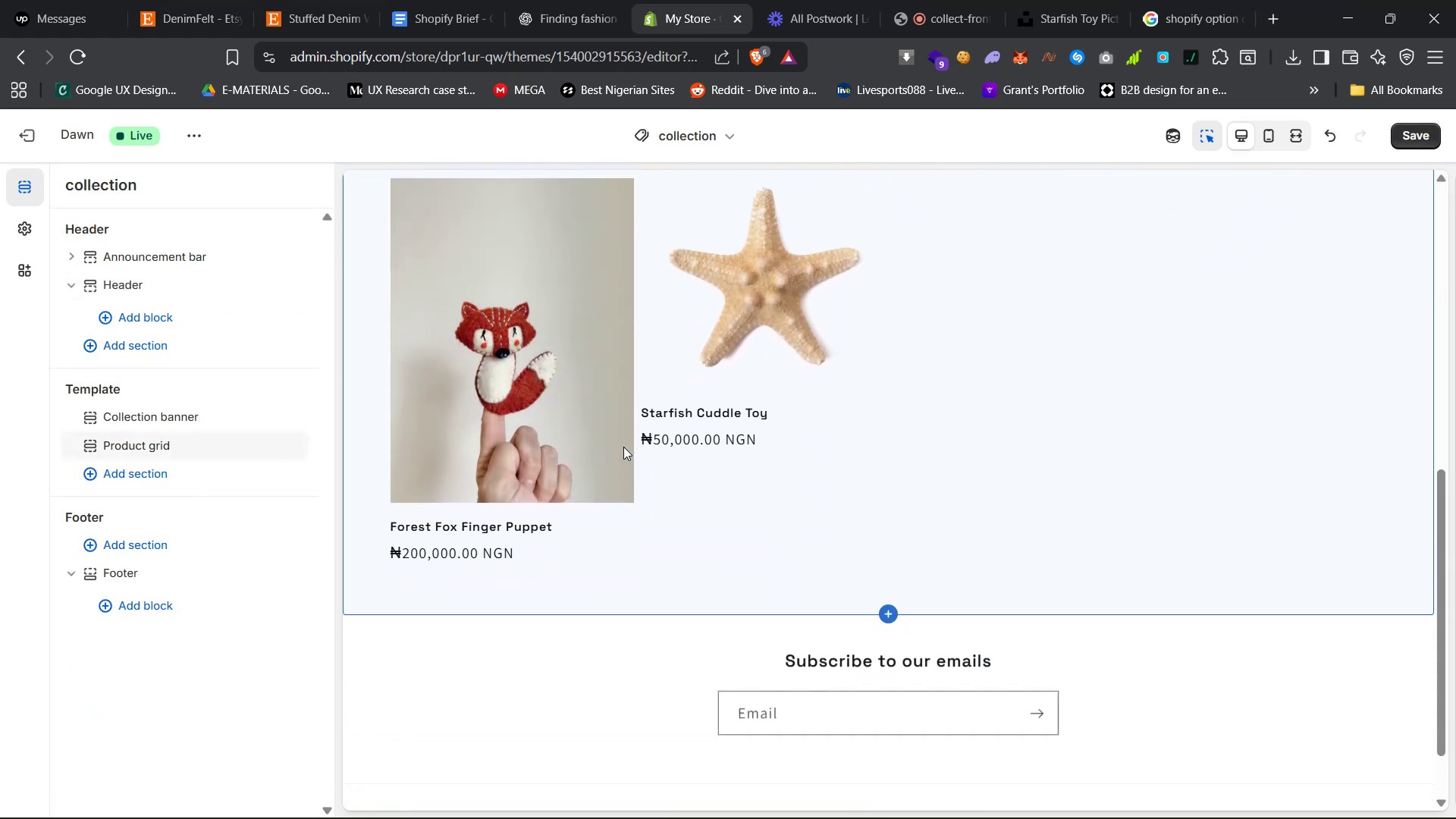 
scroll: coordinate [580, 498], scroll_direction: up, amount: 25.0
 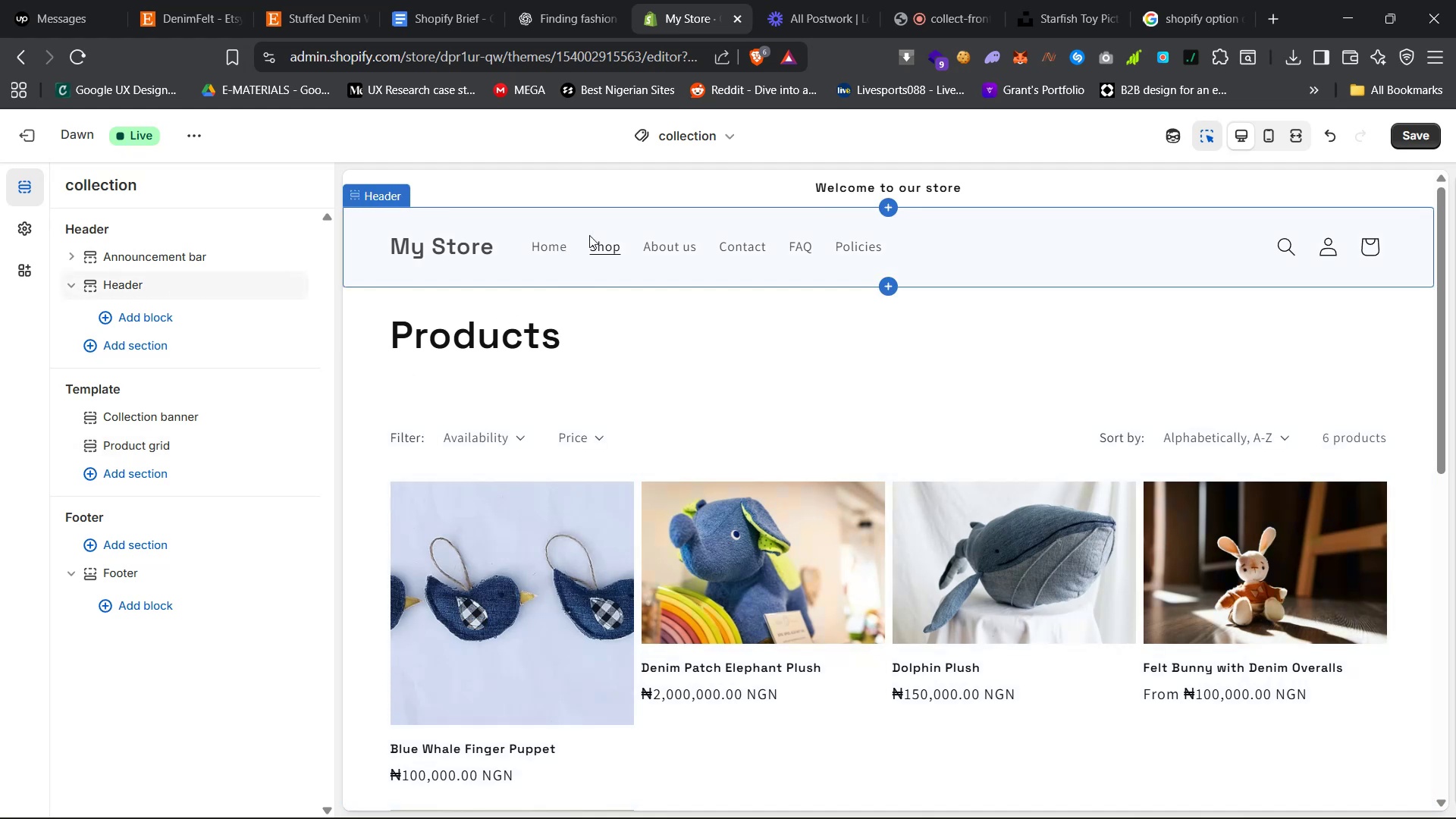 
scroll: coordinate [990, 434], scroll_direction: down, amount: 12.0
 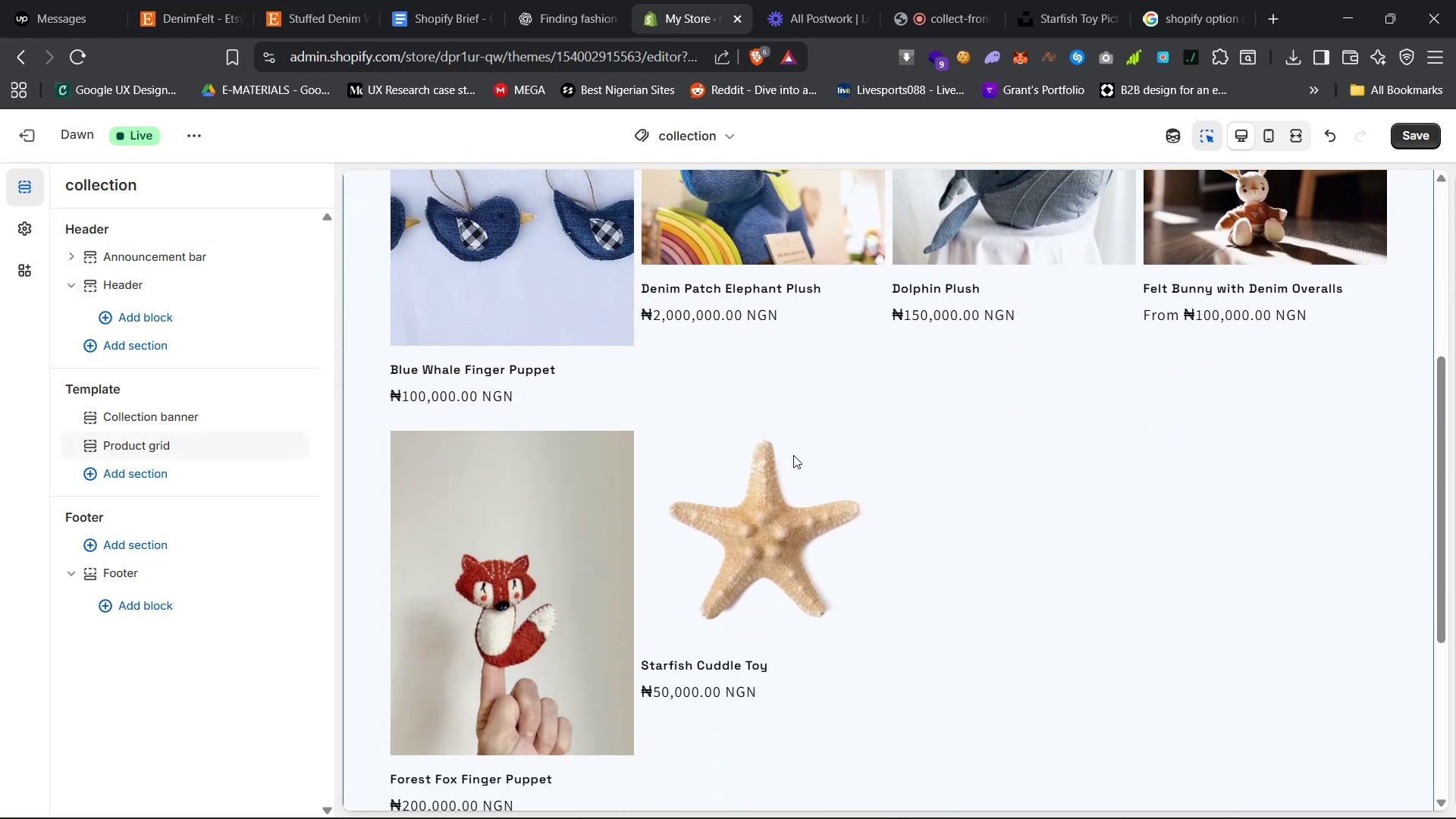 
scroll: coordinate [738, 460], scroll_direction: up, amount: 18.0
 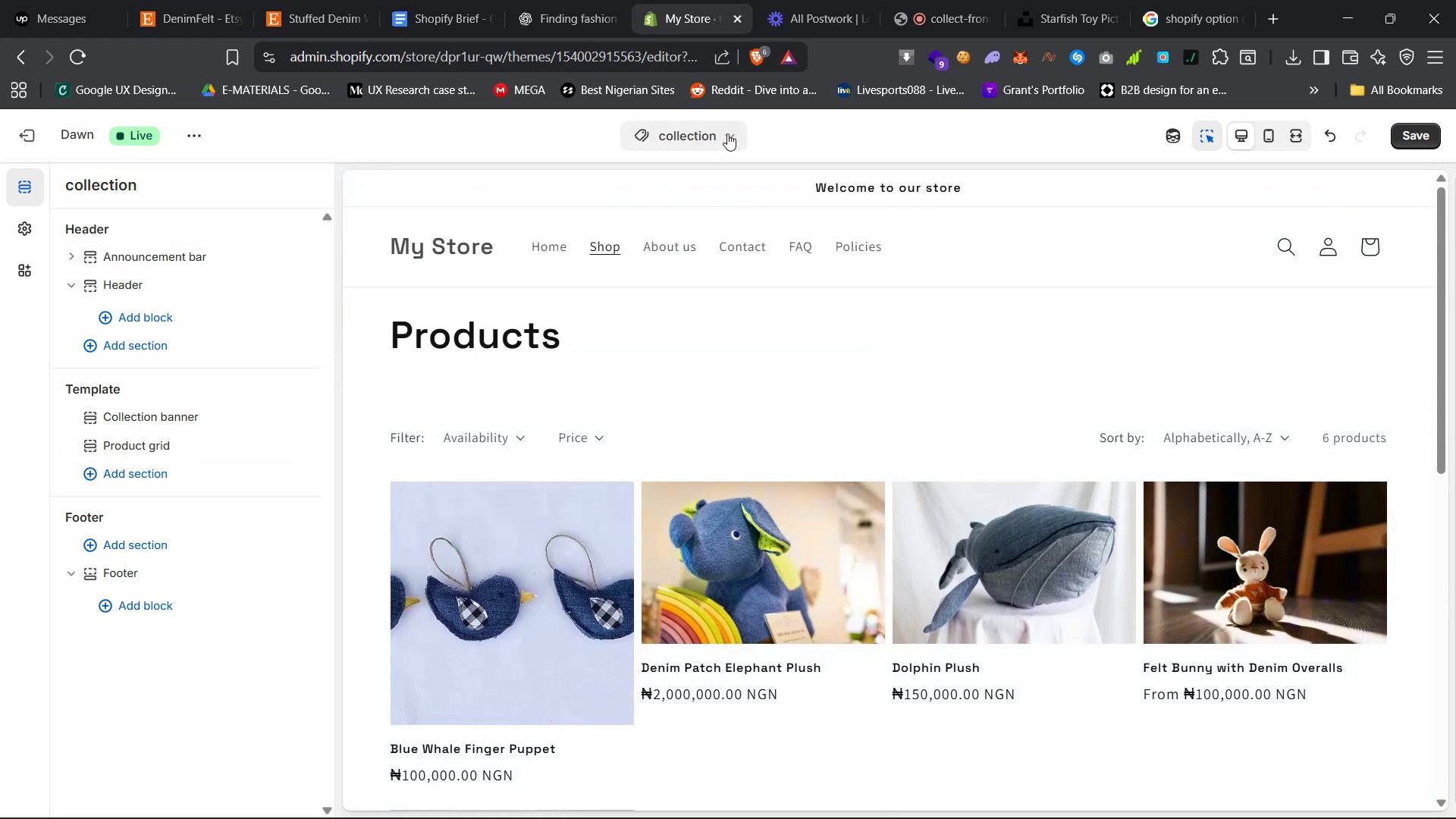 
left_click([730, 133])
 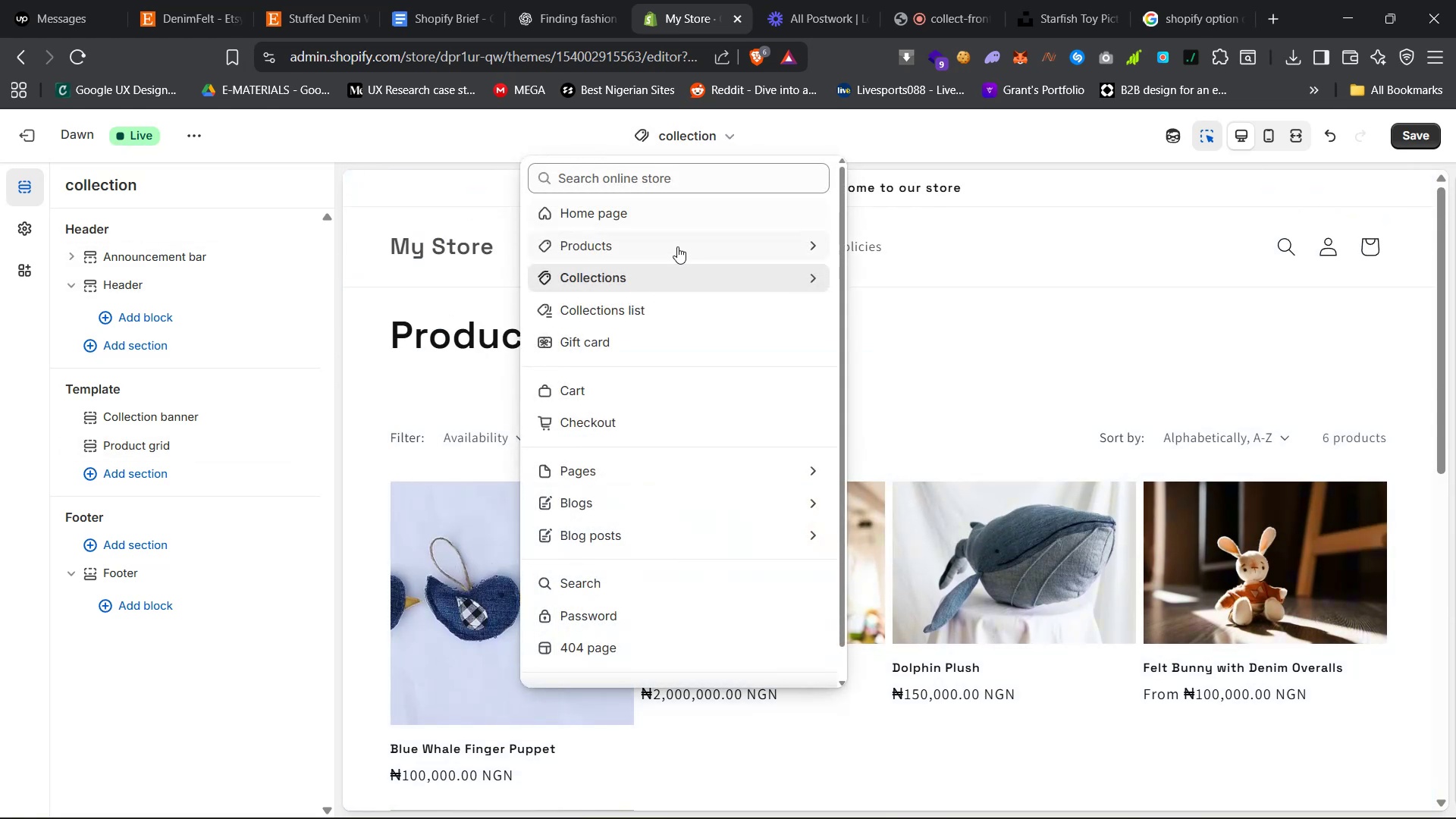 
left_click([676, 246])
 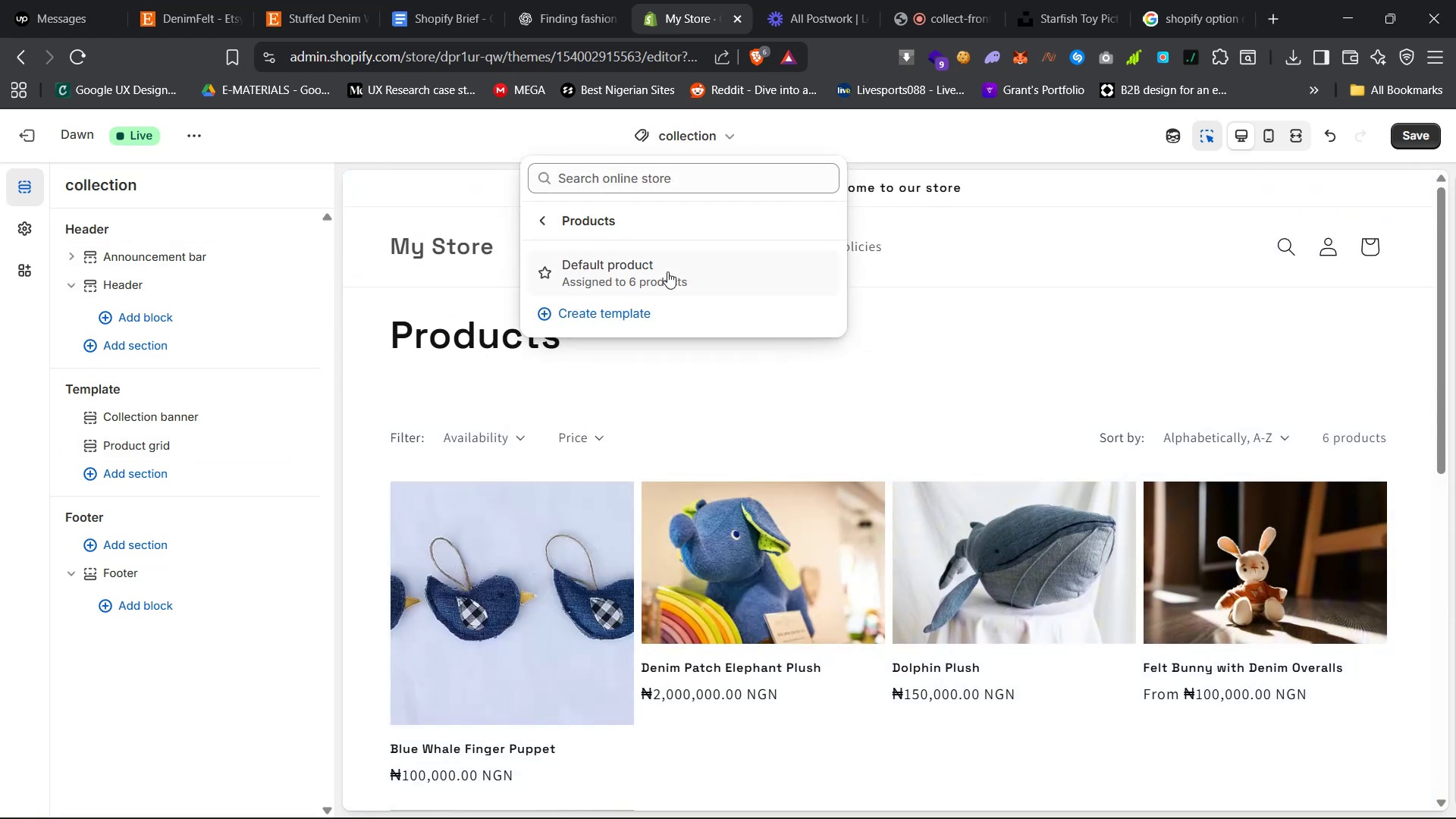 
left_click([667, 275])
 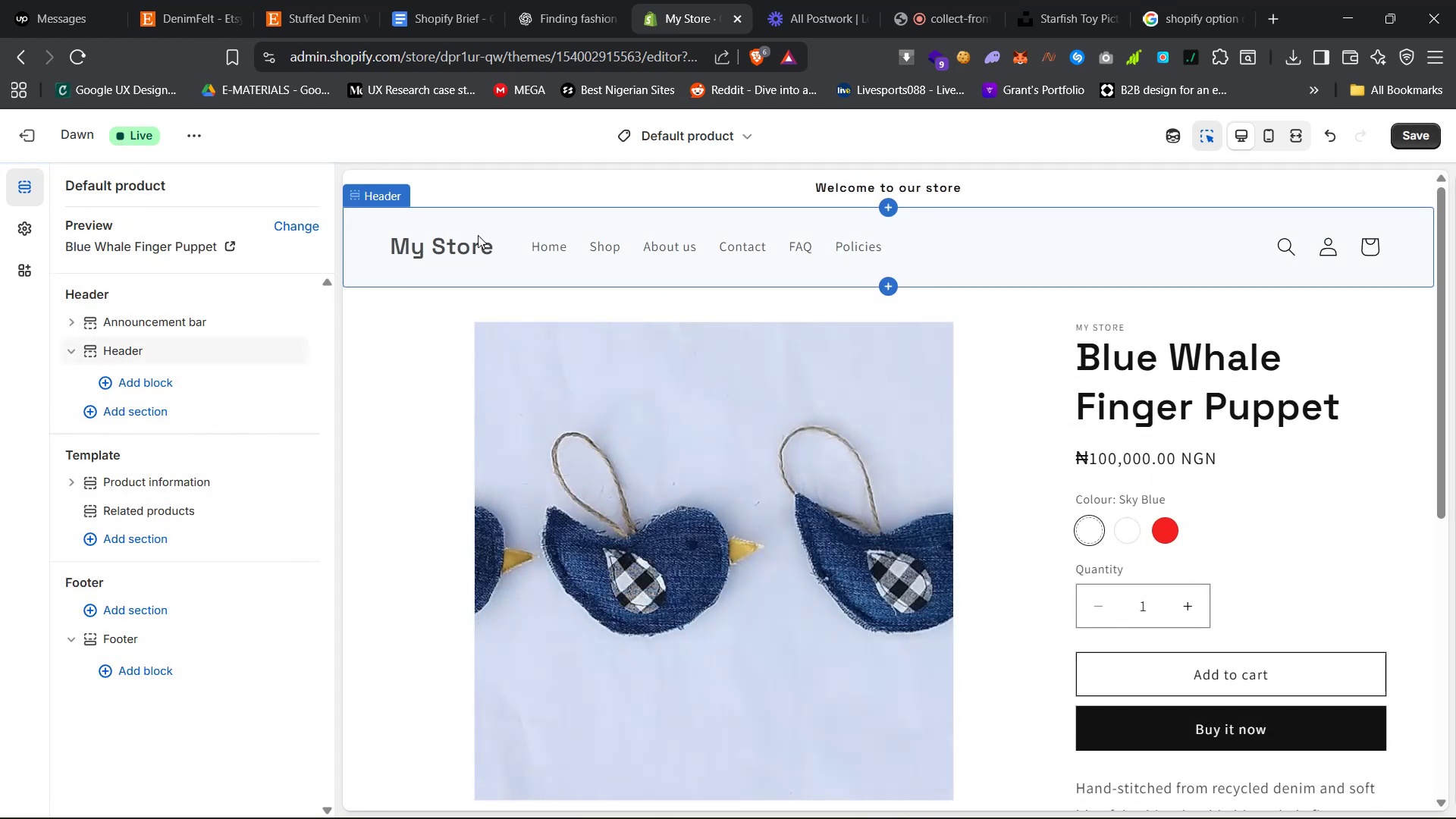 
double_click([554, 248])
 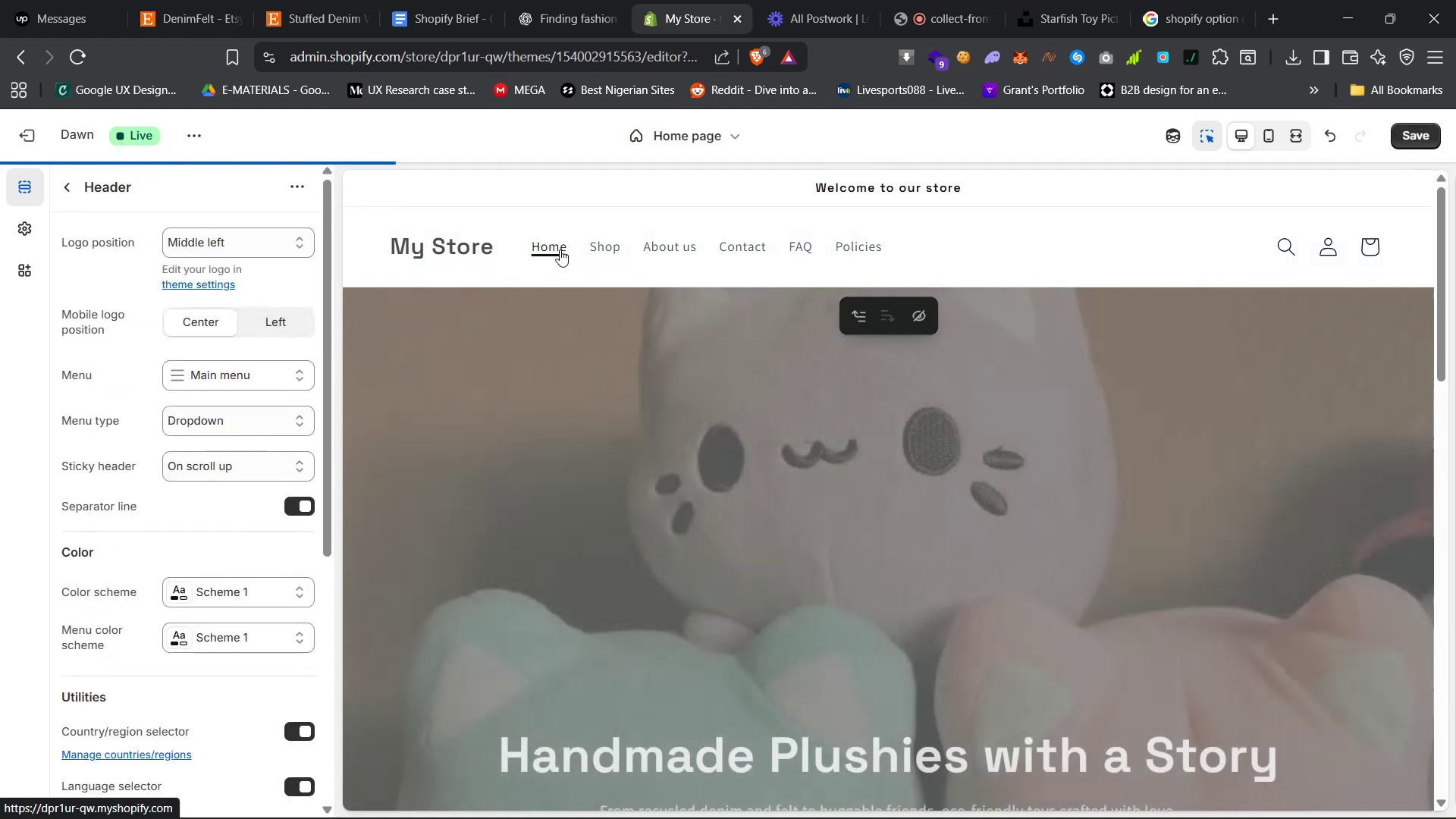 
scroll: coordinate [564, 452], scroll_direction: down, amount: 6.0
 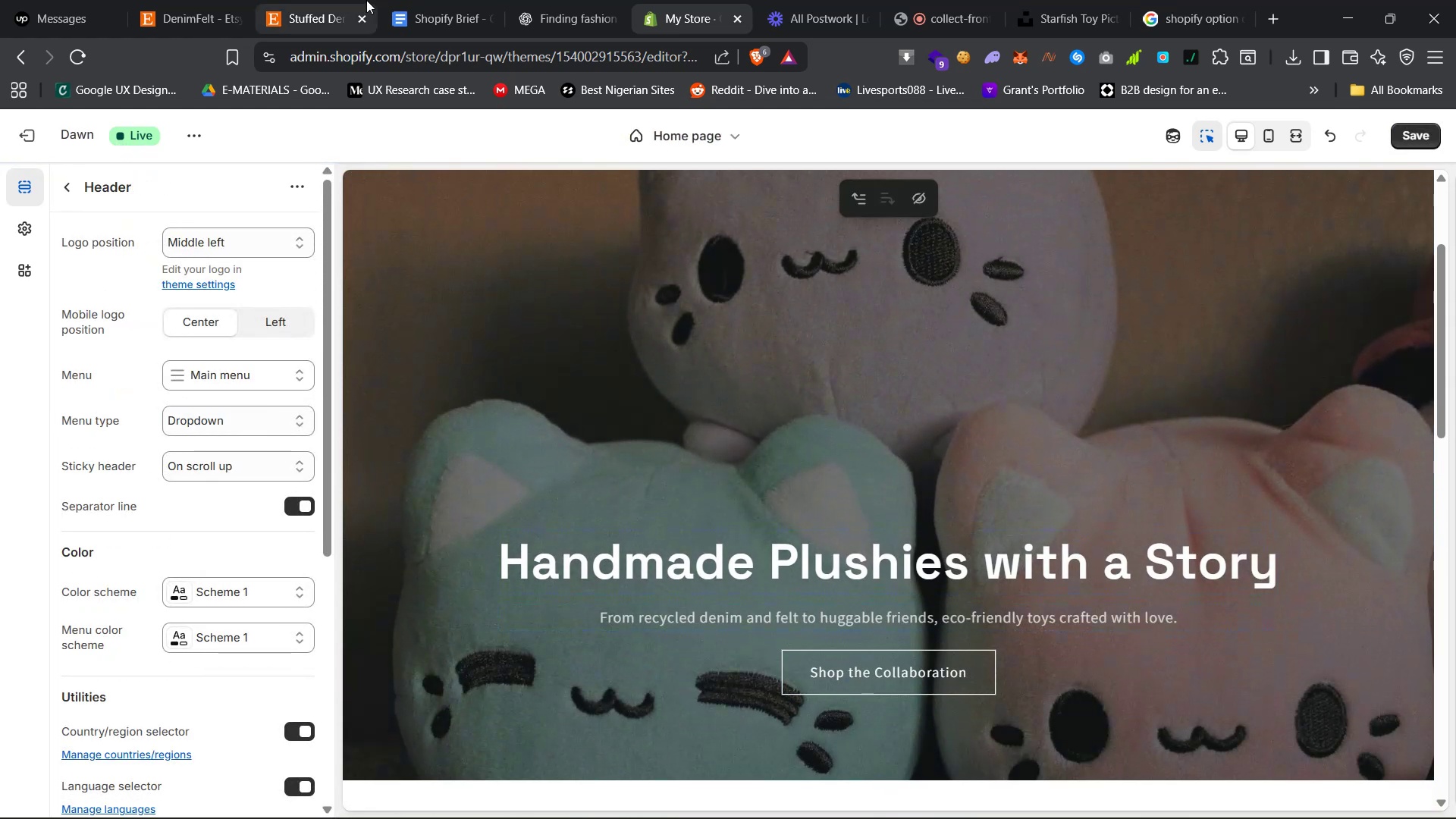 
left_click([423, 0])
 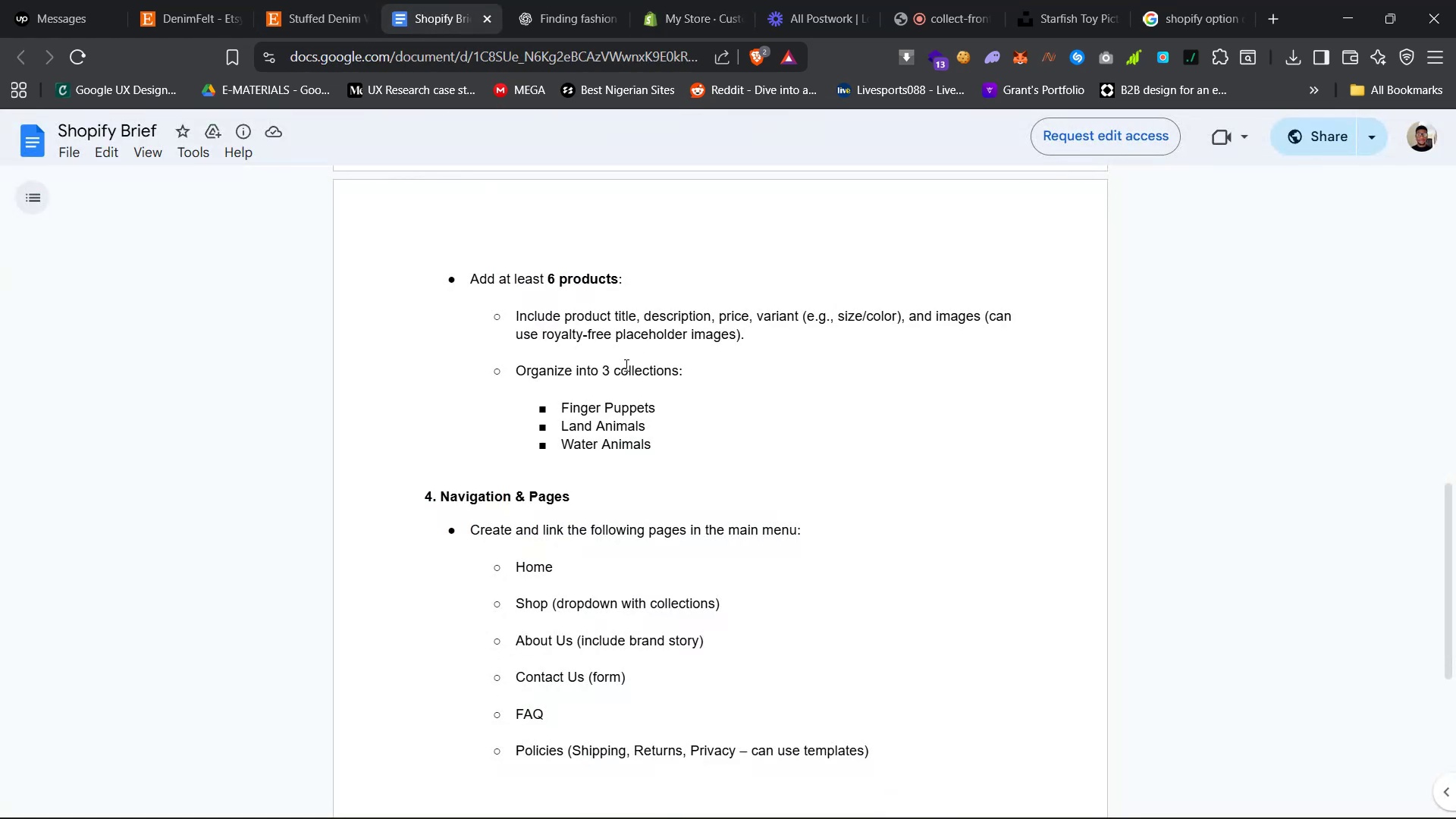 
scroll: coordinate [575, 408], scroll_direction: up, amount: 18.0
 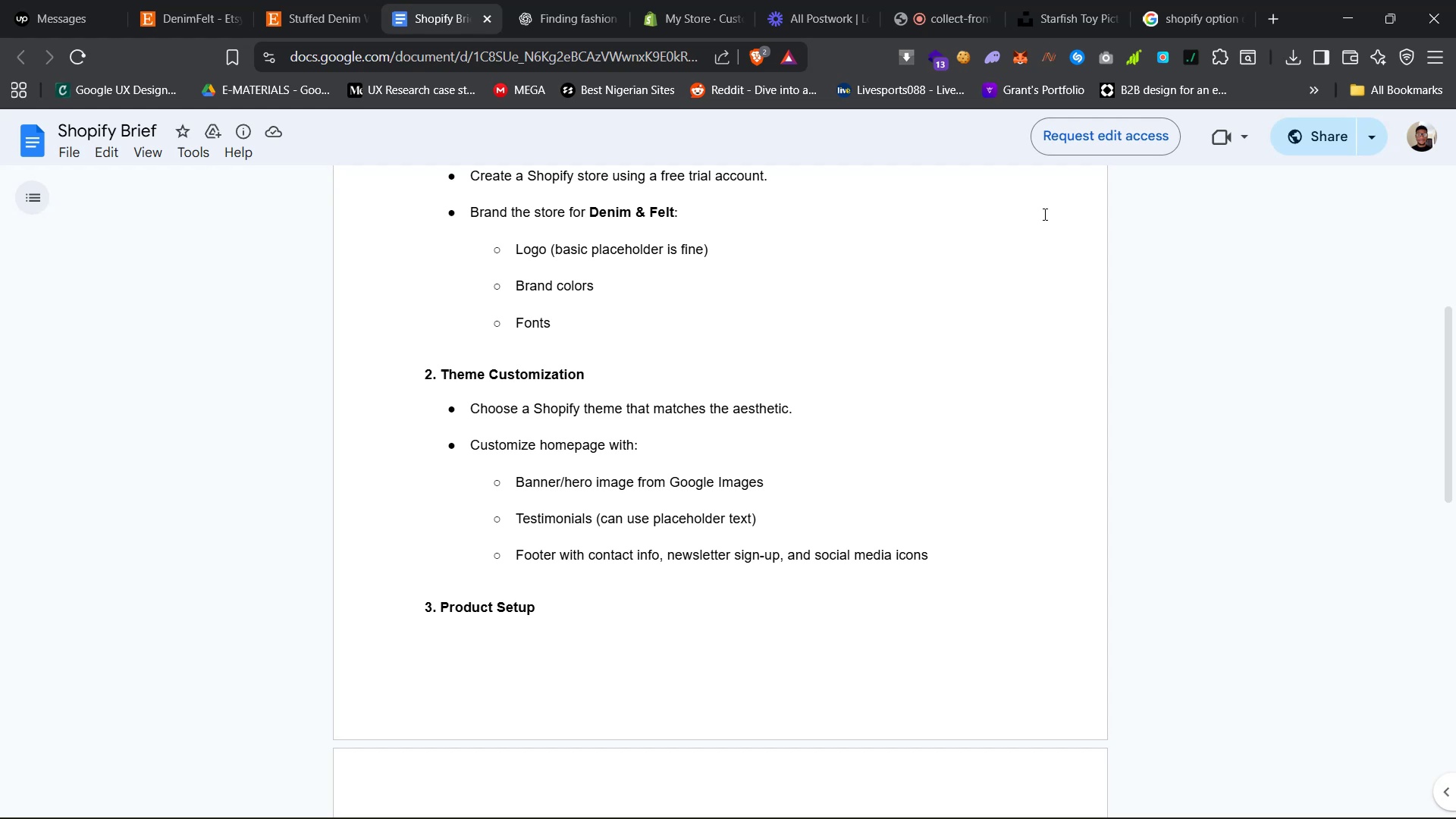 
wait(38.51)
 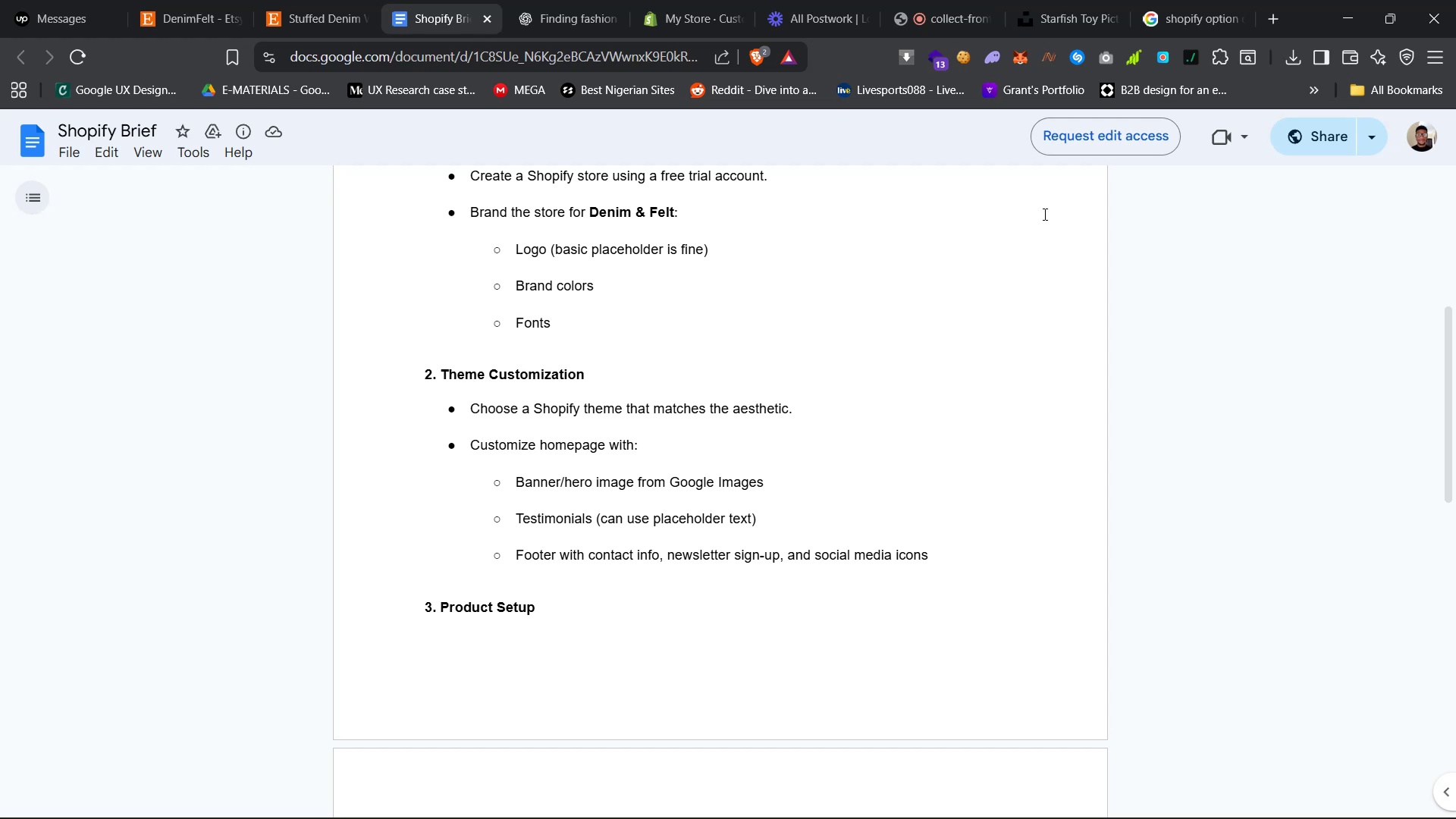 
scroll: coordinate [735, 360], scroll_direction: up, amount: 6.0
 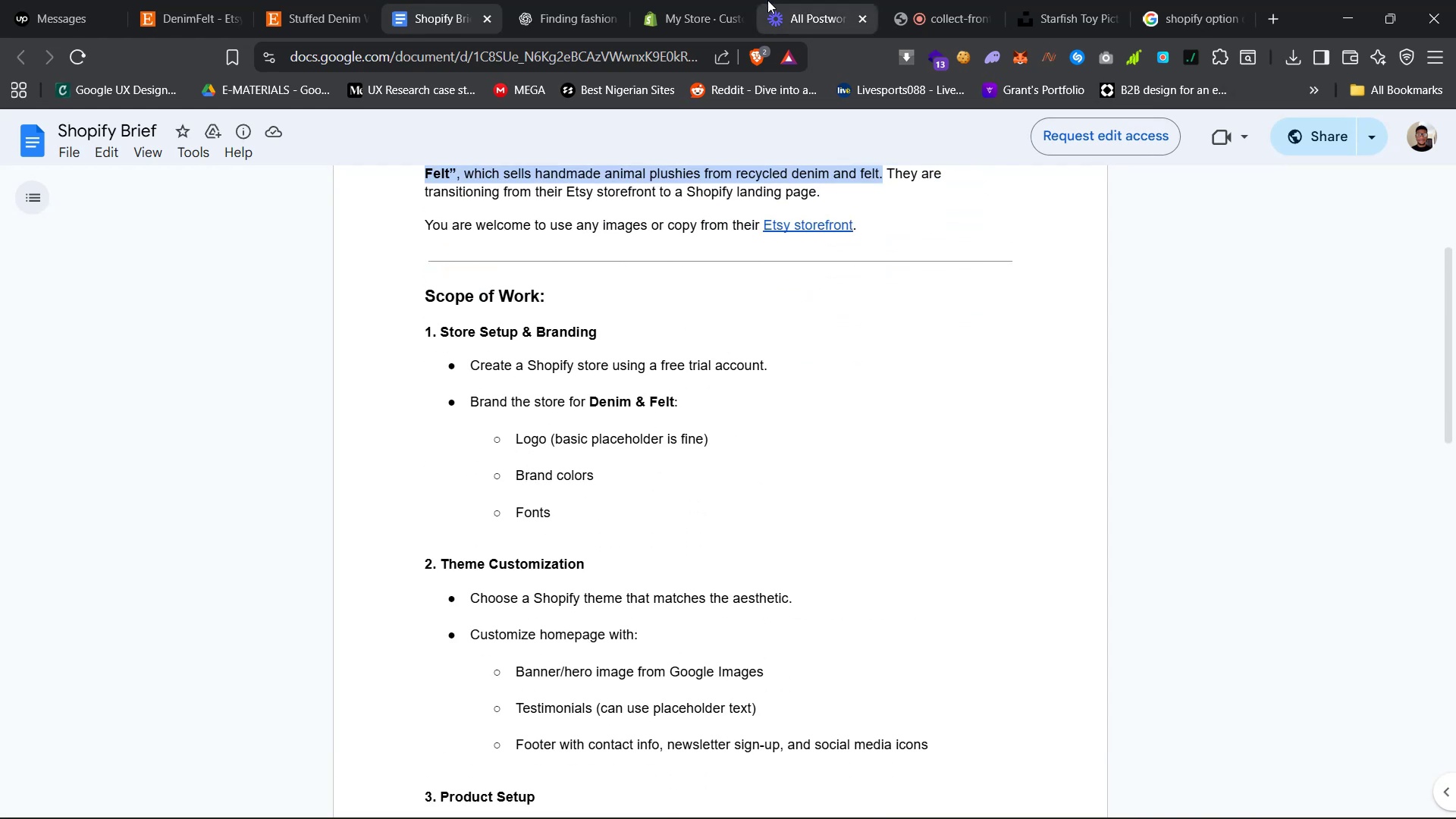 
left_click([673, 0])
 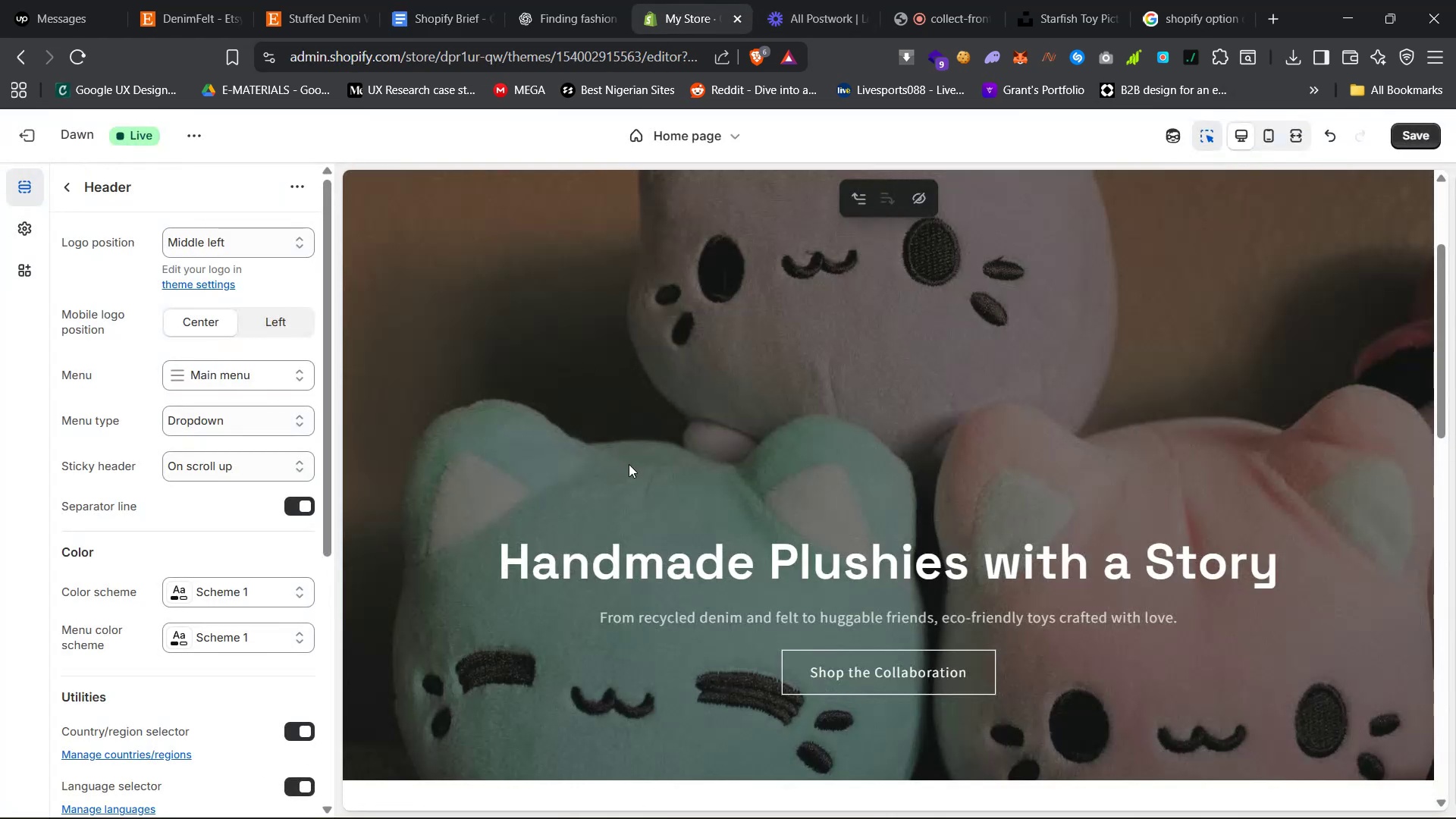 
scroll: coordinate [717, 486], scroll_direction: down, amount: 33.0
 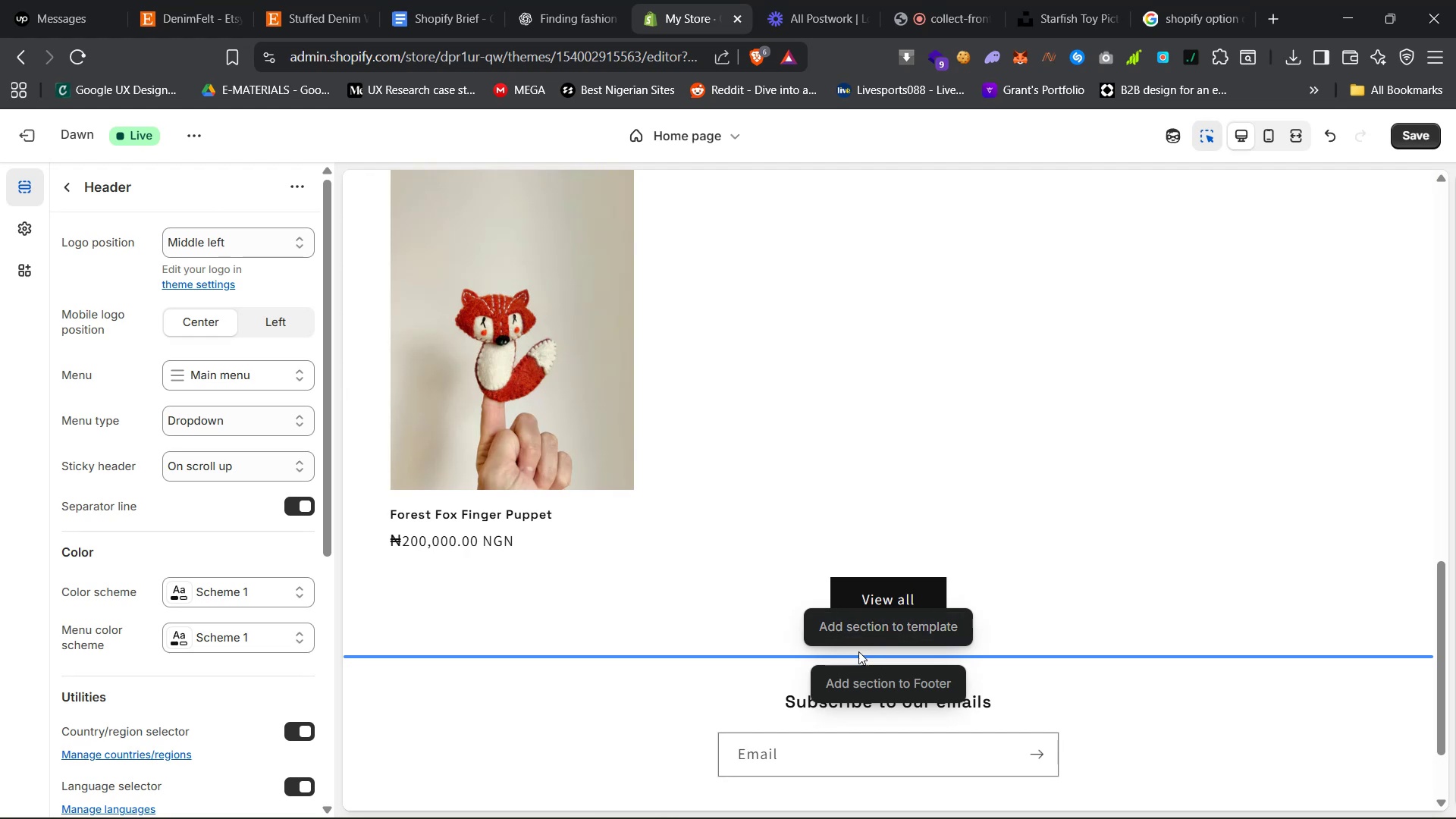 
left_click([886, 632])
 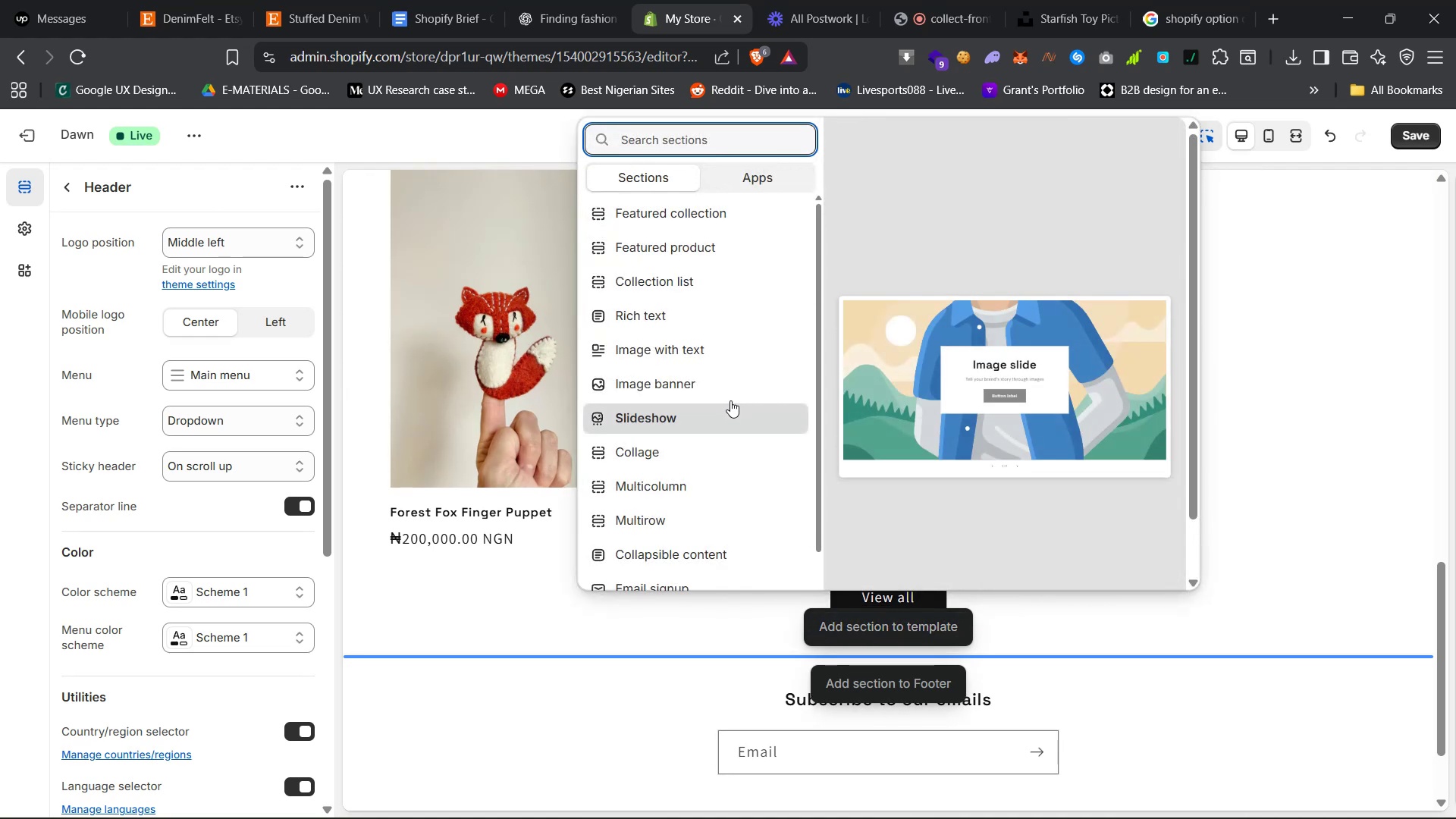 
scroll: coordinate [649, 517], scroll_direction: down, amount: 6.0
 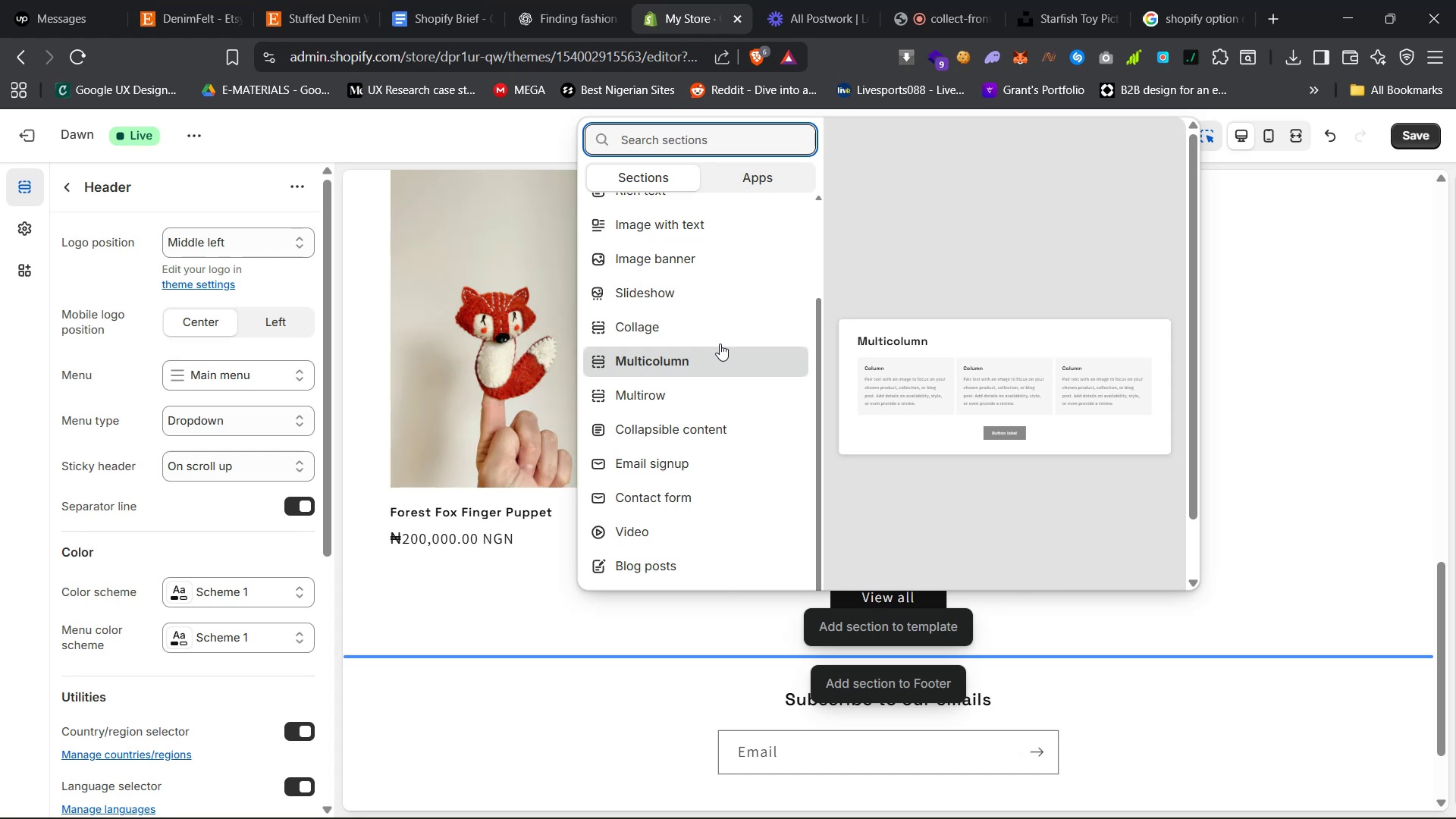 
wait(45.87)
 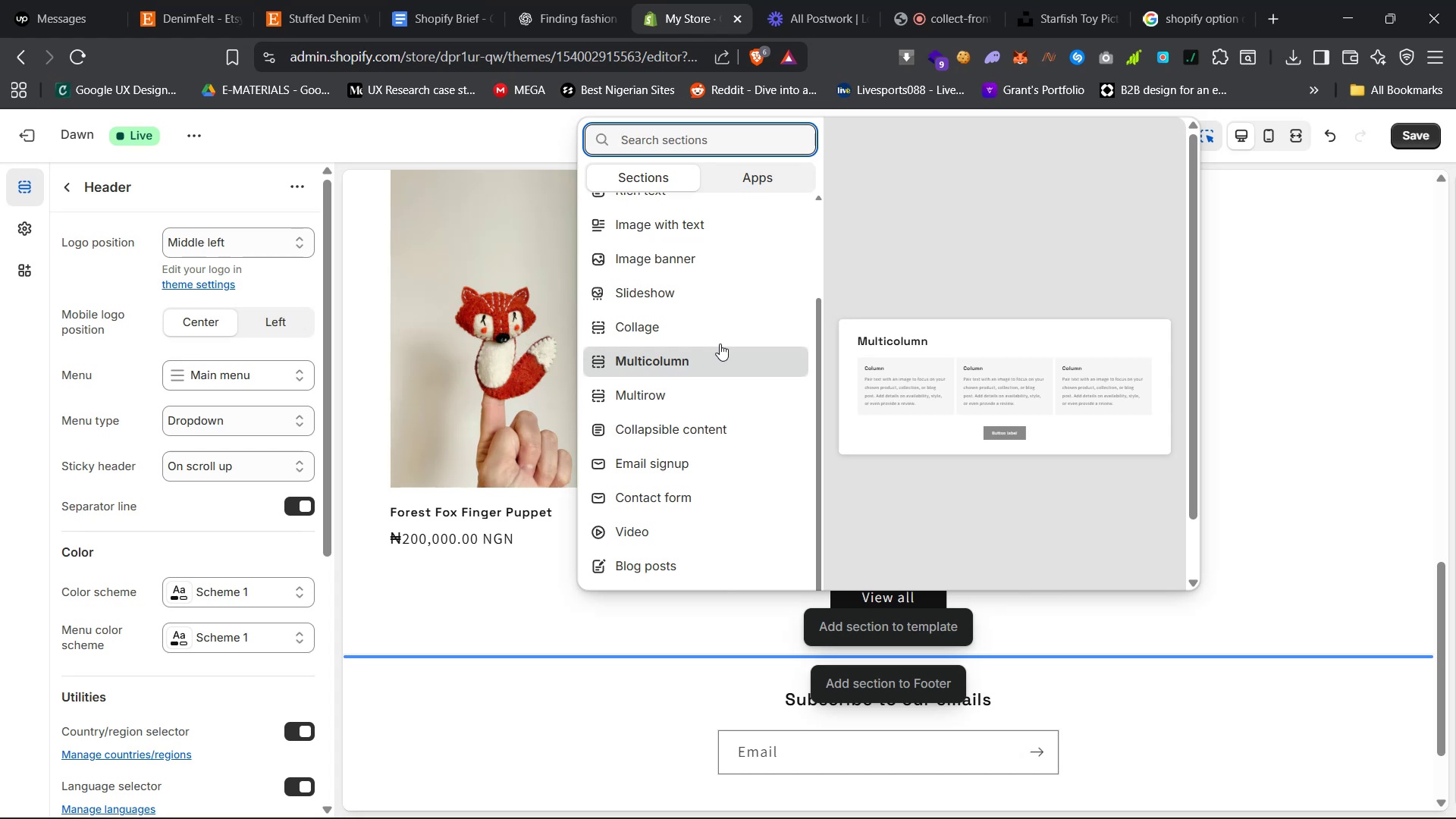 
scroll: coordinate [682, 541], scroll_direction: down, amount: 6.0
 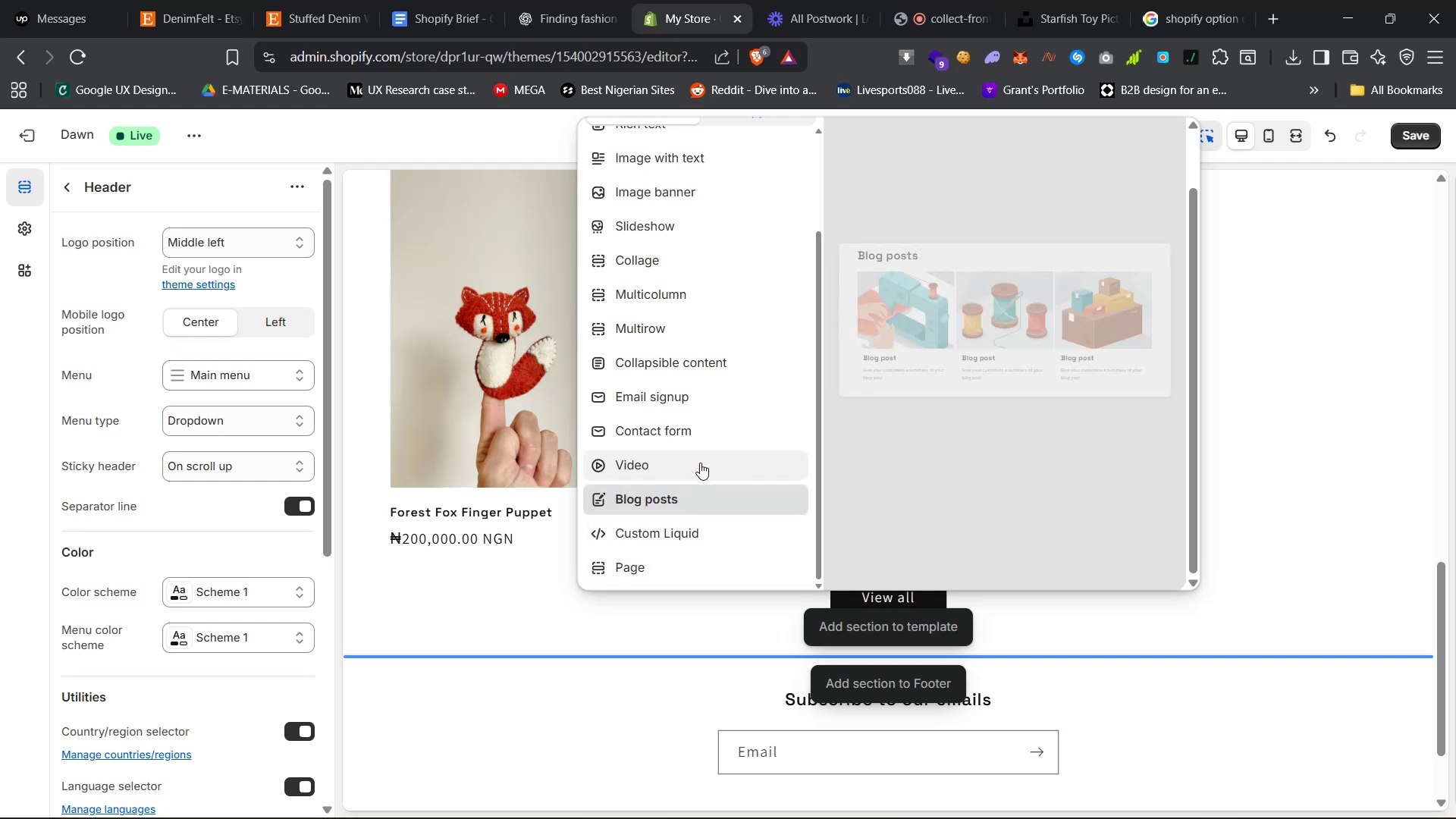 
scroll: coordinate [698, 315], scroll_direction: up, amount: 18.0
 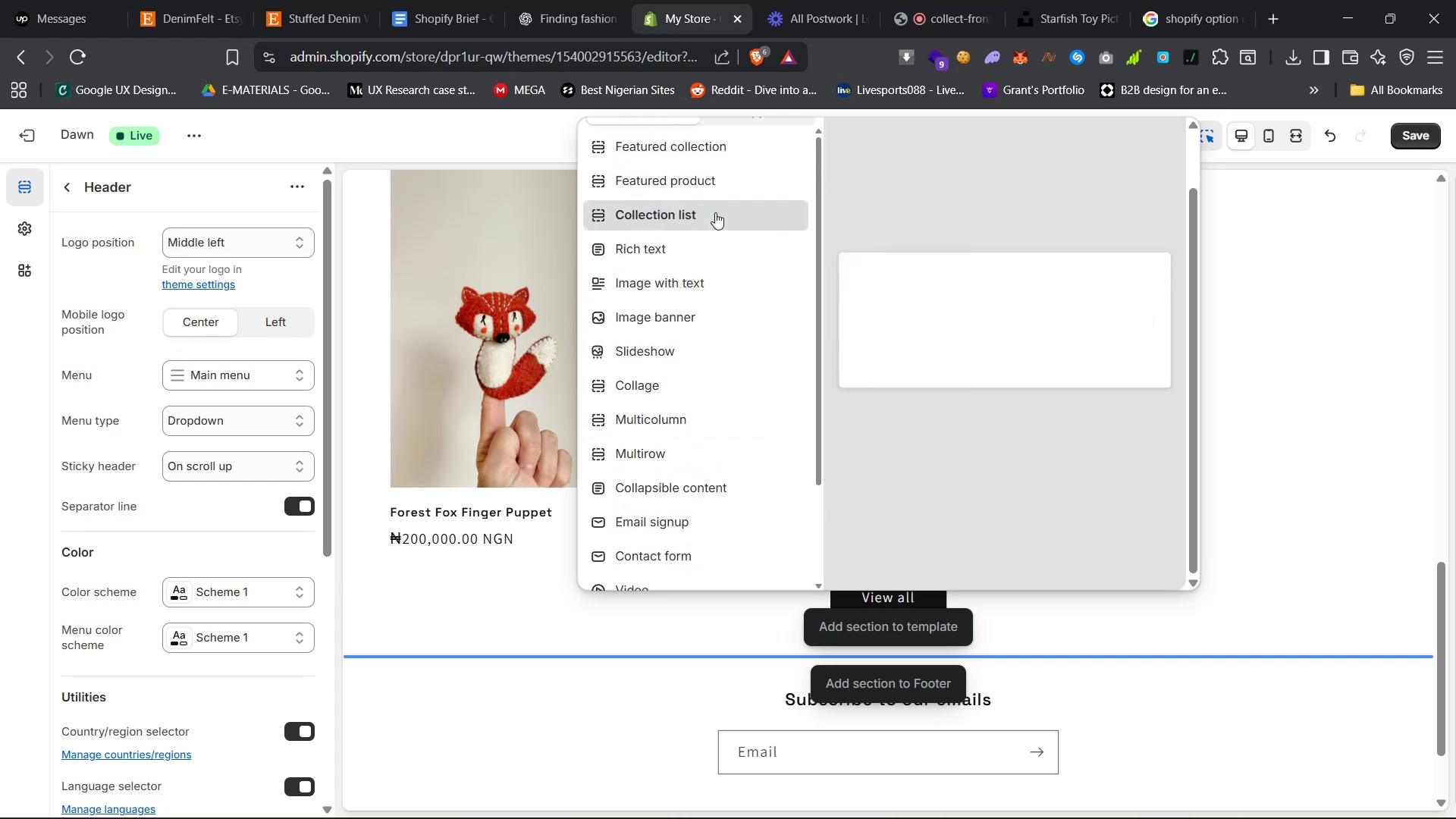 
scroll: coordinate [711, 247], scroll_direction: none, amount: 0.0
 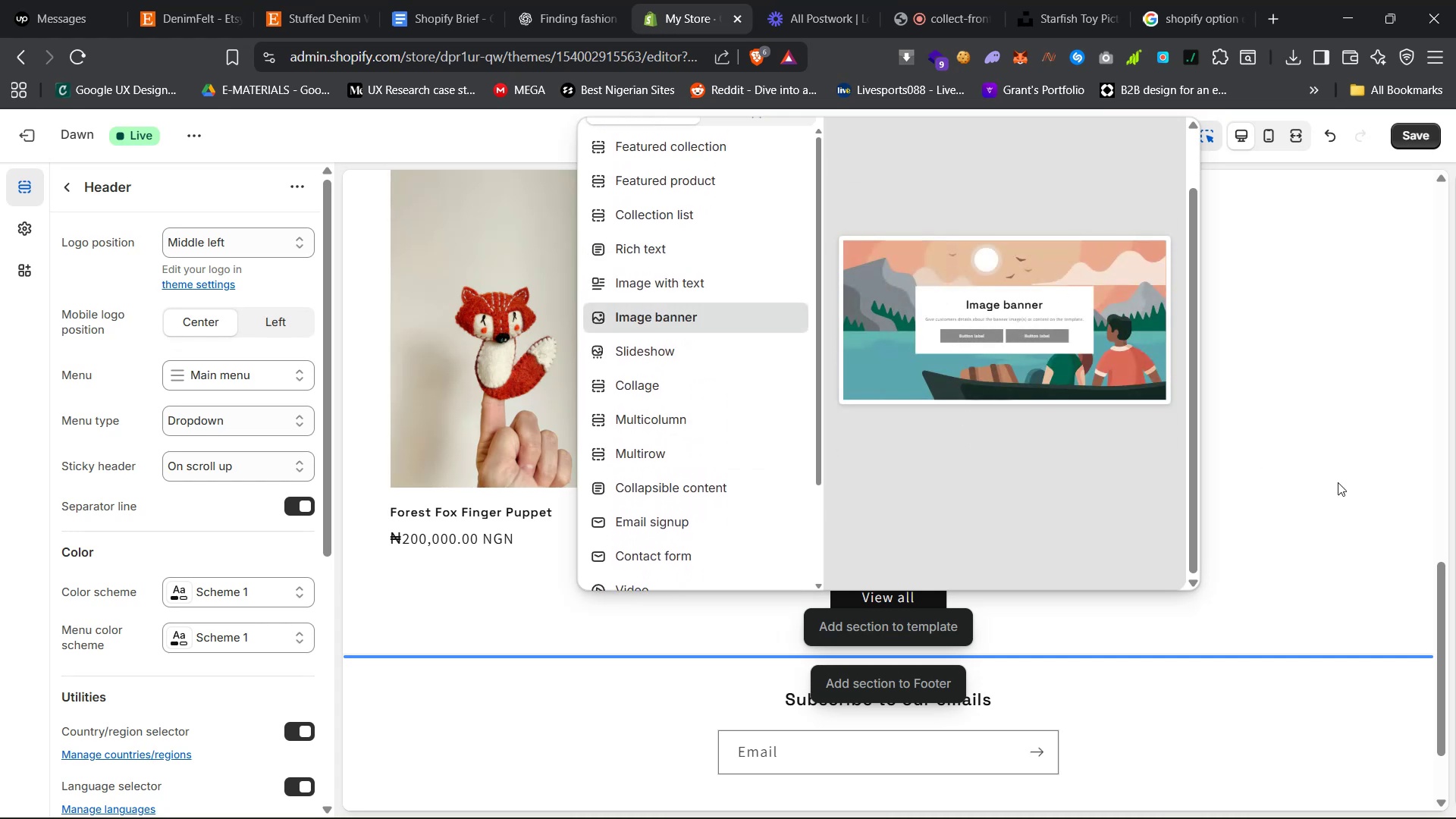 
scroll: coordinate [675, 407], scroll_direction: up, amount: 23.0
 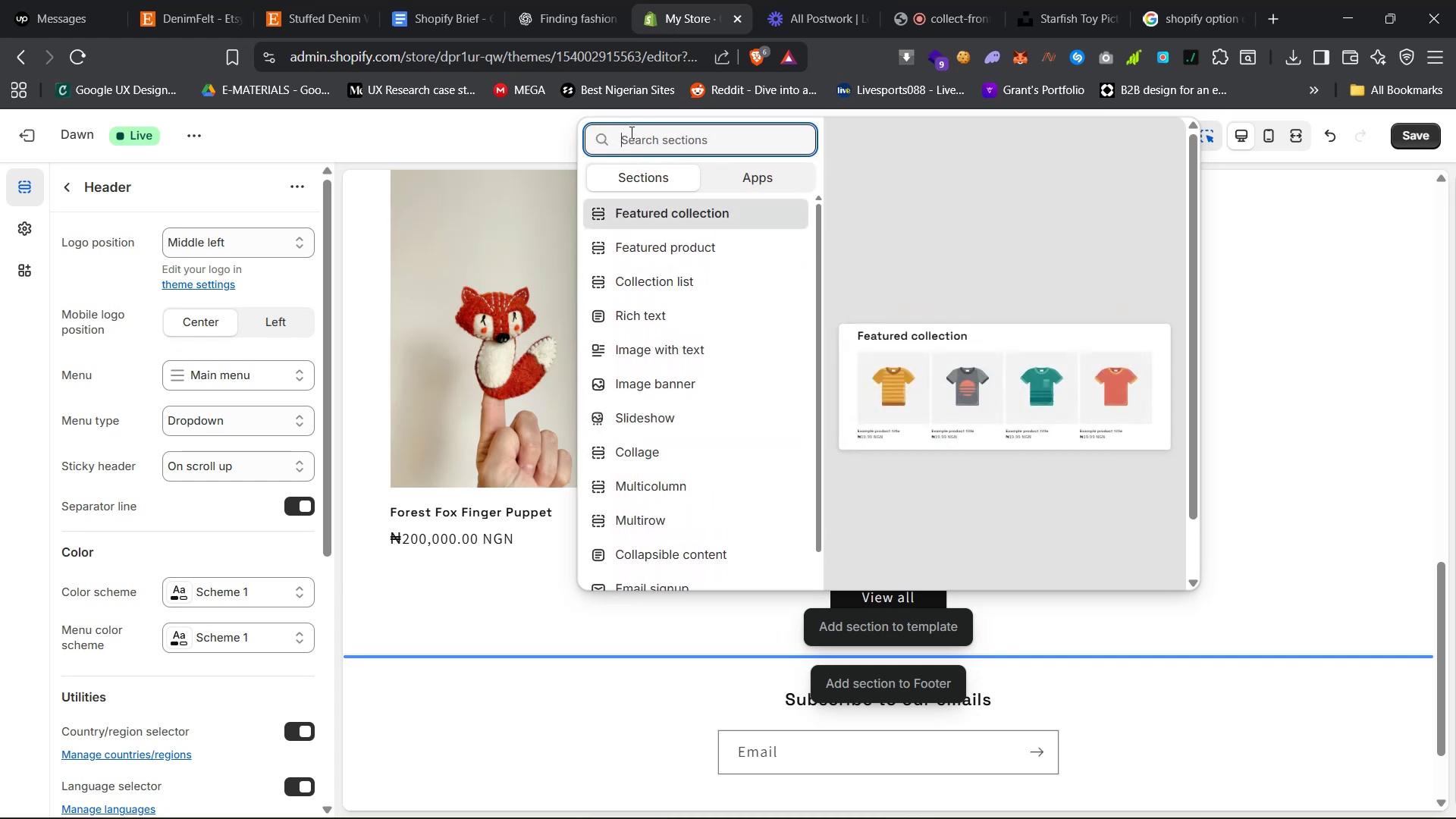 
left_click([648, 139])
 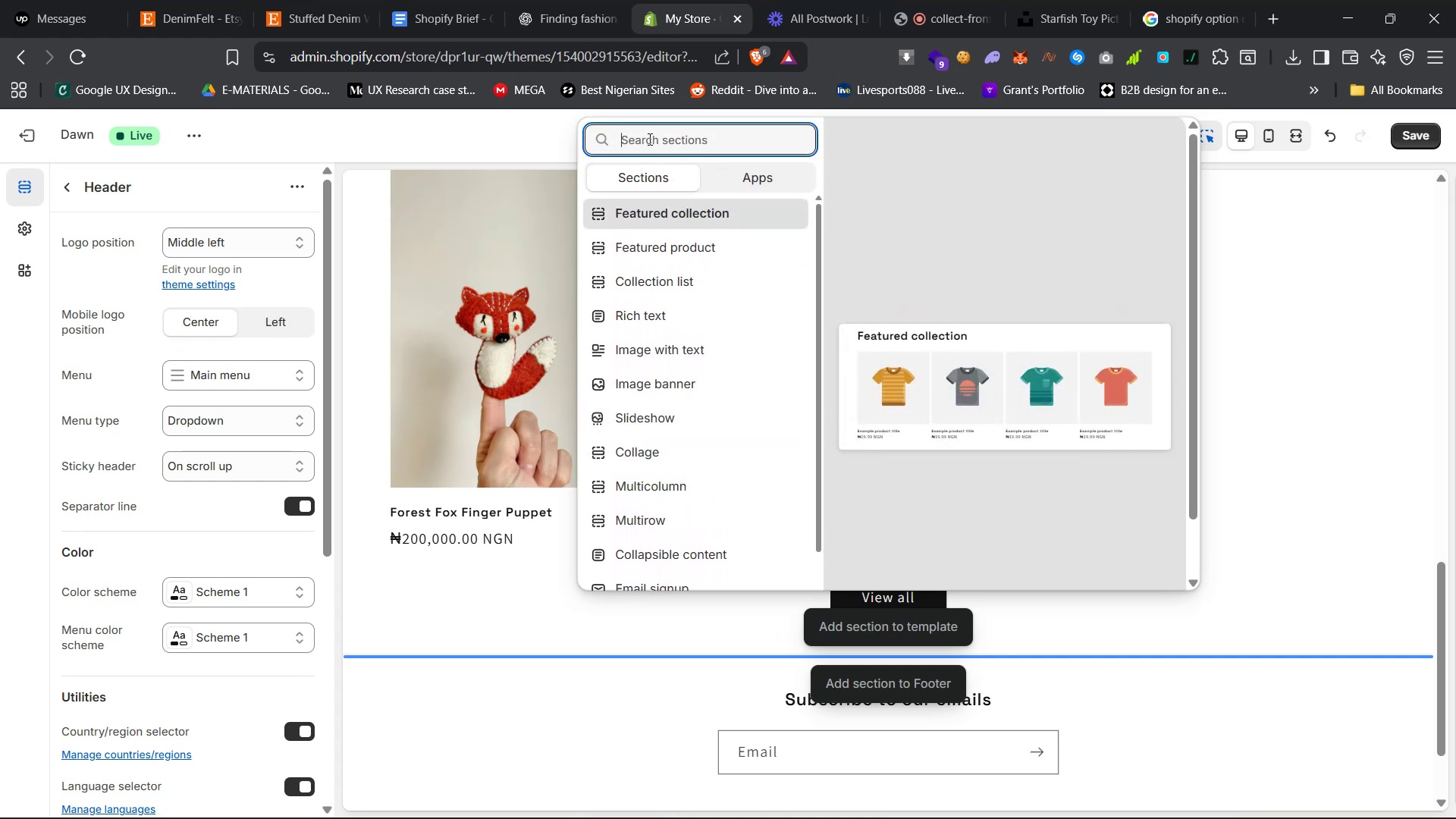 
type(test)
 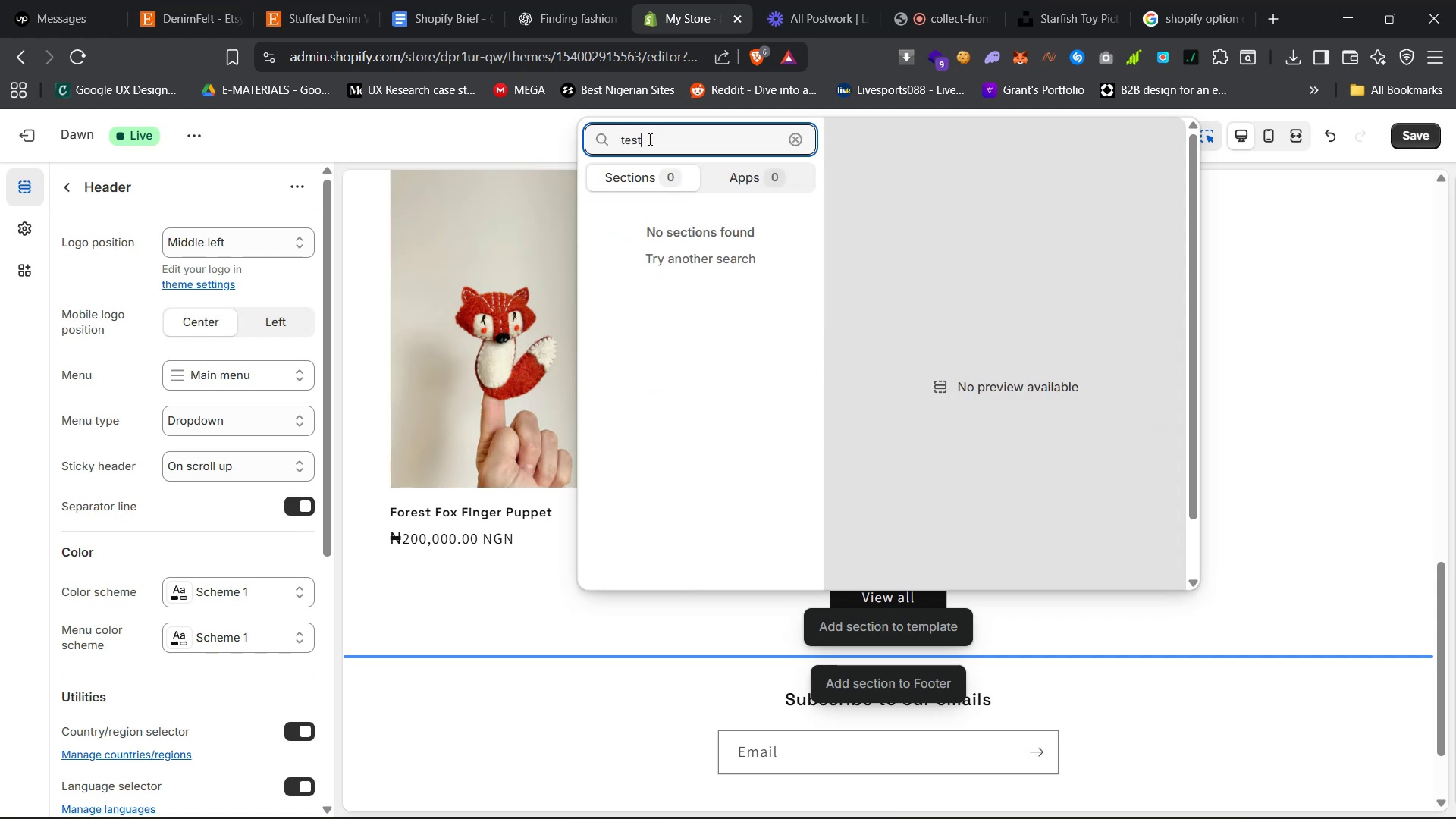 
hold_key(key=Backspace, duration=0.75)
 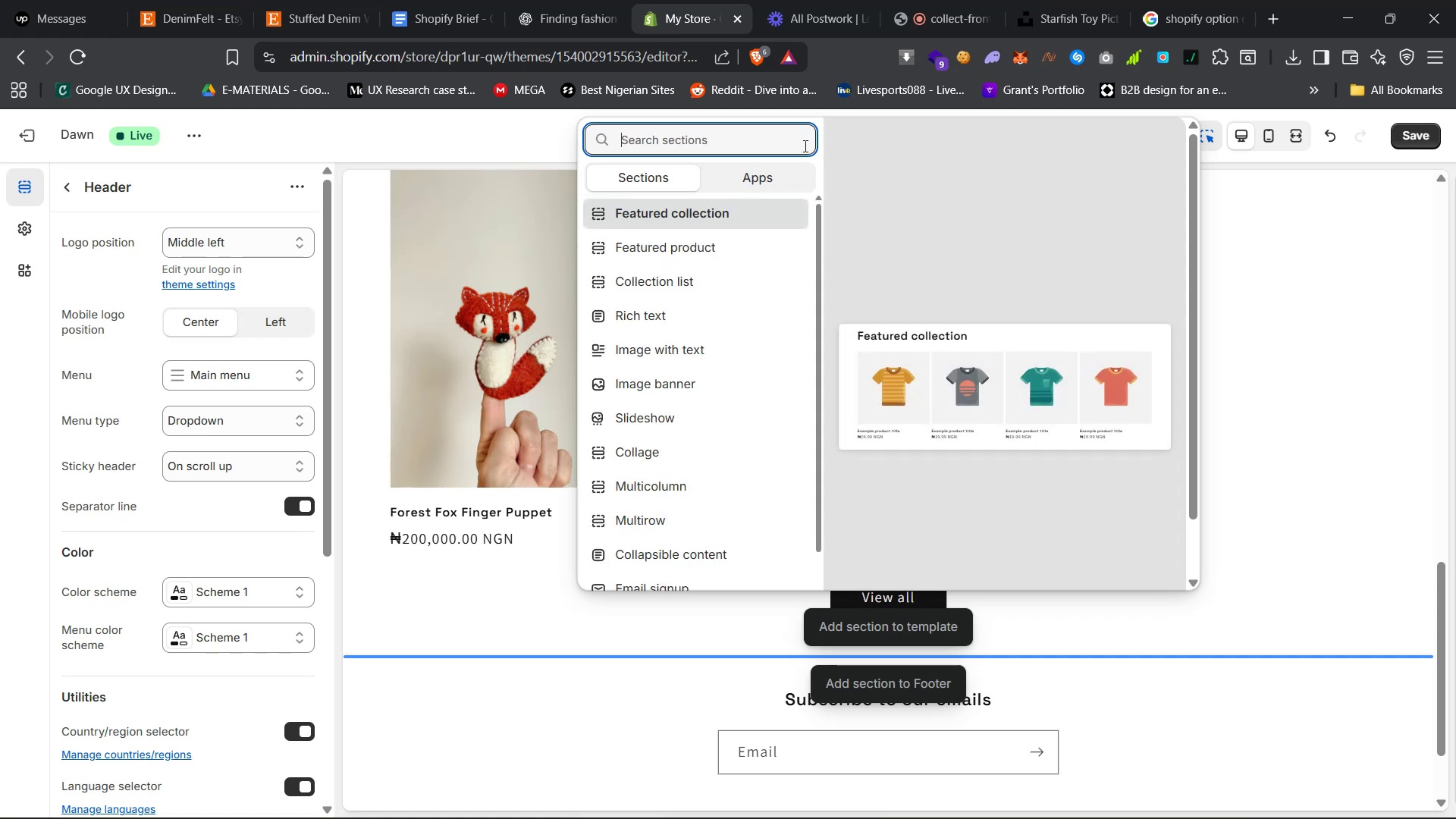 
left_click([797, 171])
 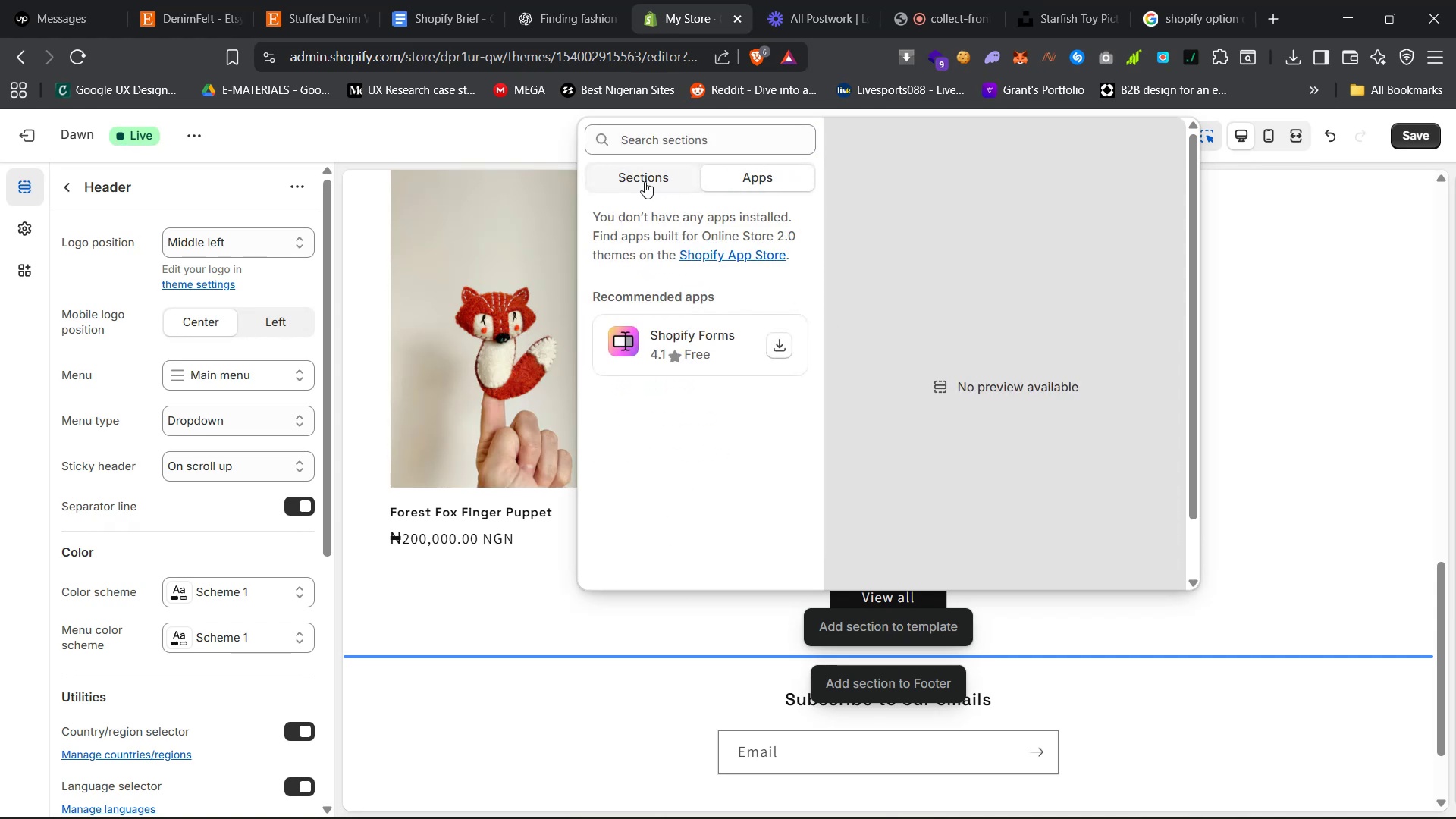 
left_click([690, 142])
 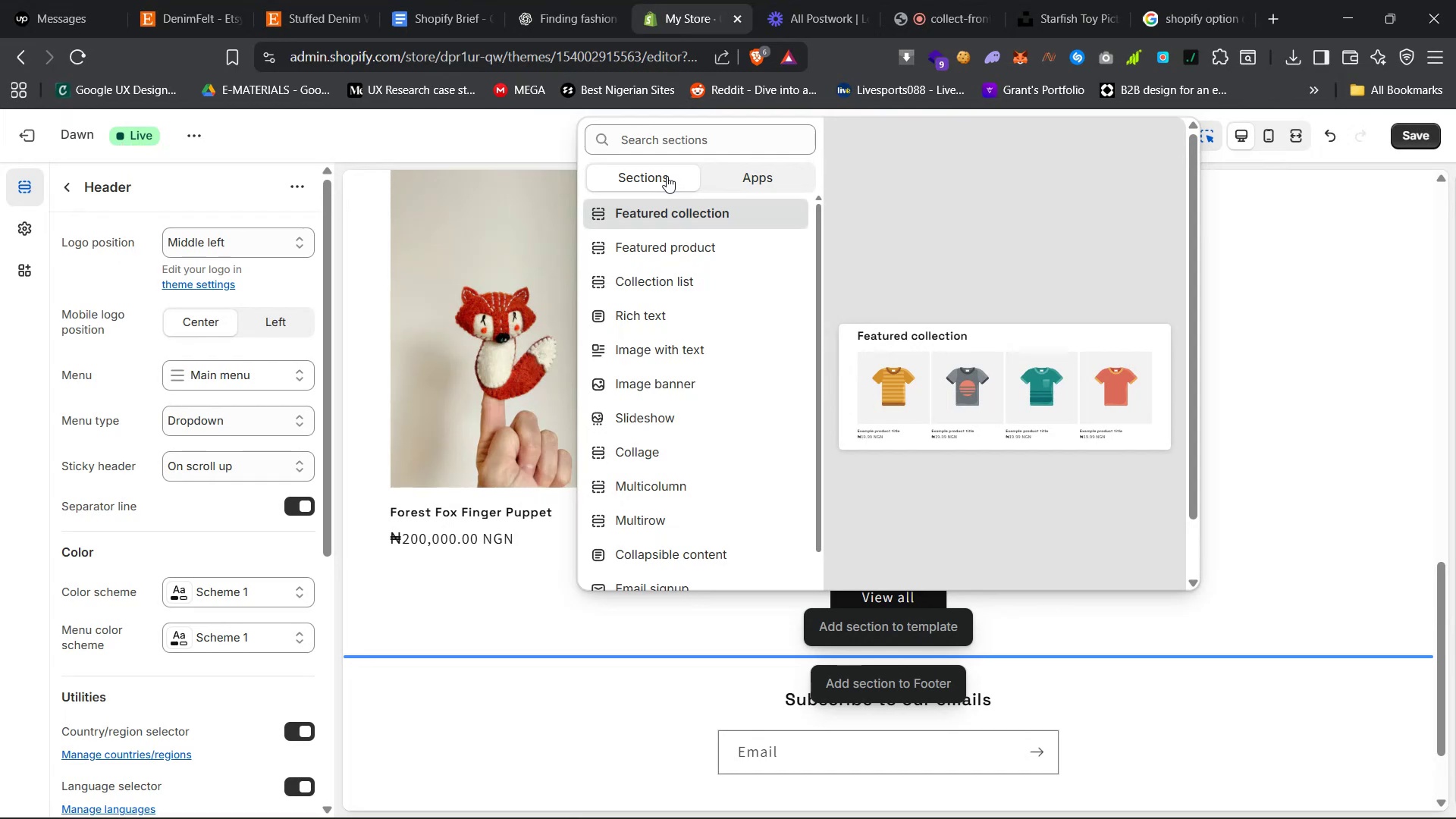 
wait(50.64)
 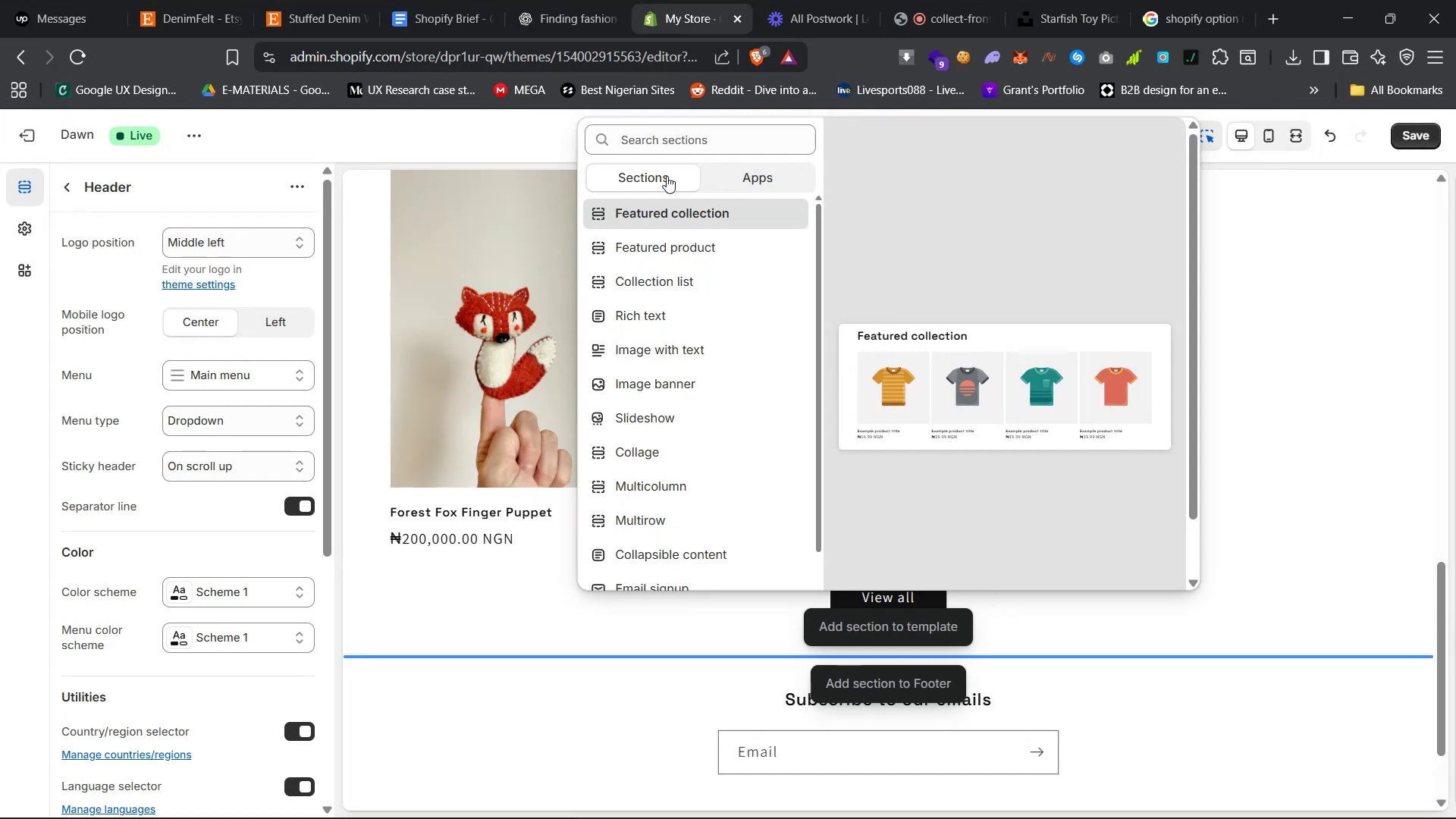 
left_click([580, 634])
 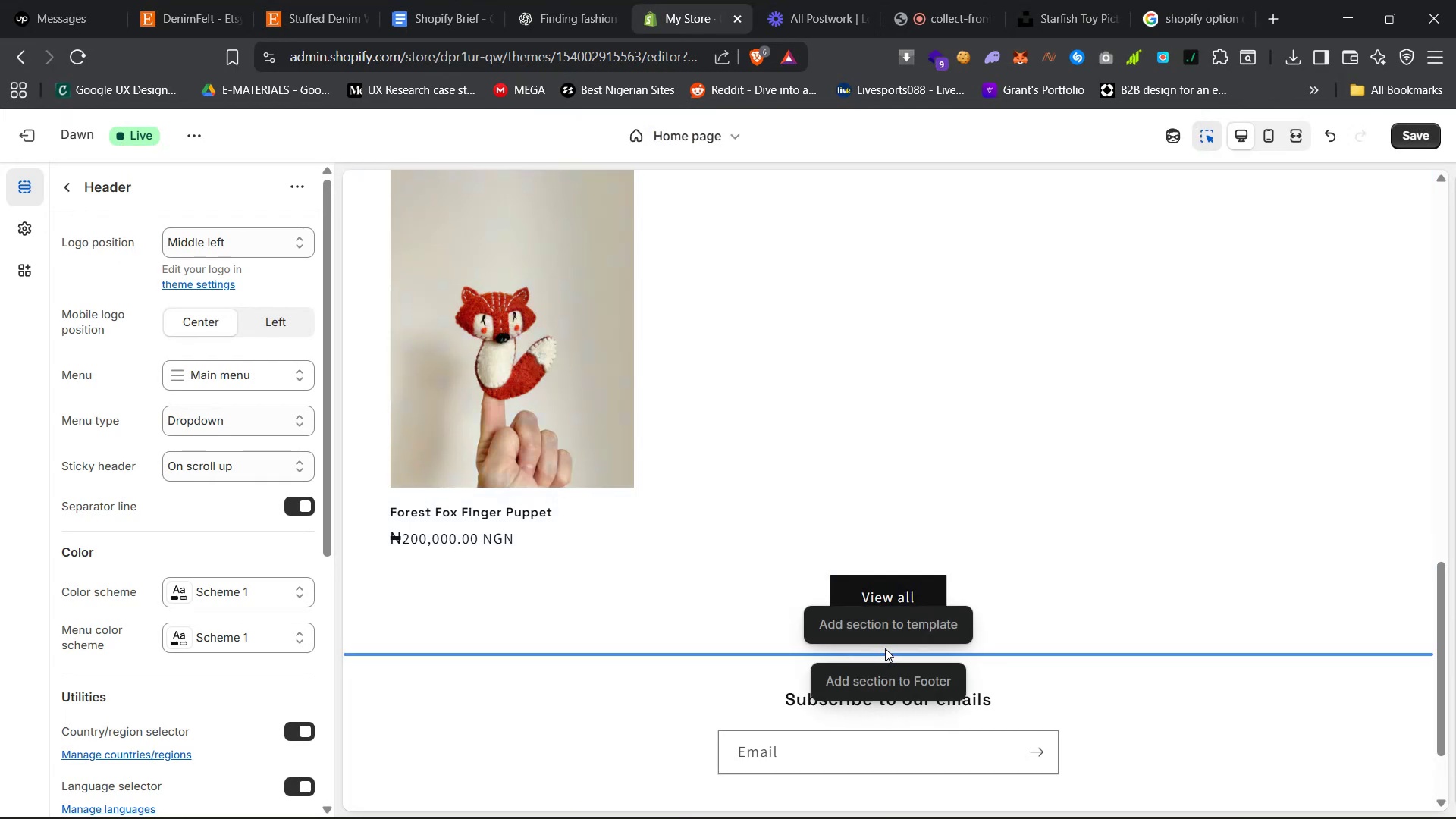 
left_click([893, 628])
 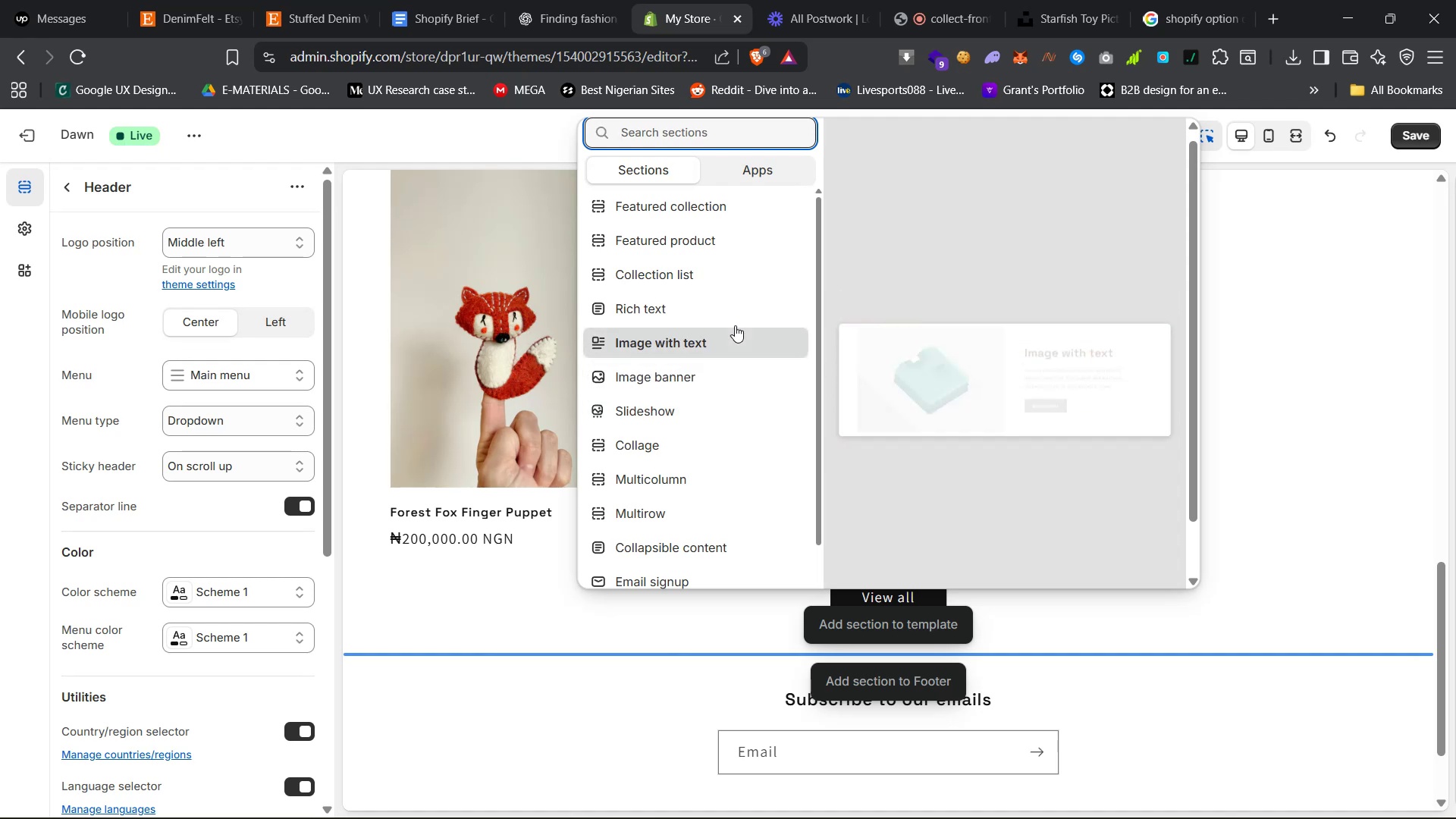 
wait(5.38)
 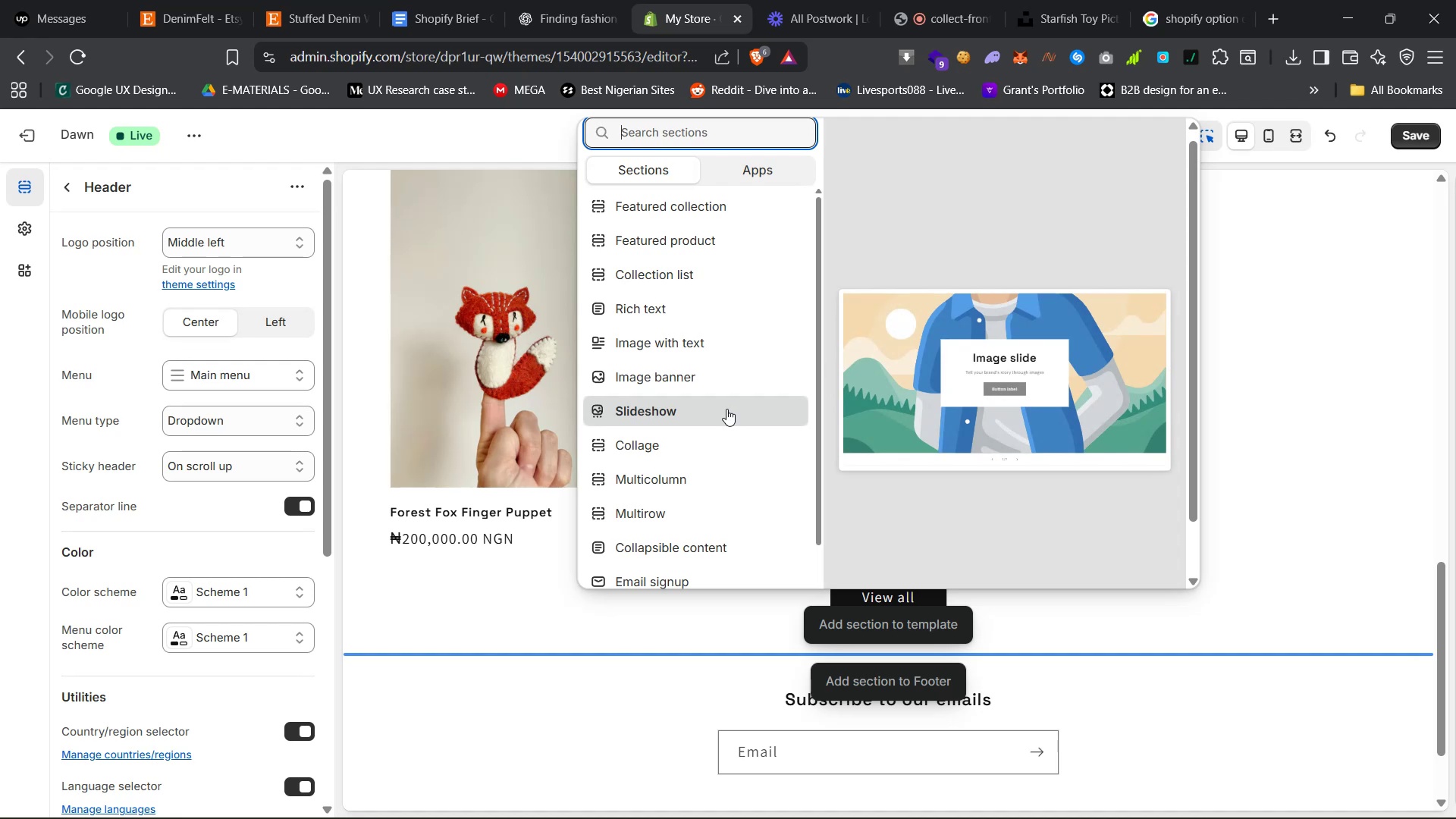 
mouse_move([735, 256])
 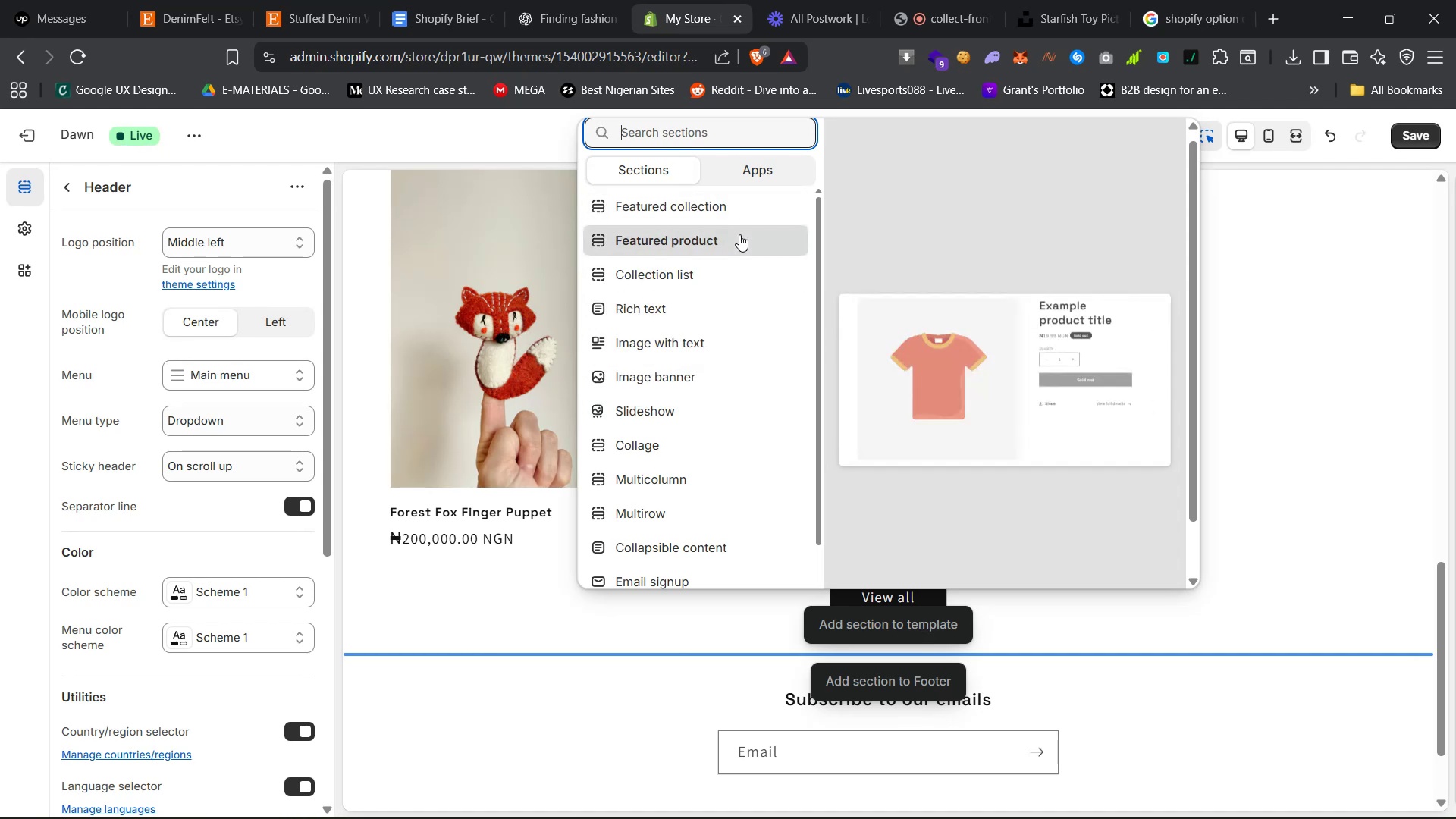 
left_click([738, 268])
 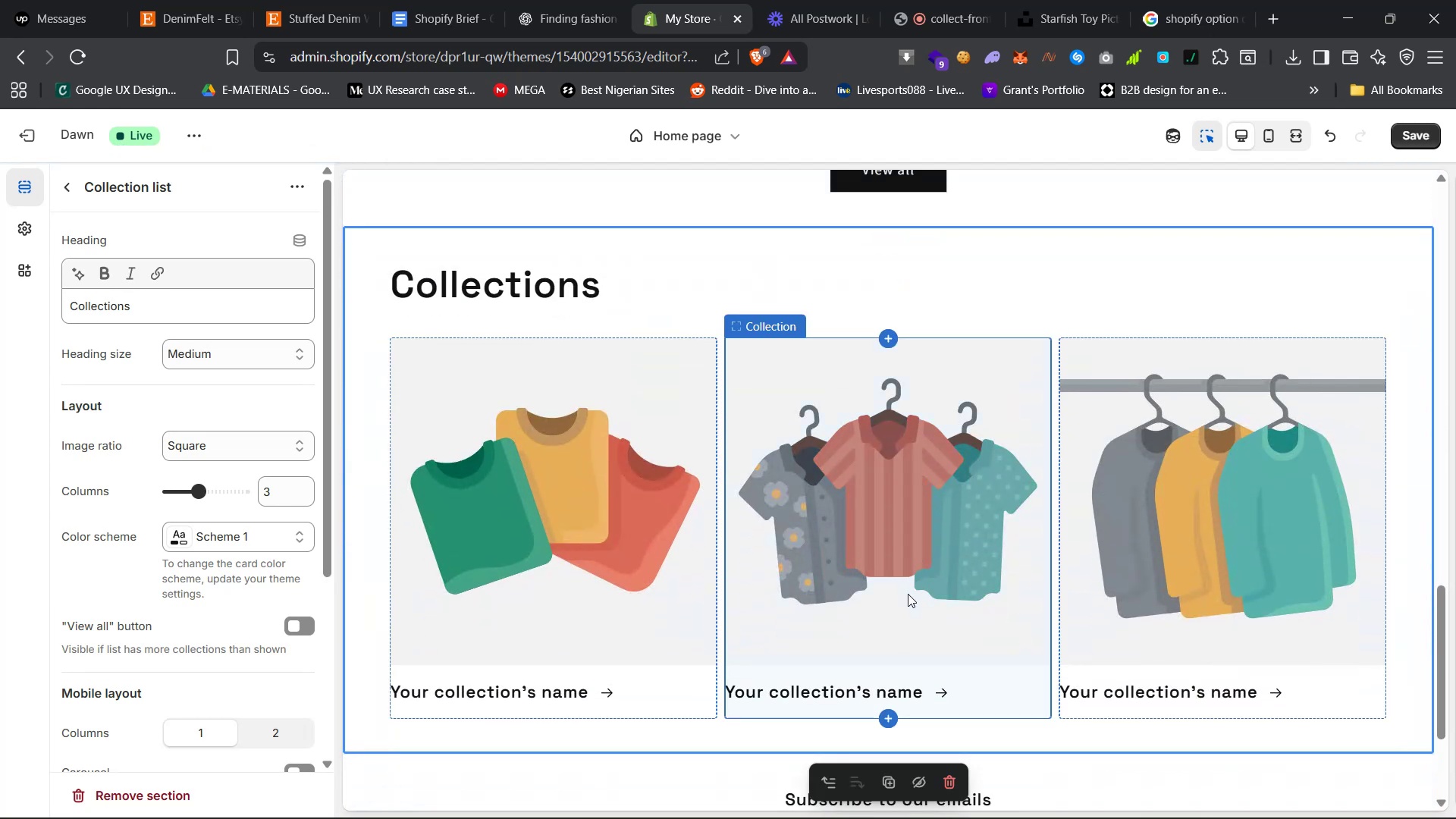 
left_click([592, 619])
 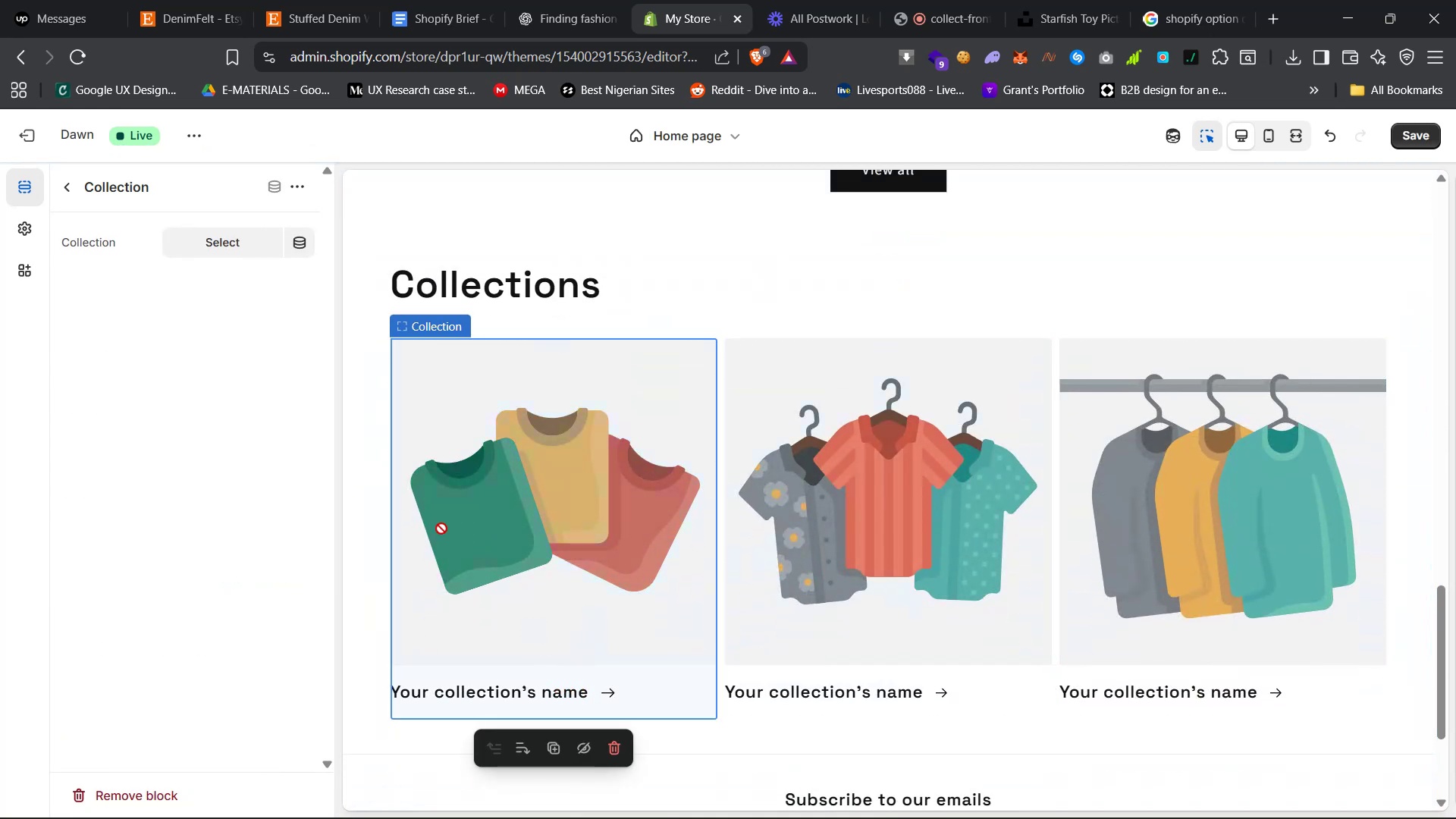 
left_click([245, 246])
 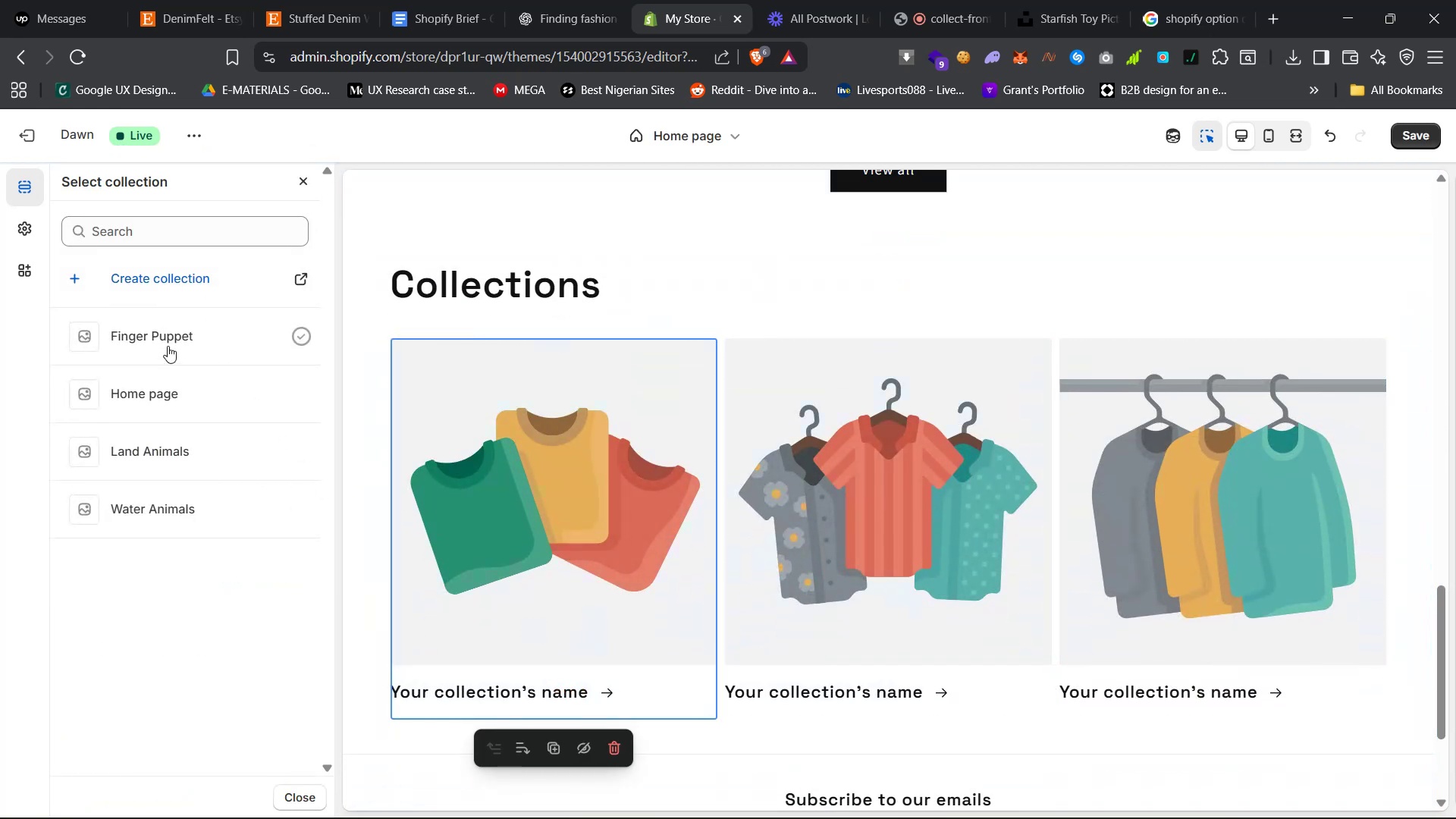 
left_click([197, 337])
 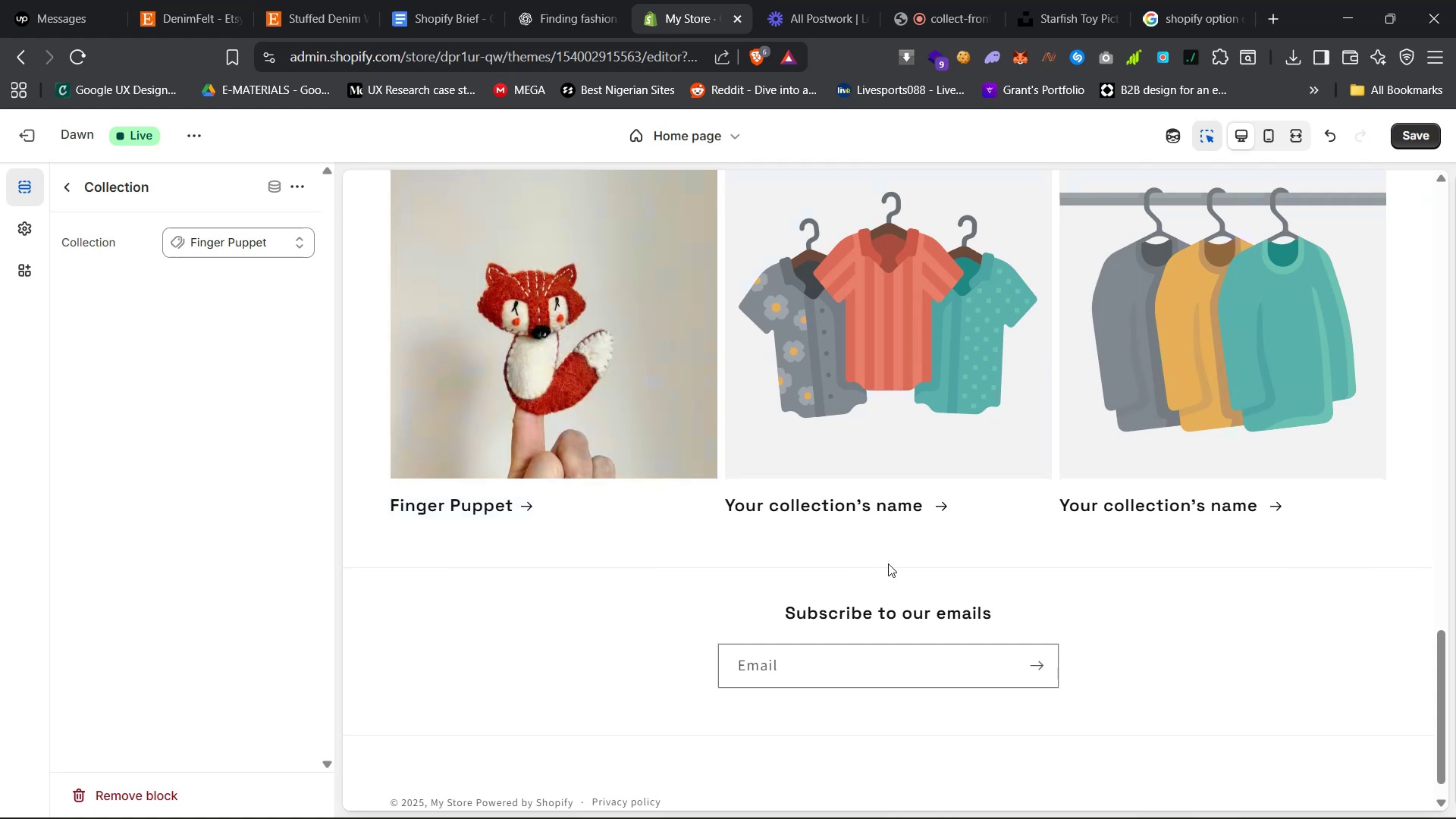 
left_click([909, 447])
 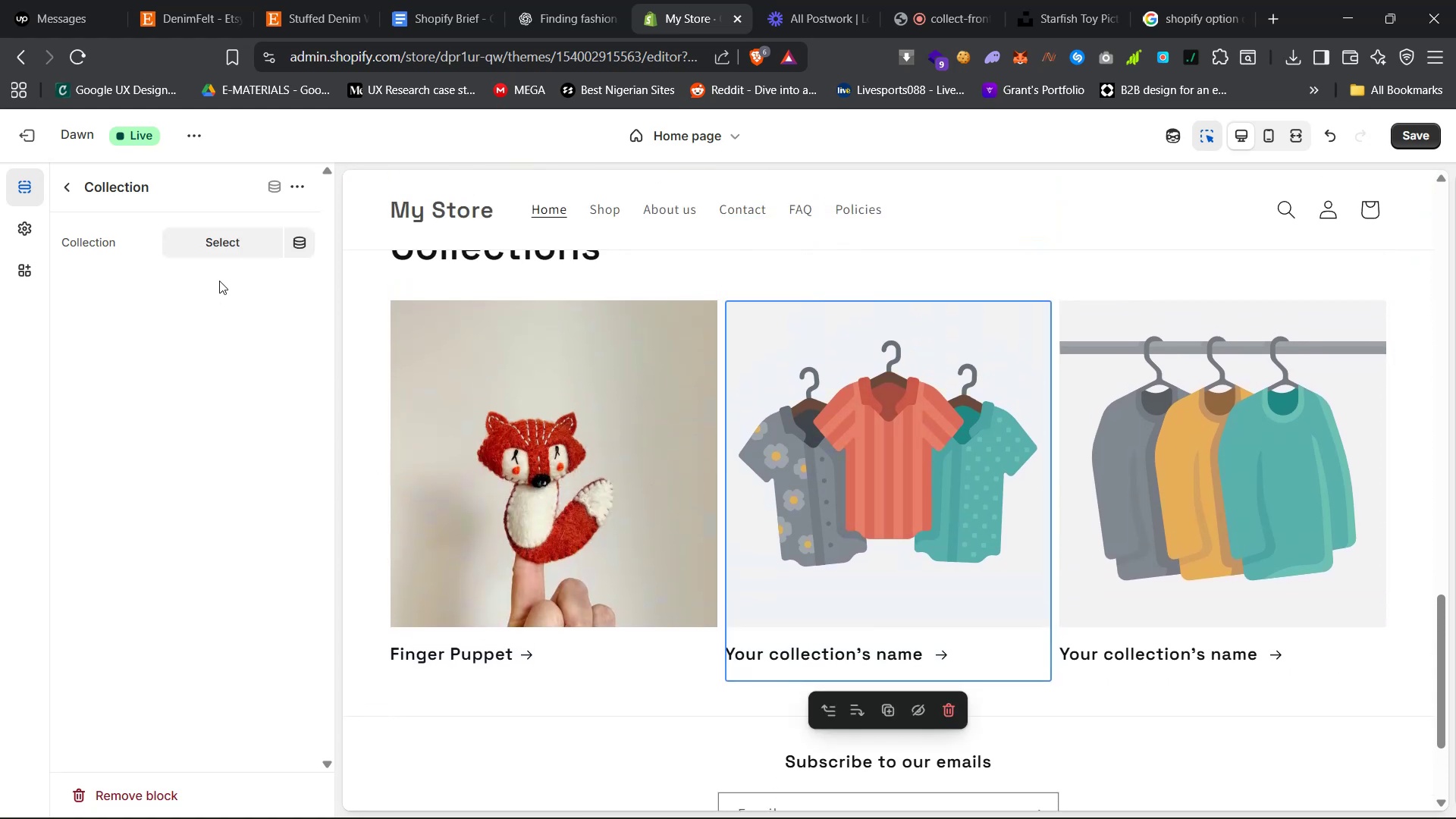 
left_click([237, 247])
 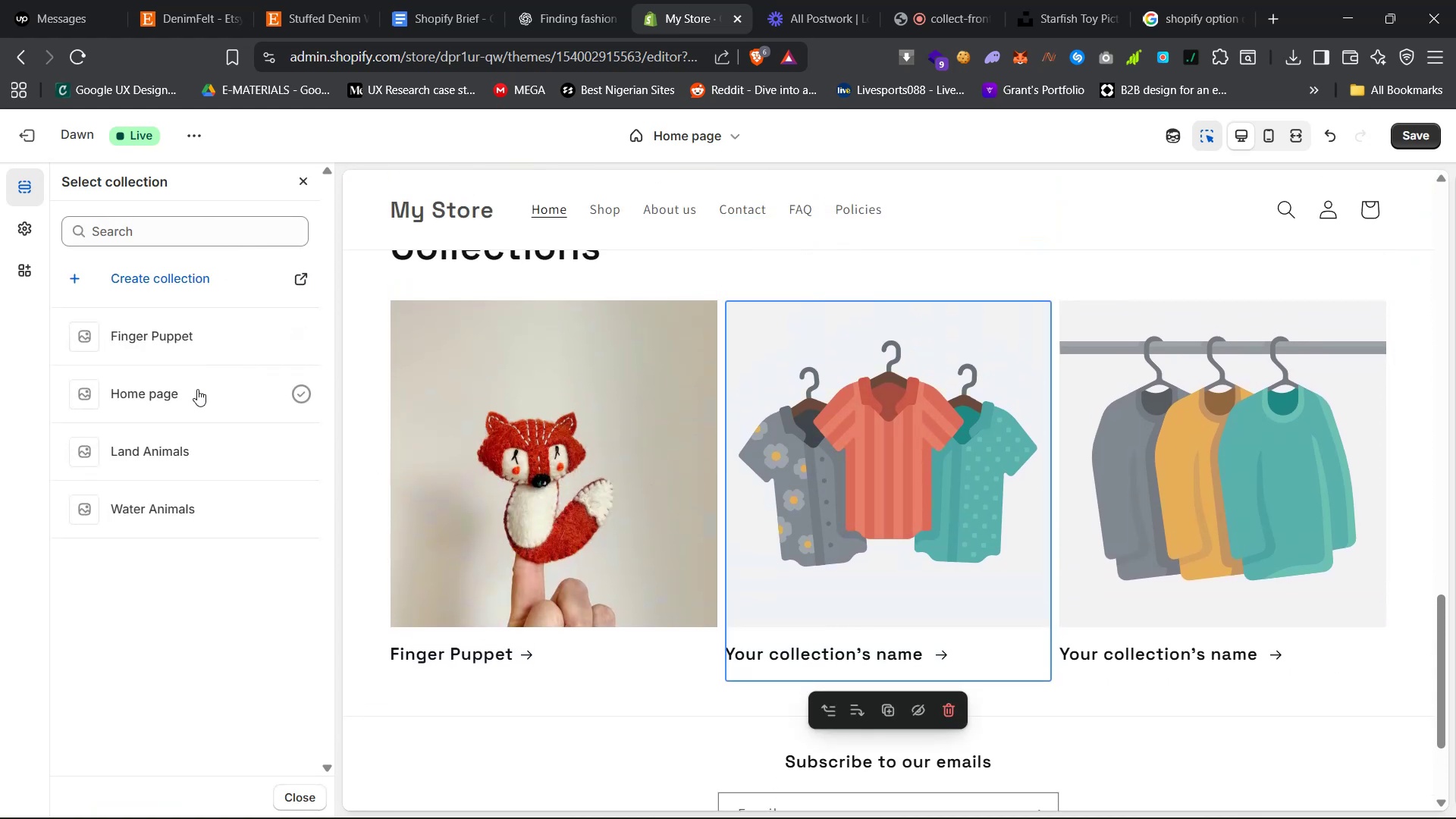 
left_click([165, 447])
 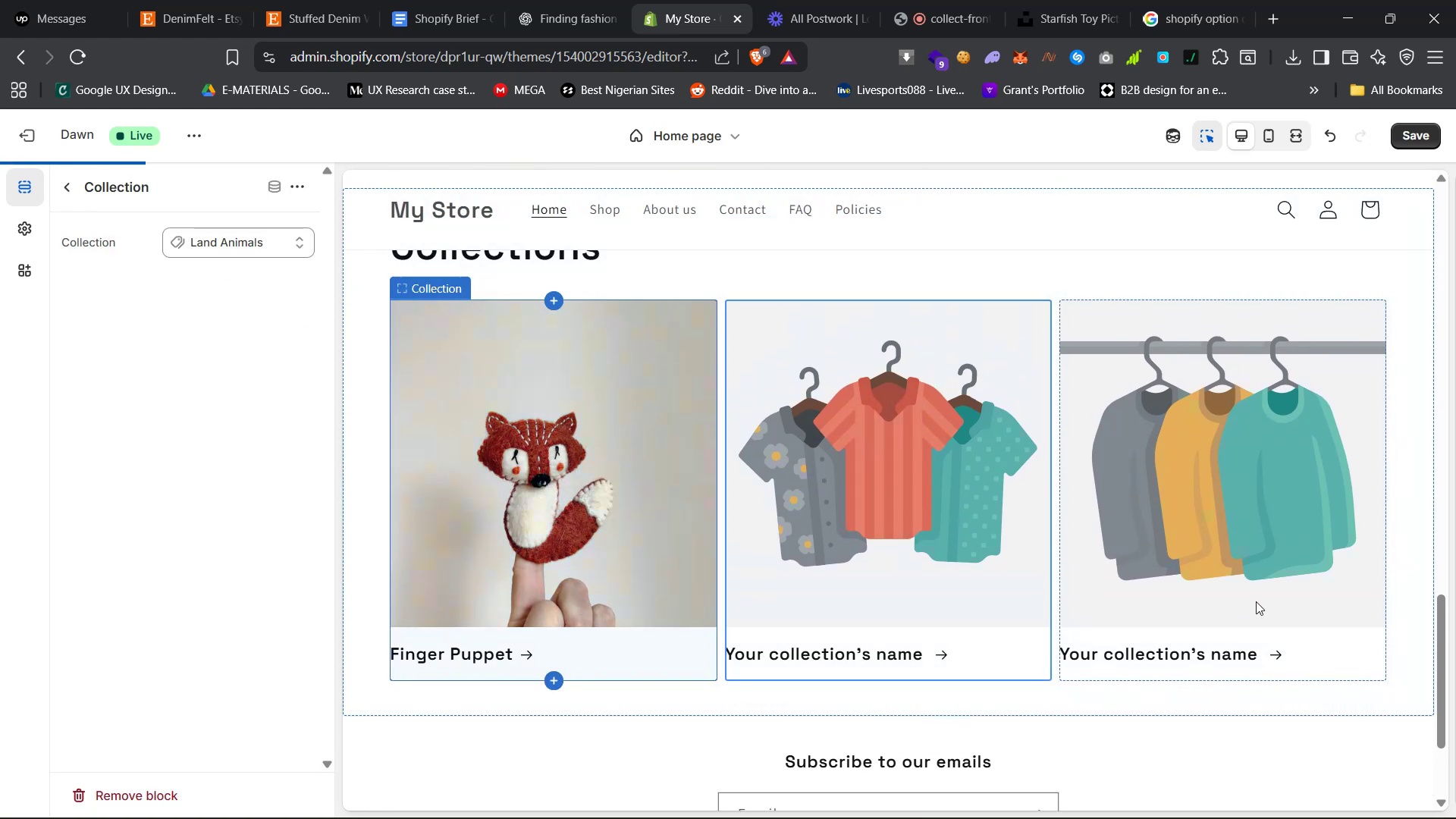 
left_click([1247, 576])
 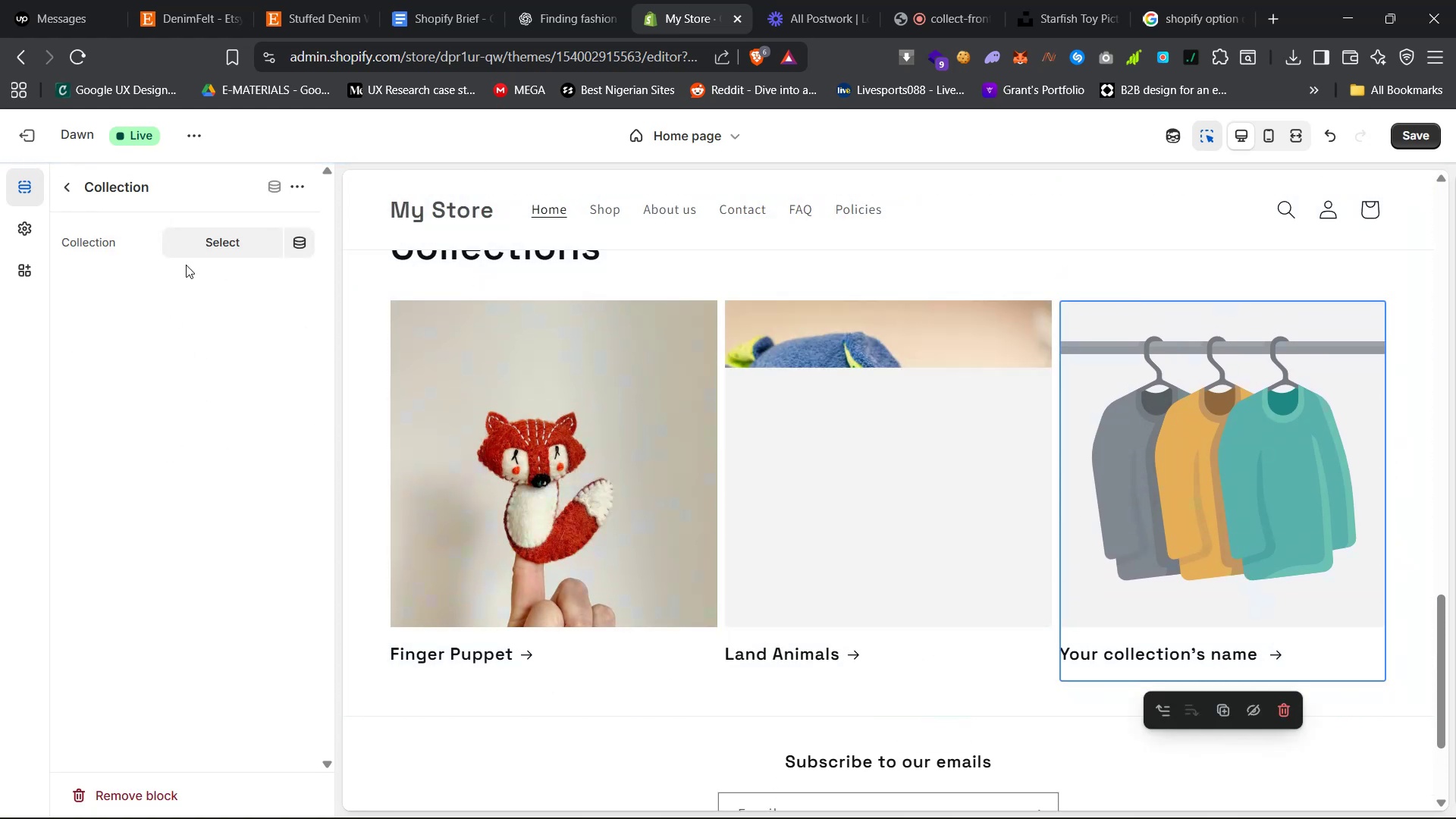 
left_click([227, 252])
 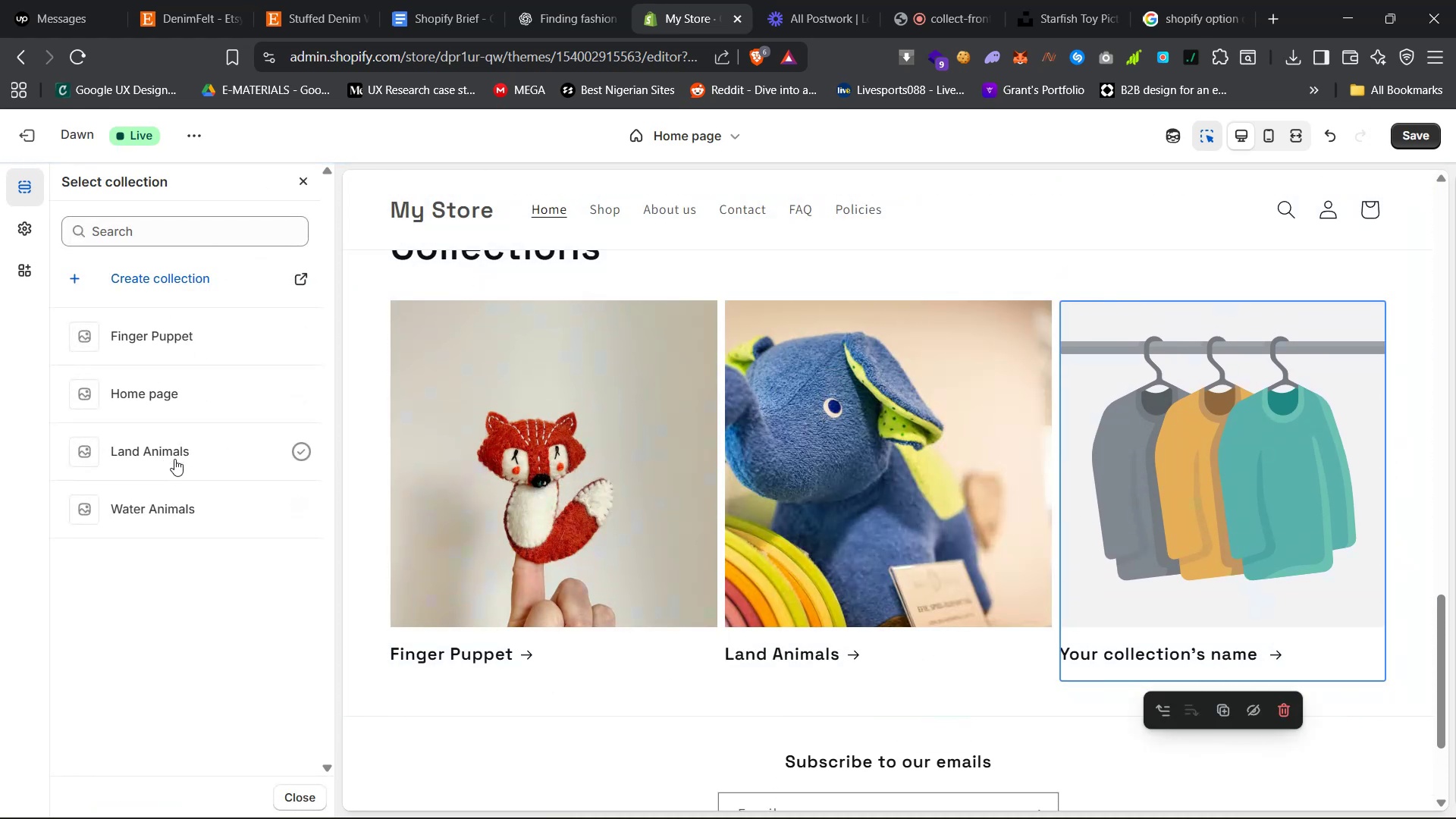 
left_click([176, 513])
 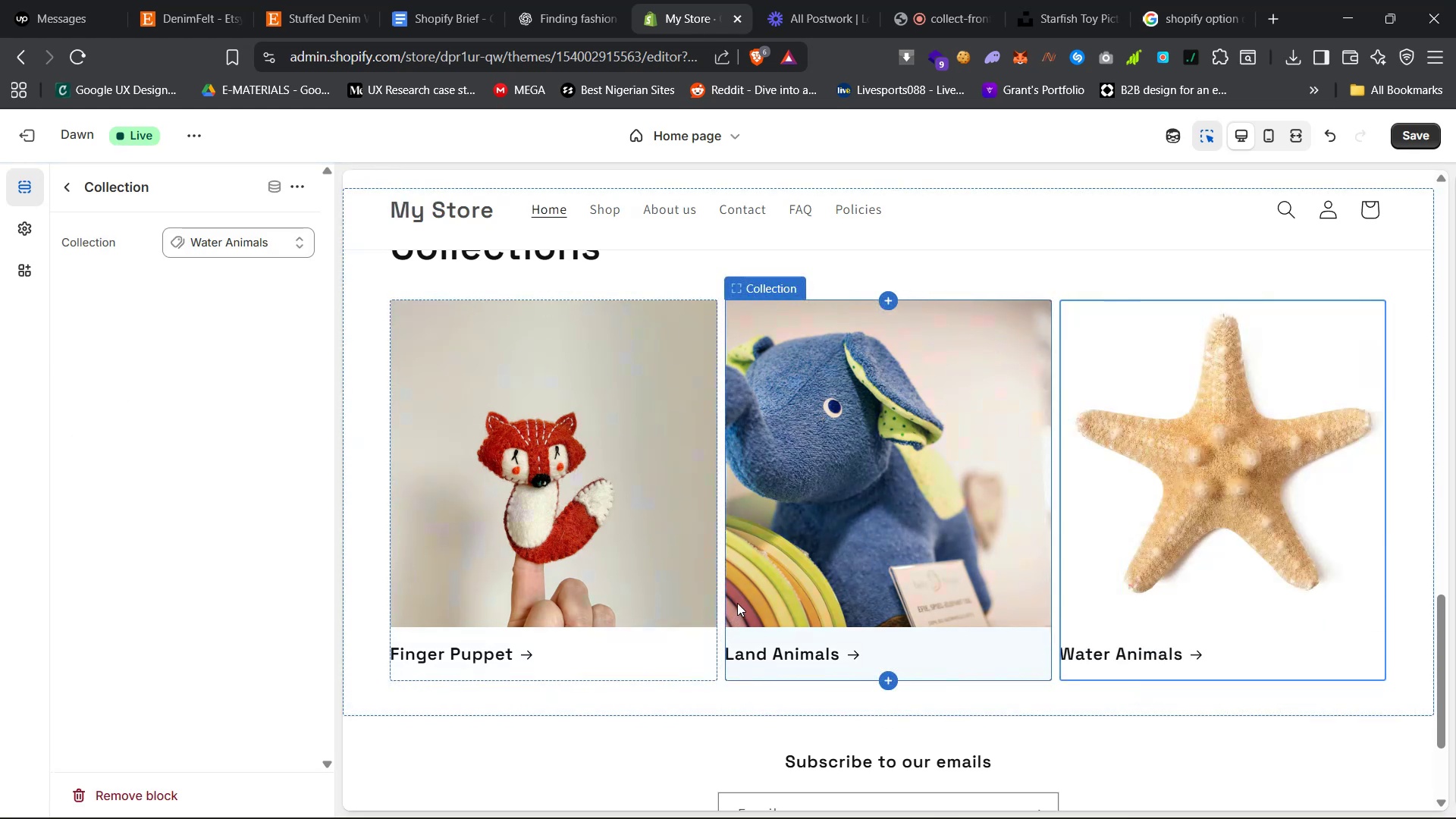 
scroll: coordinate [532, 546], scroll_direction: up, amount: 26.0
 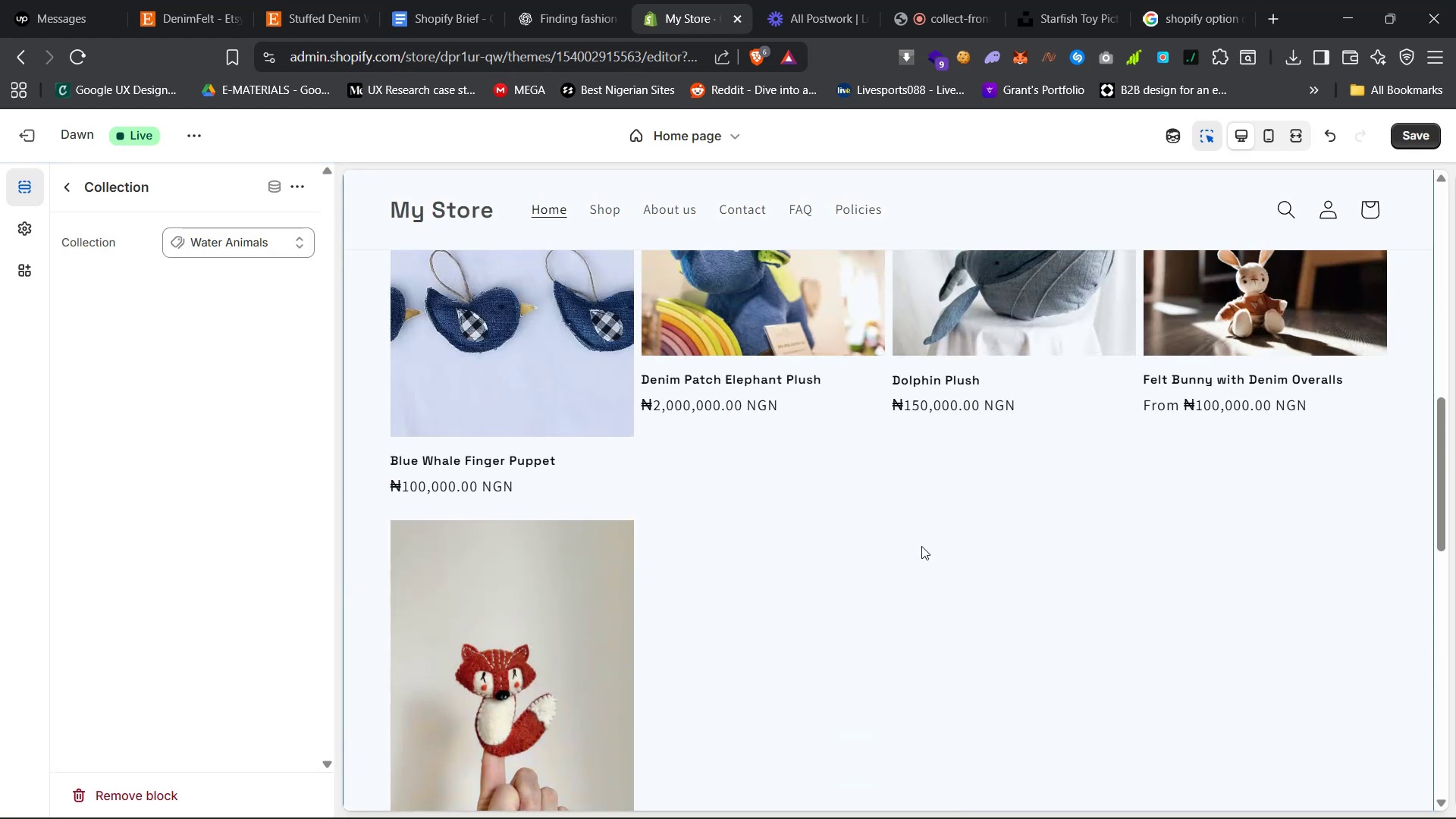 
left_click([921, 546])
 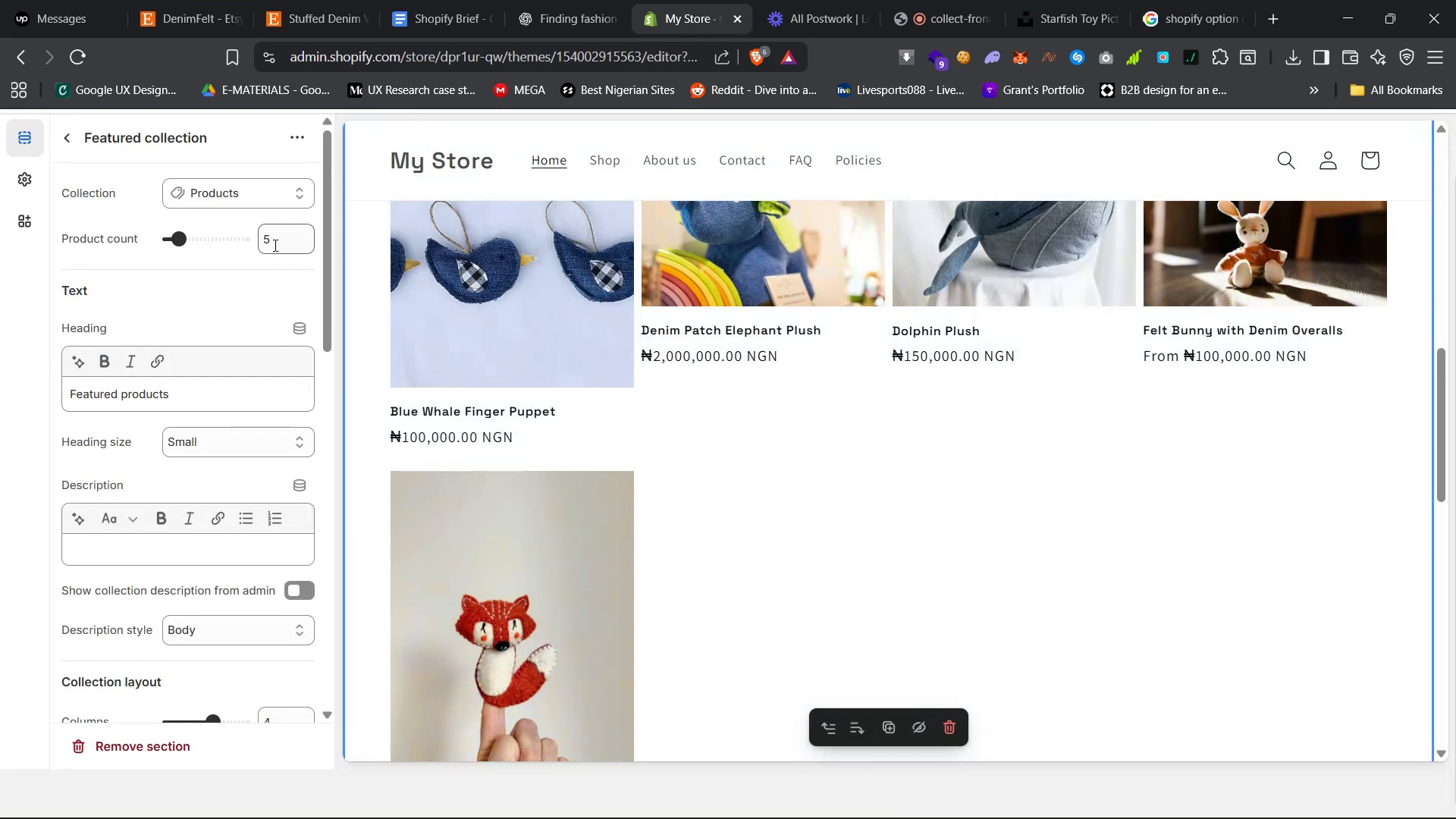 
left_click([280, 248])
 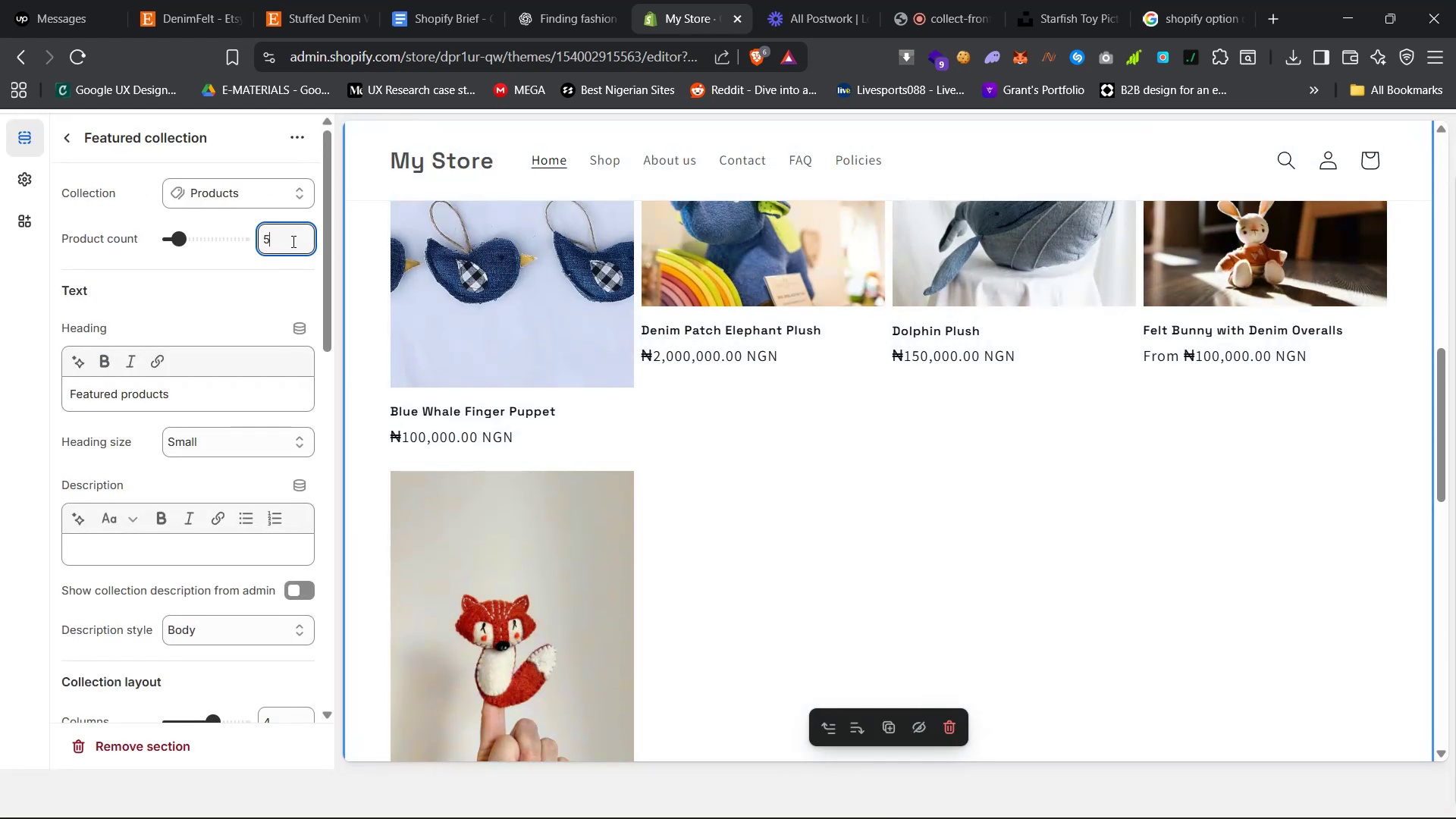 
key(Backspace)
 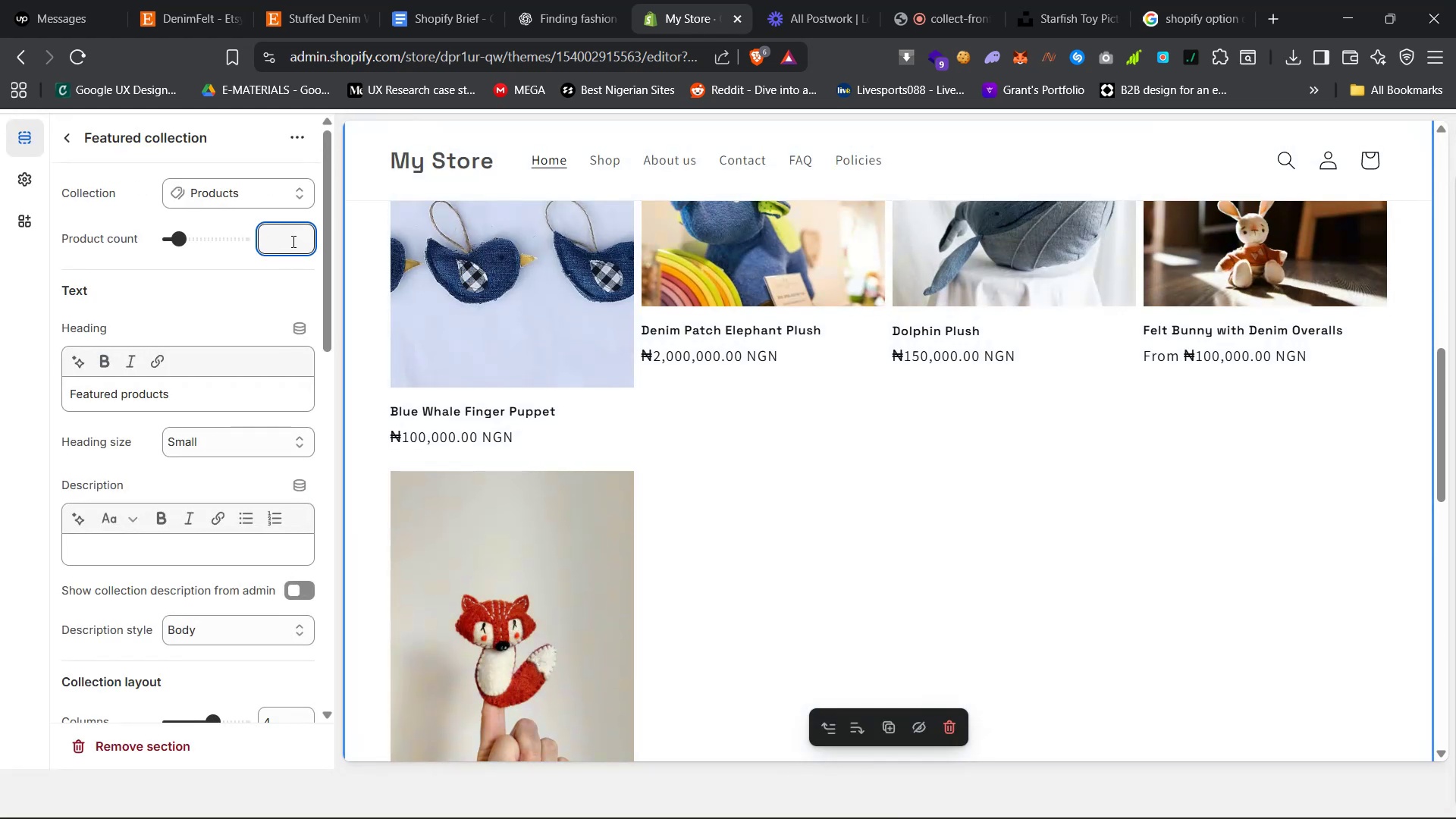 
key(3)
 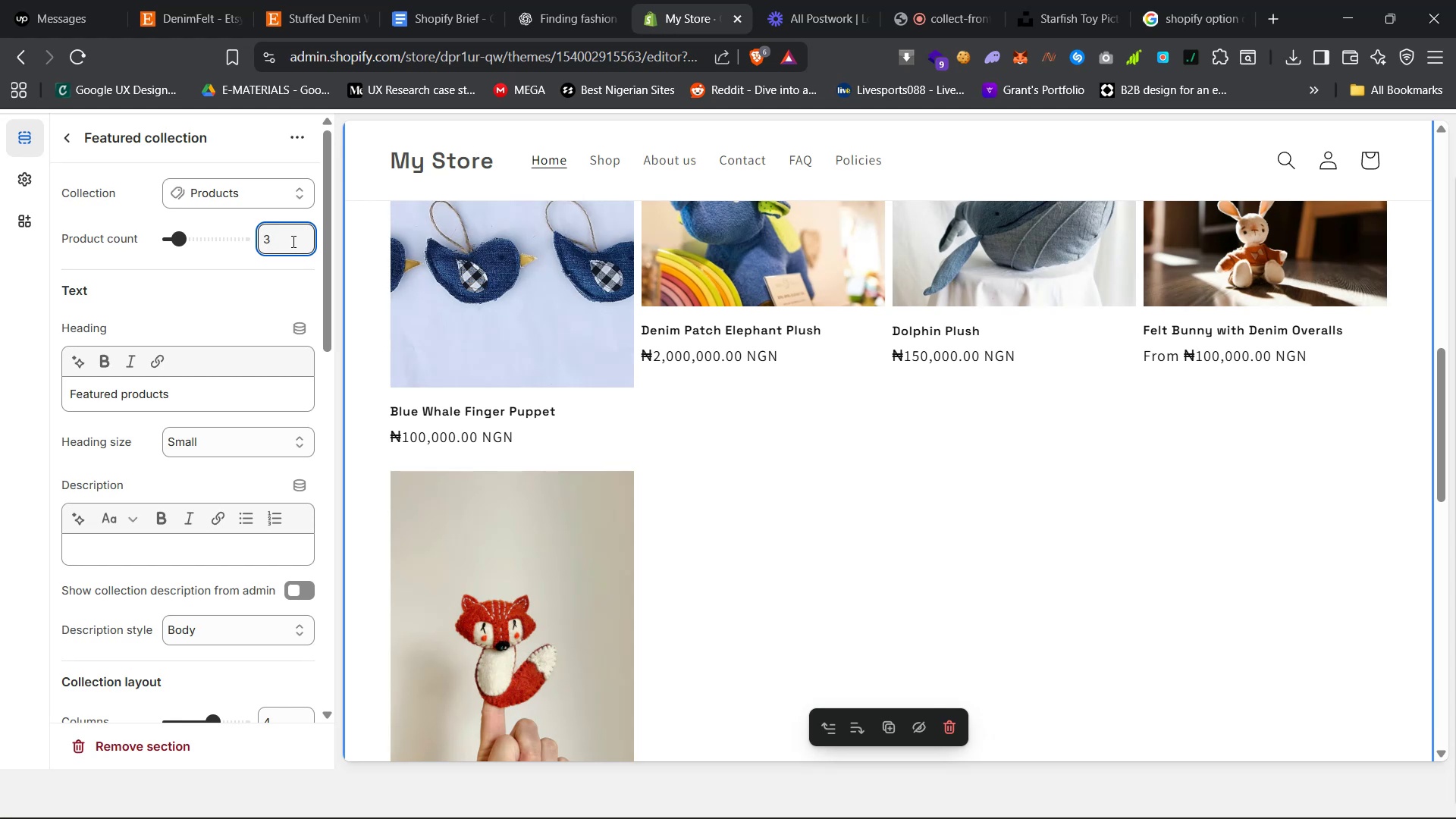 
scroll: coordinate [732, 444], scroll_direction: up, amount: 4.0
 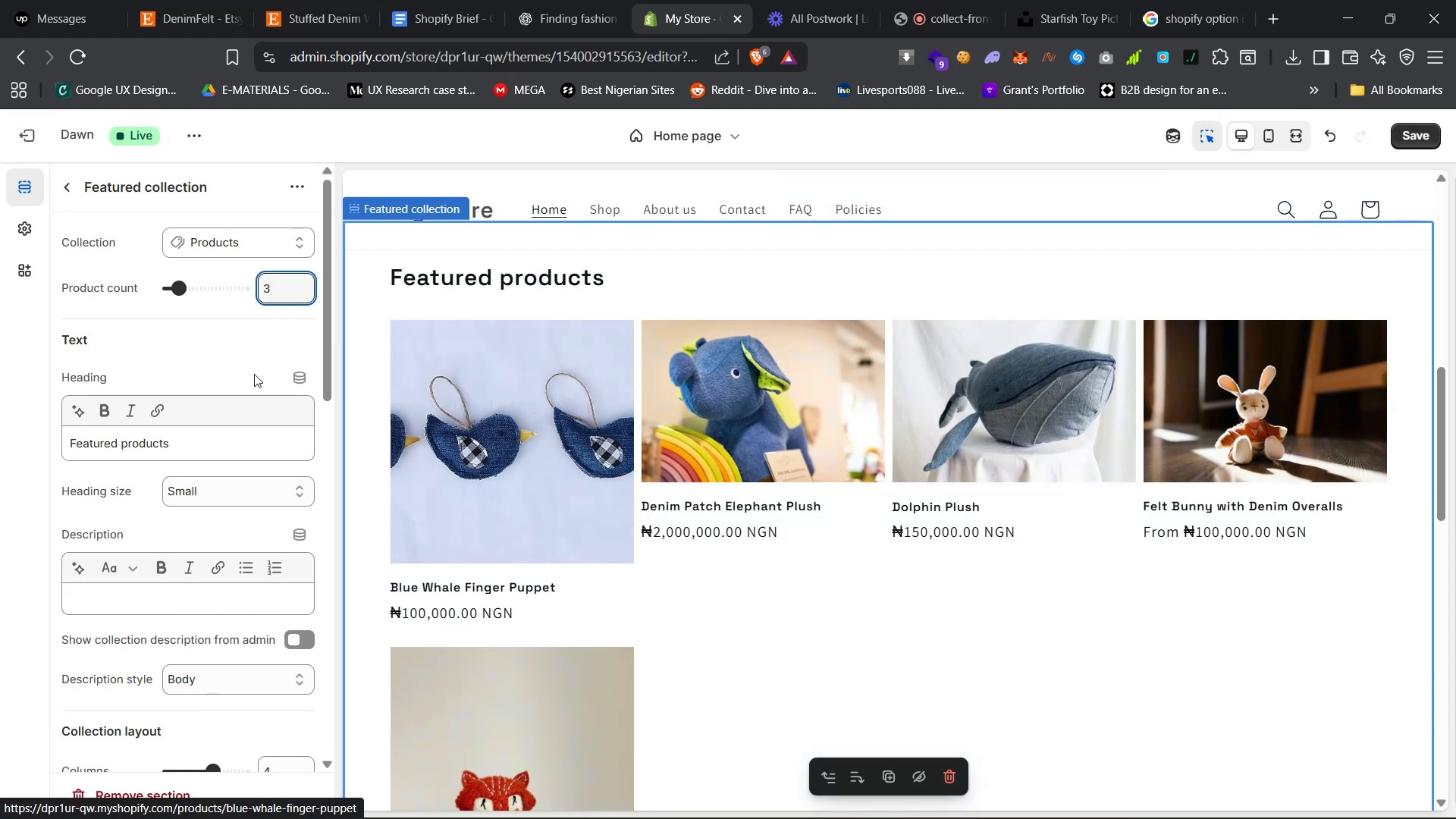 
left_click([188, 432])
 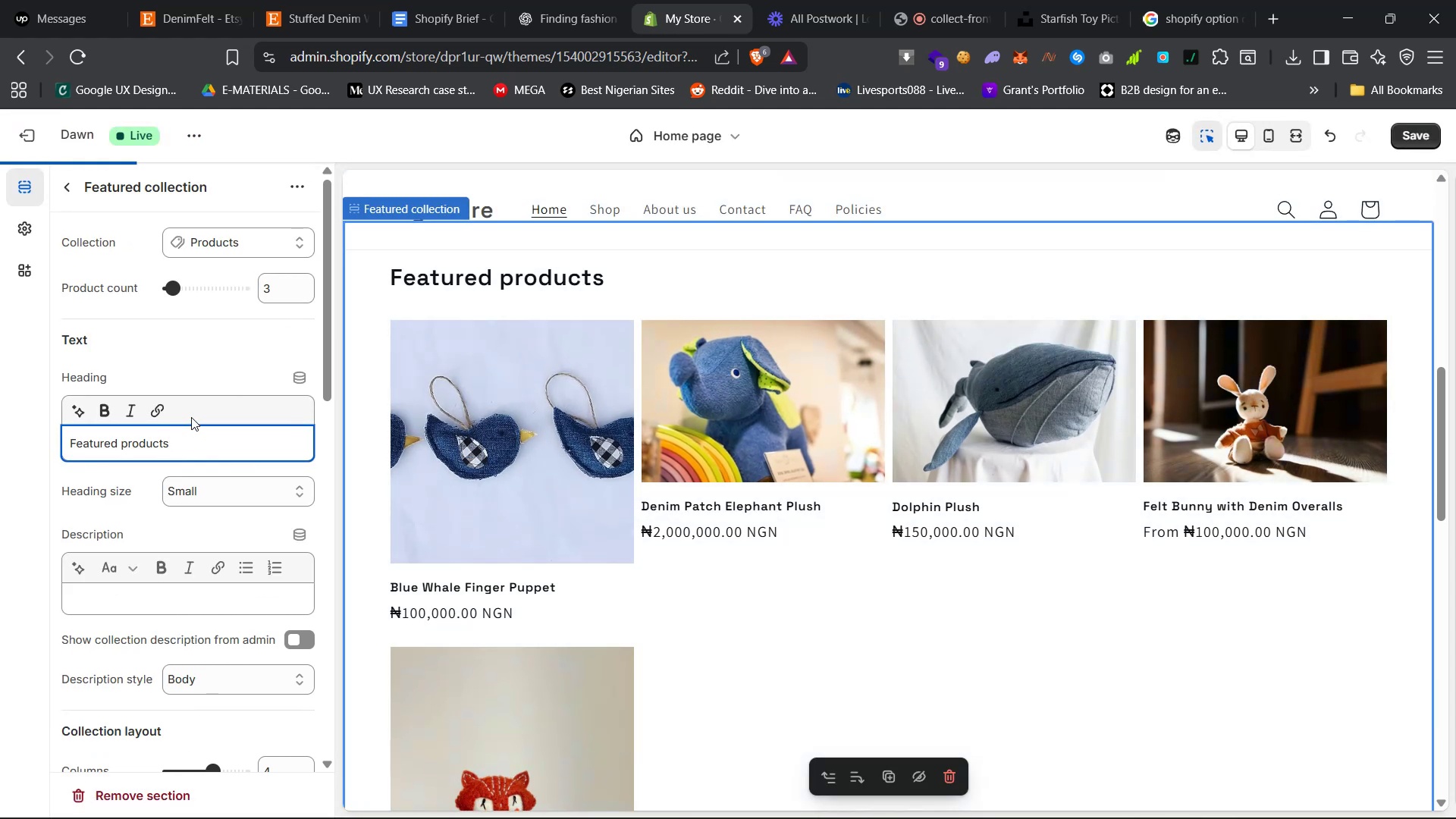 
key(Control+A)
 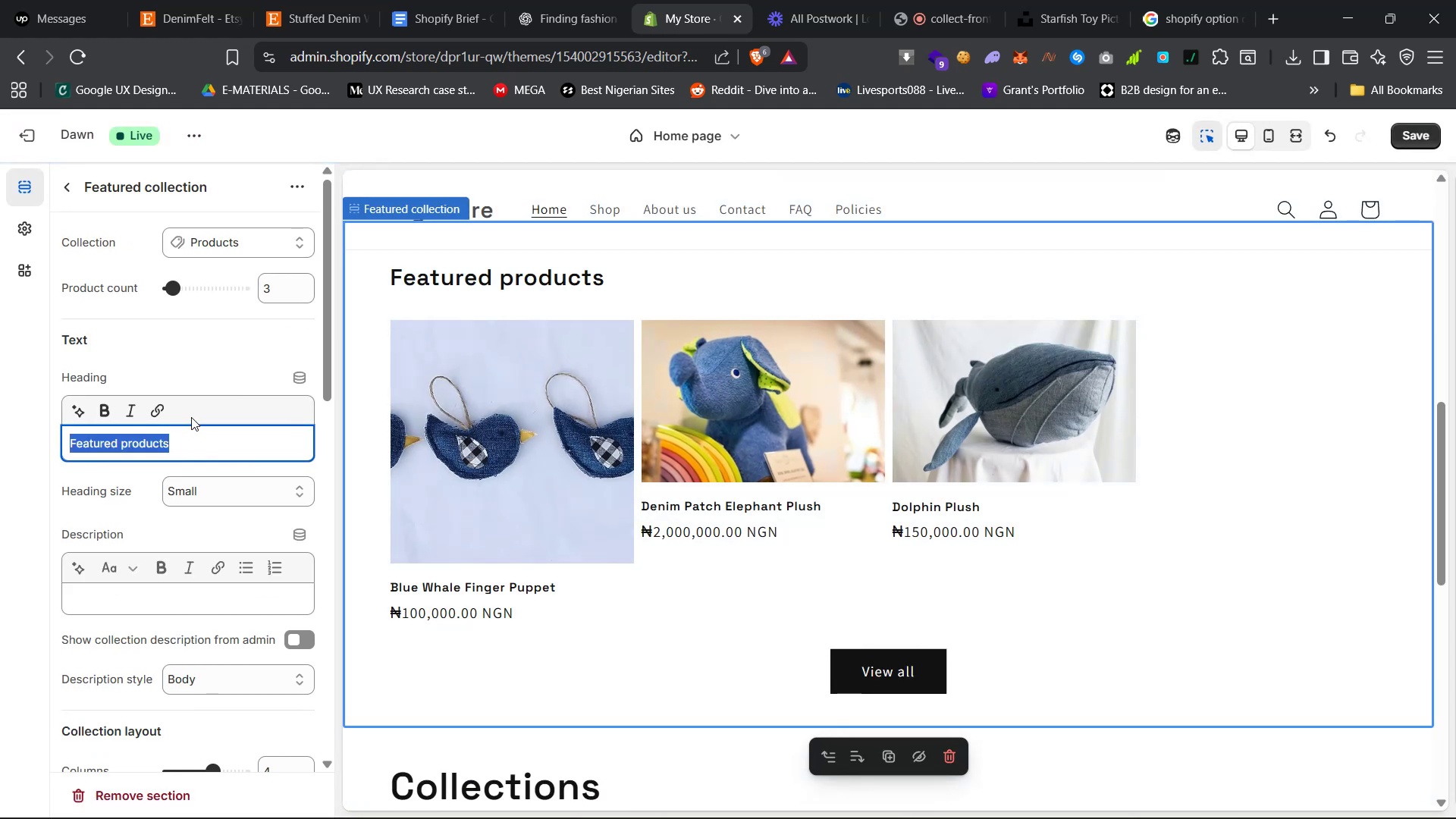 
type(Check out our featured products)
 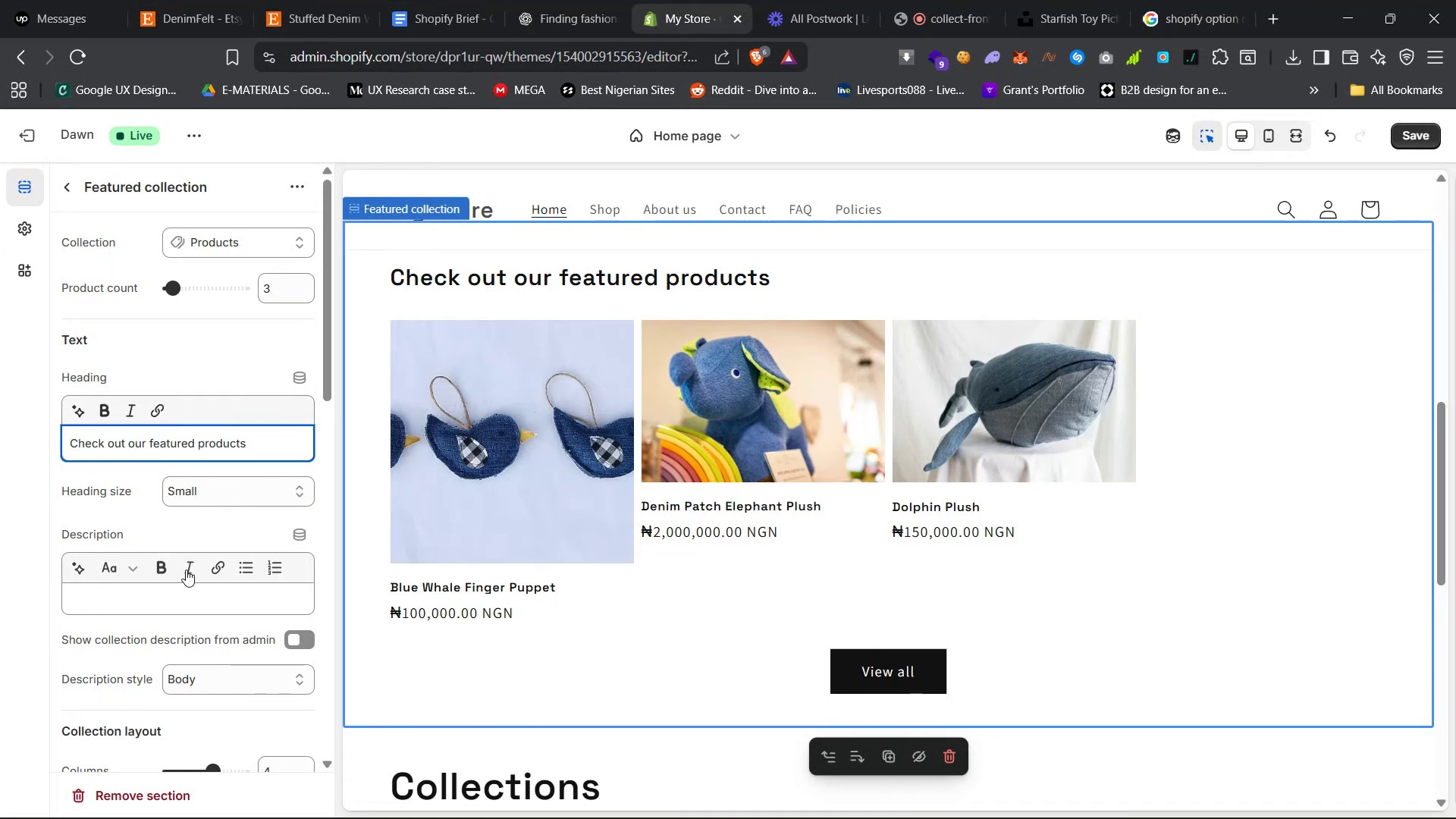 
left_click([193, 527])
 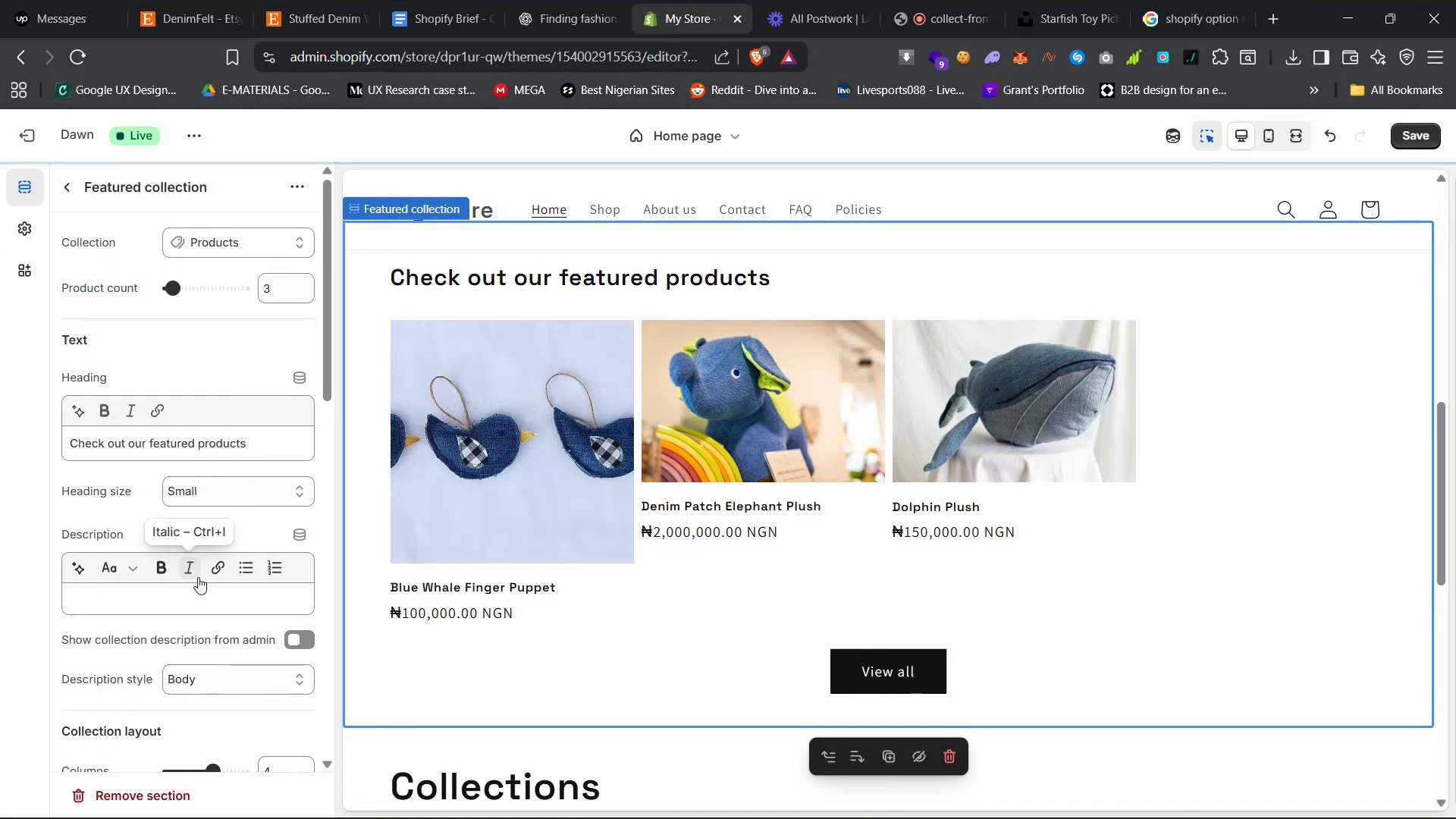 
scroll: coordinate [195, 582], scroll_direction: down, amount: 18.0
 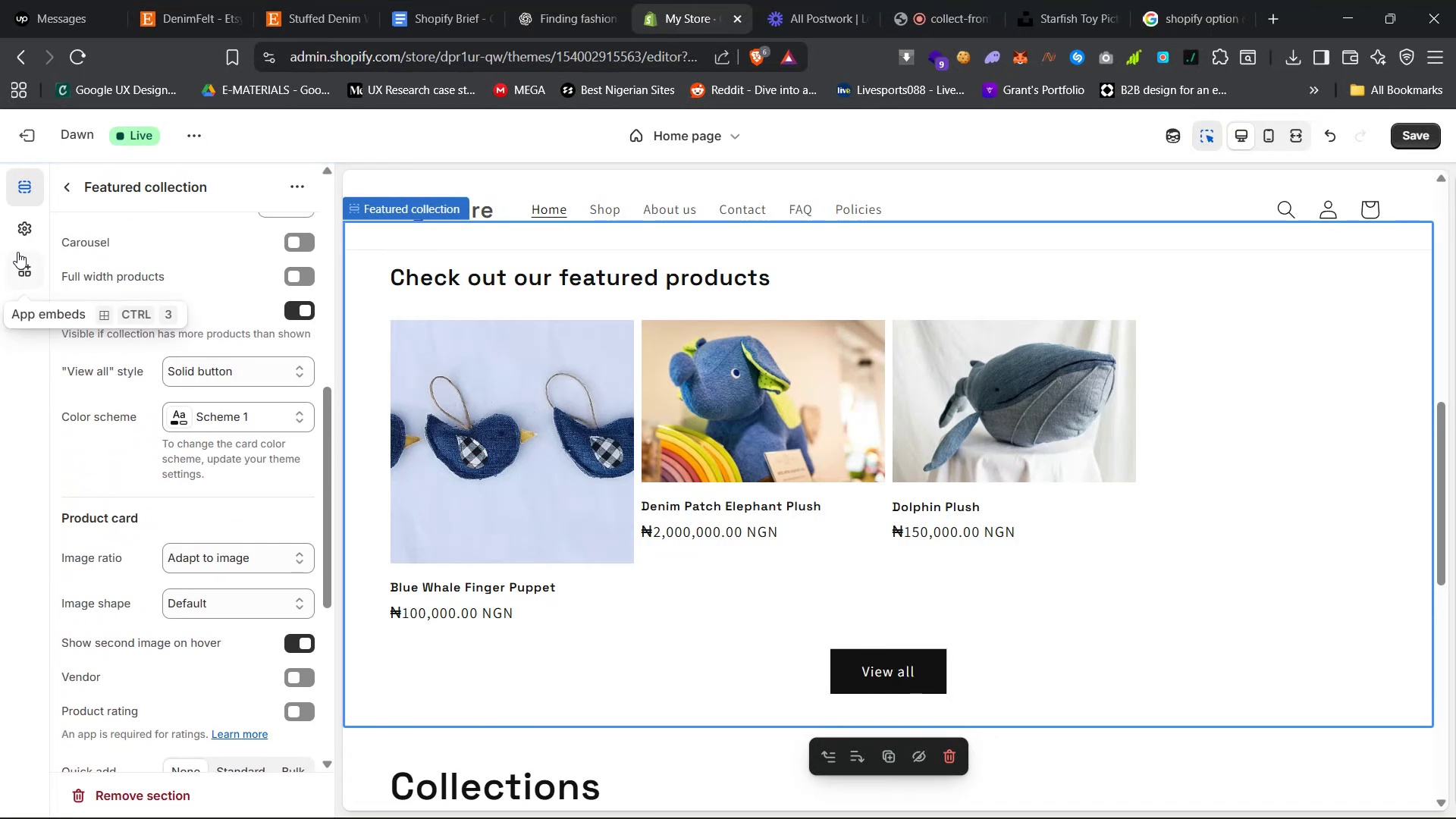 
left_click([24, 241])
 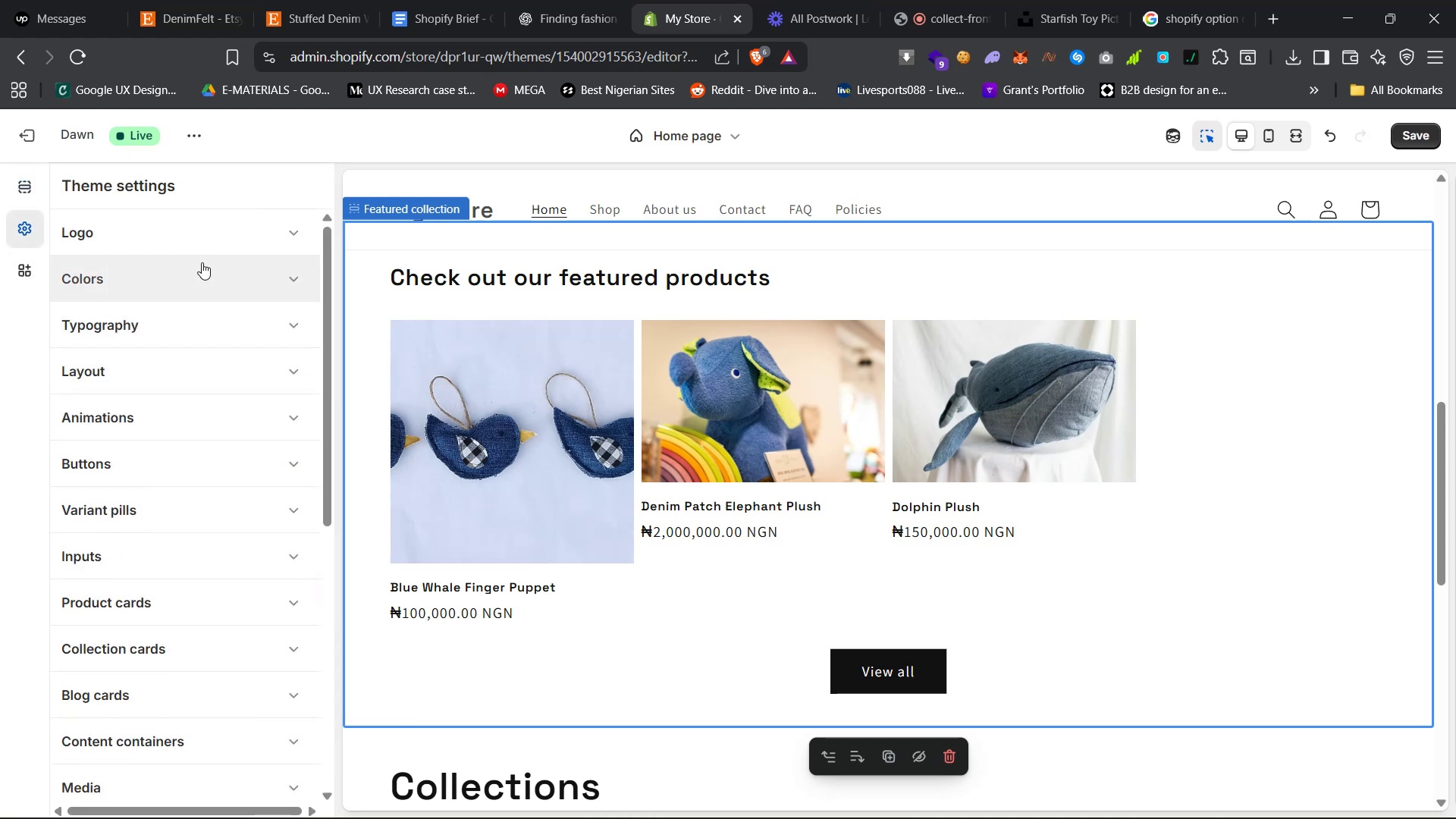 
left_click([210, 278])
 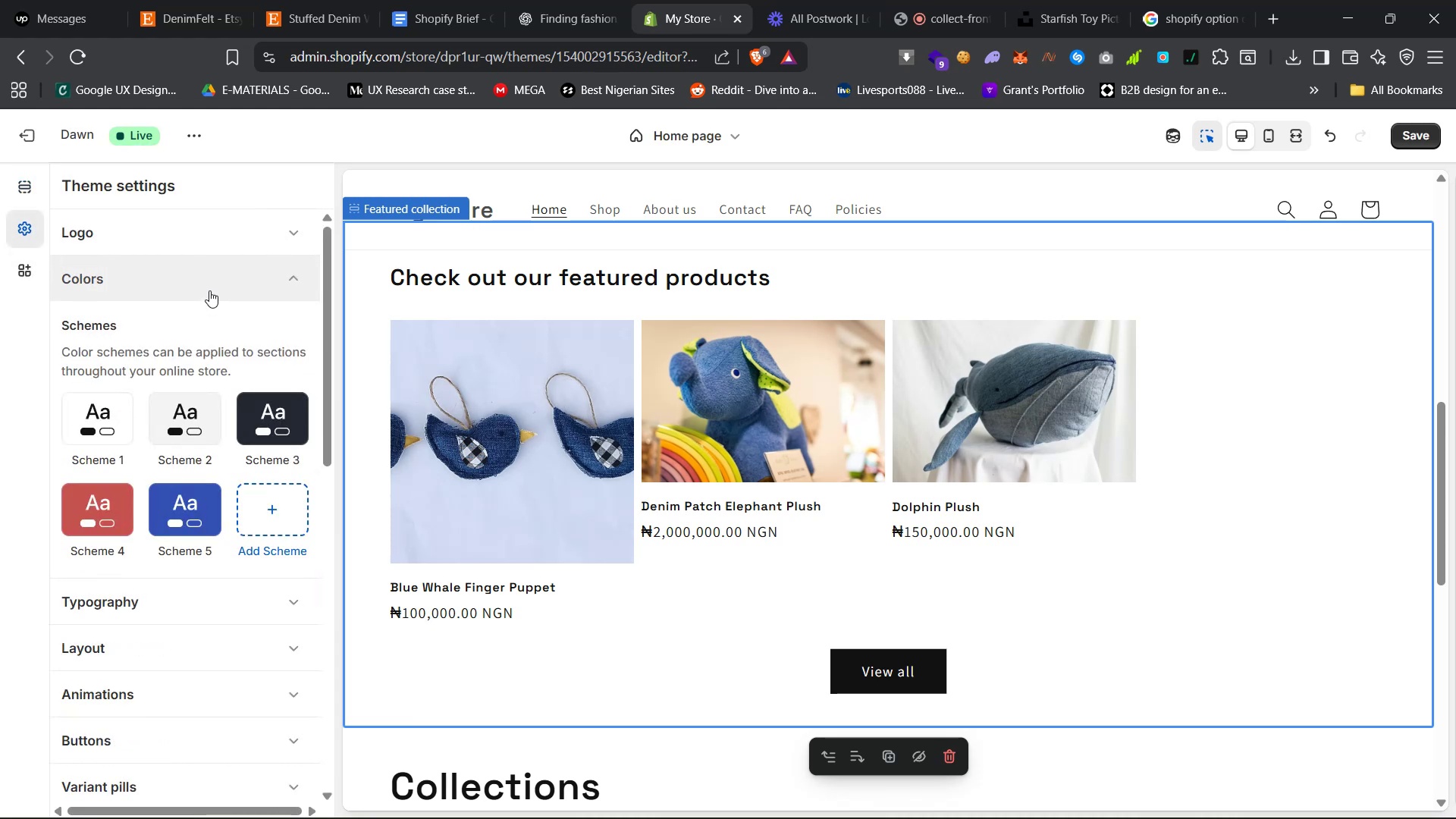 
left_click([209, 274])
 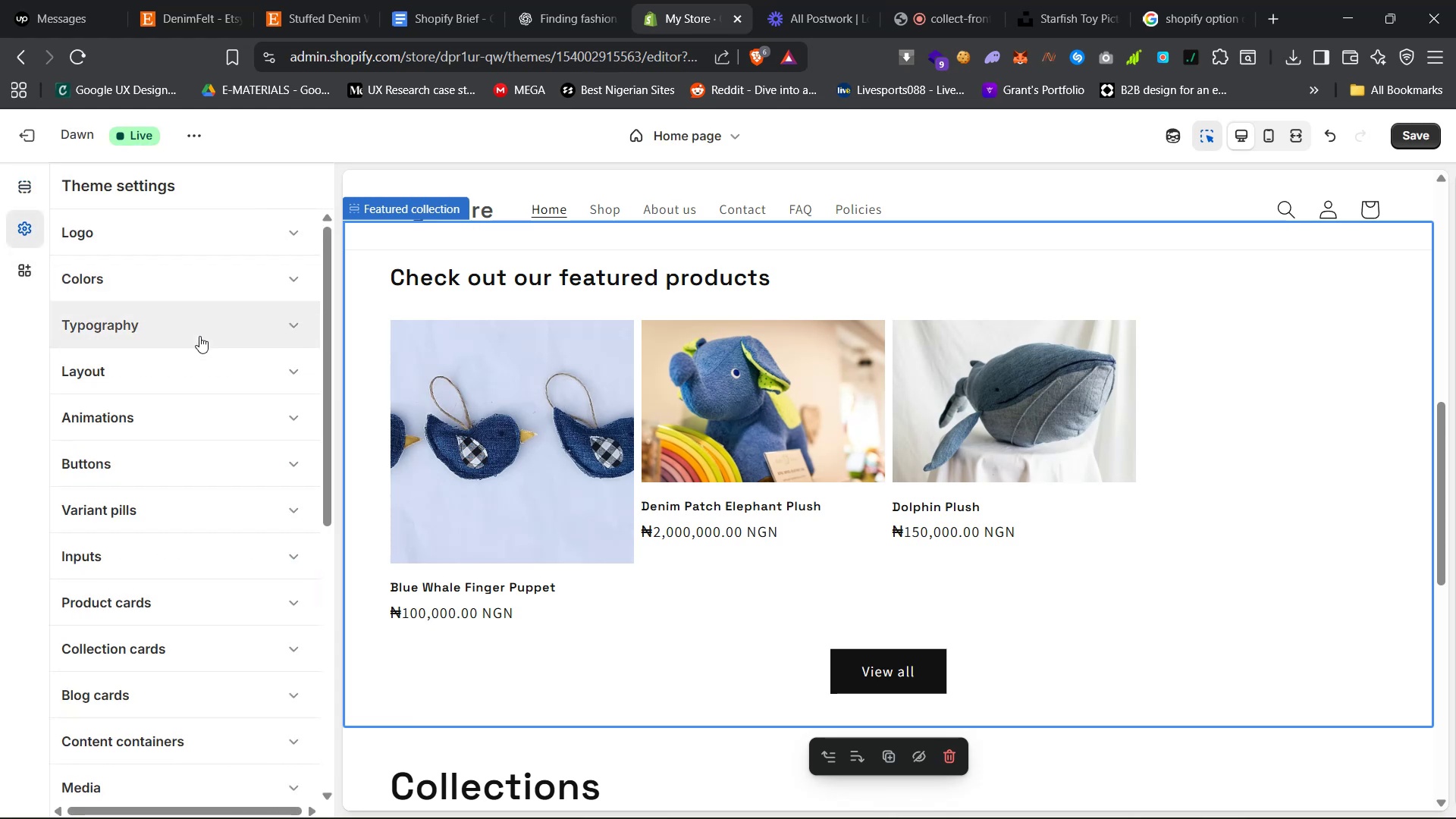 
double_click([199, 336])
 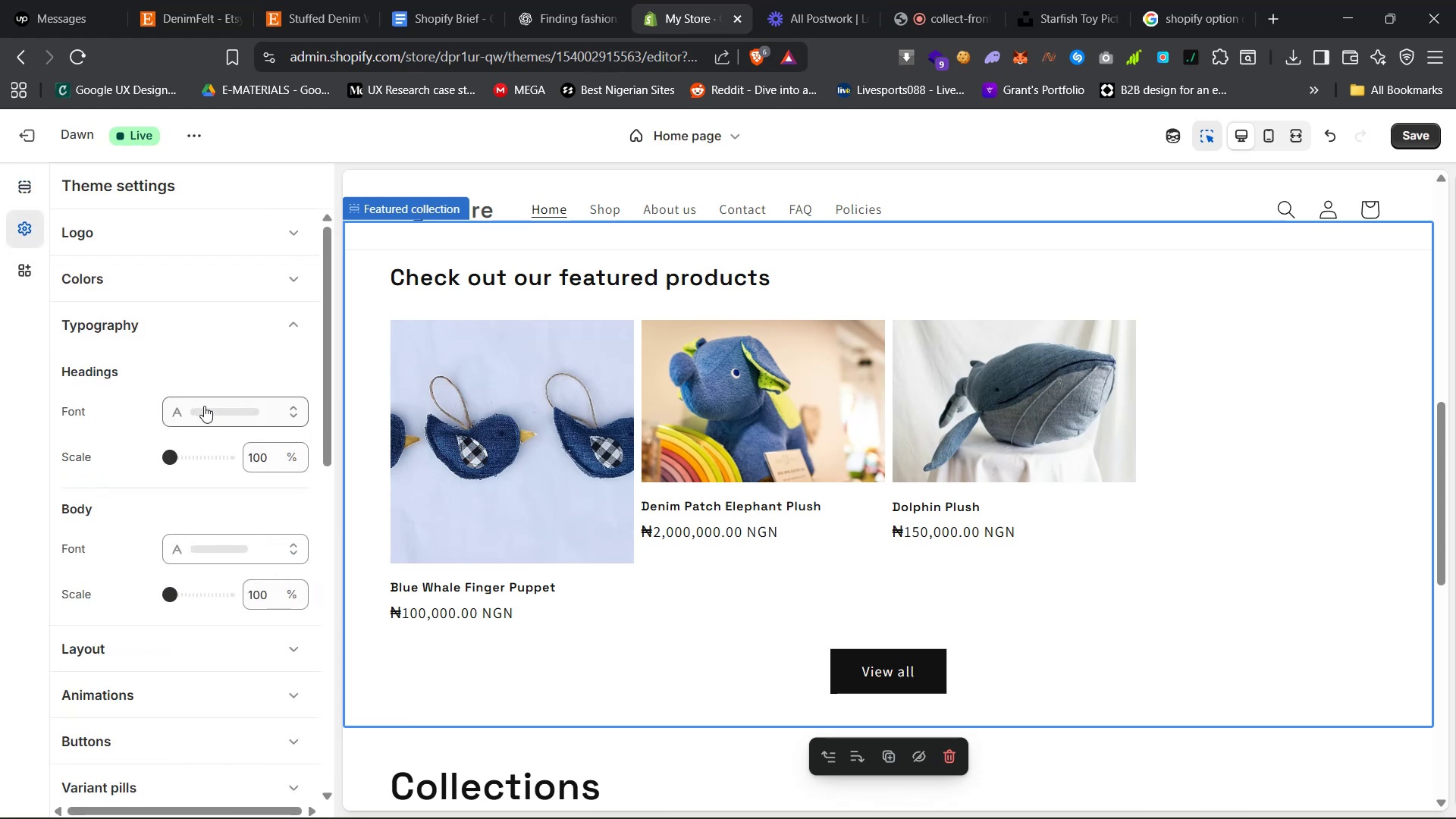 
left_click([219, 411])
 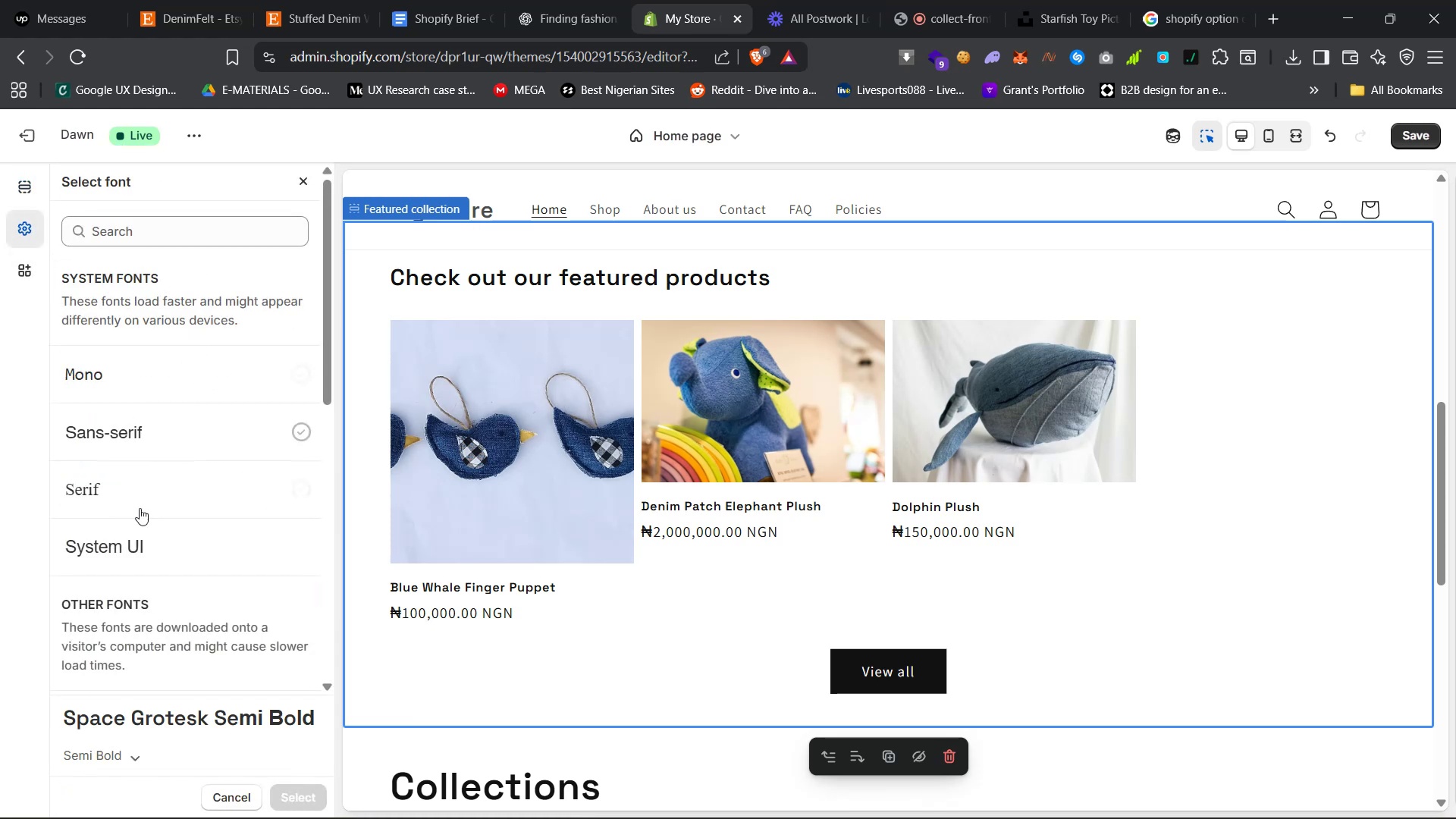 
left_click([173, 231])
 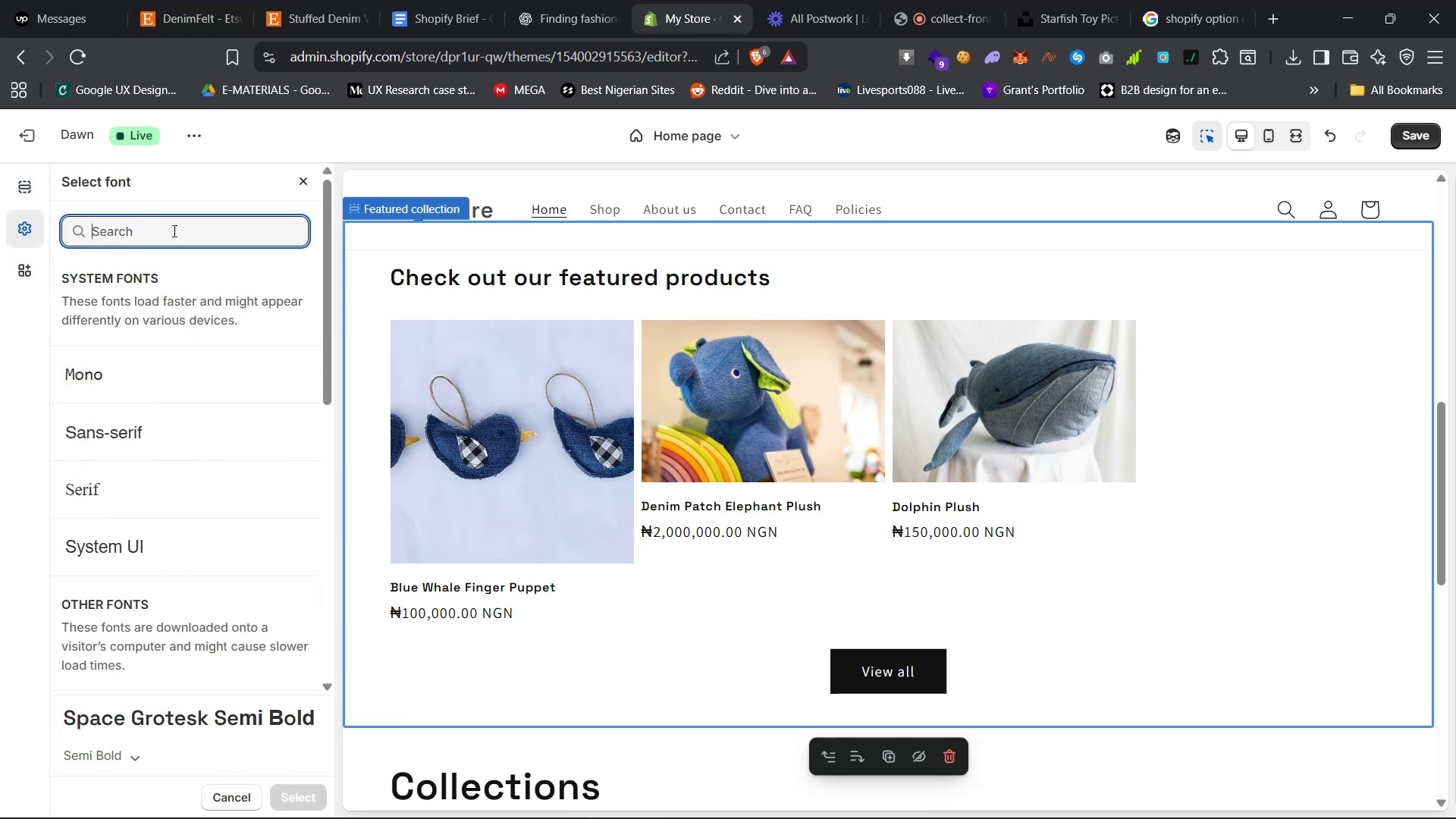 
type(dm)
 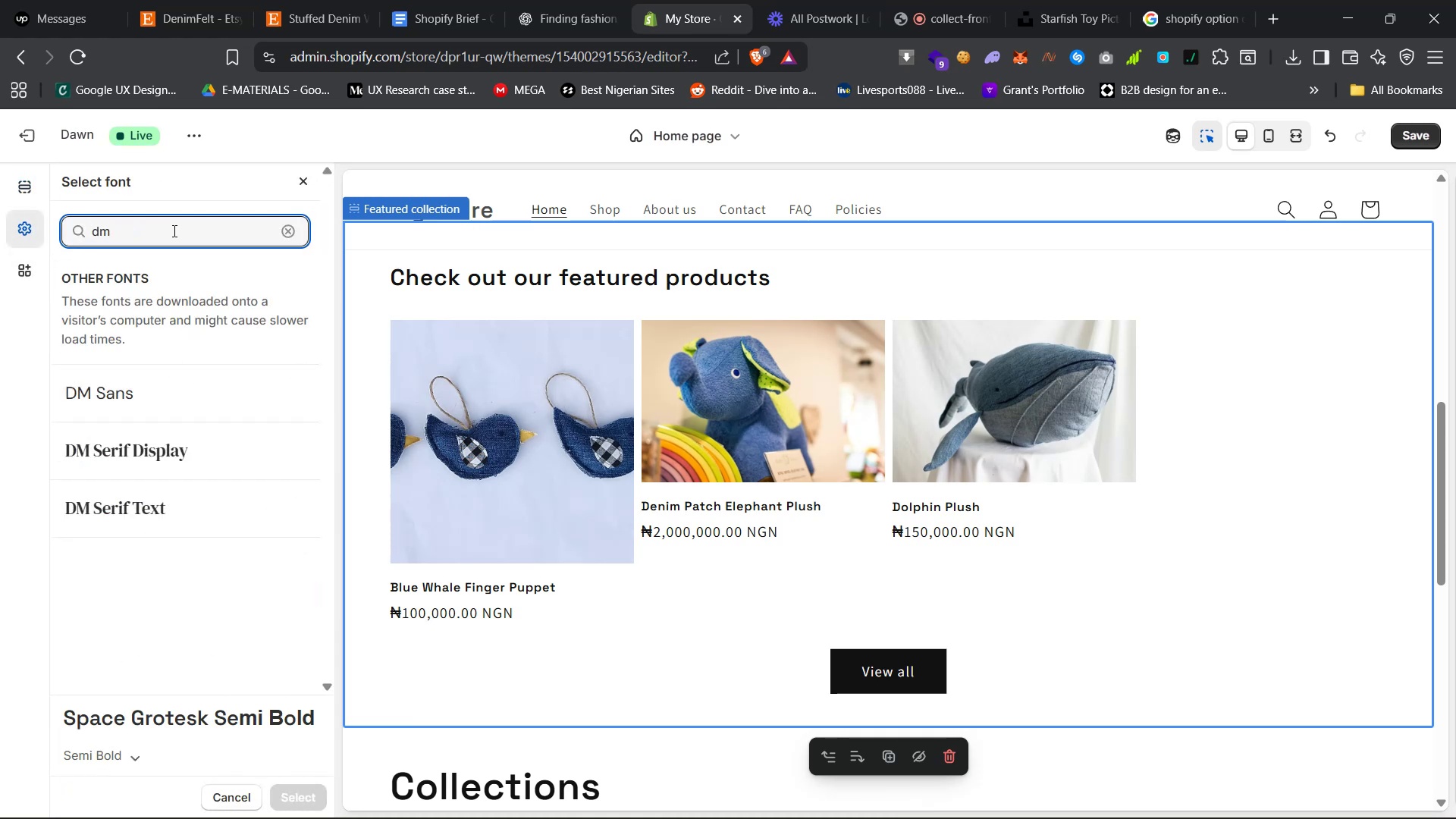 
left_click([151, 403])
 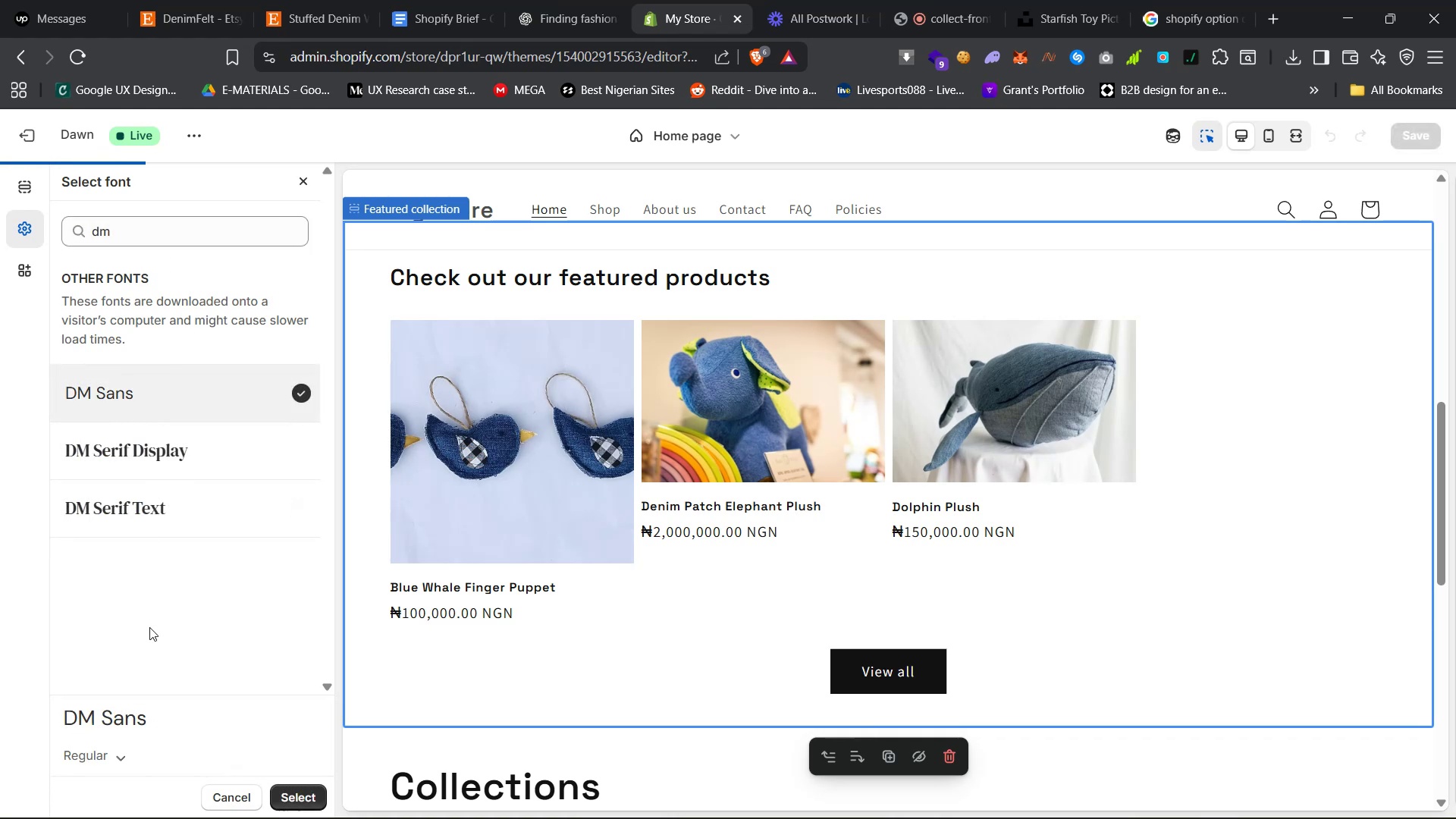 
left_click([106, 752])
 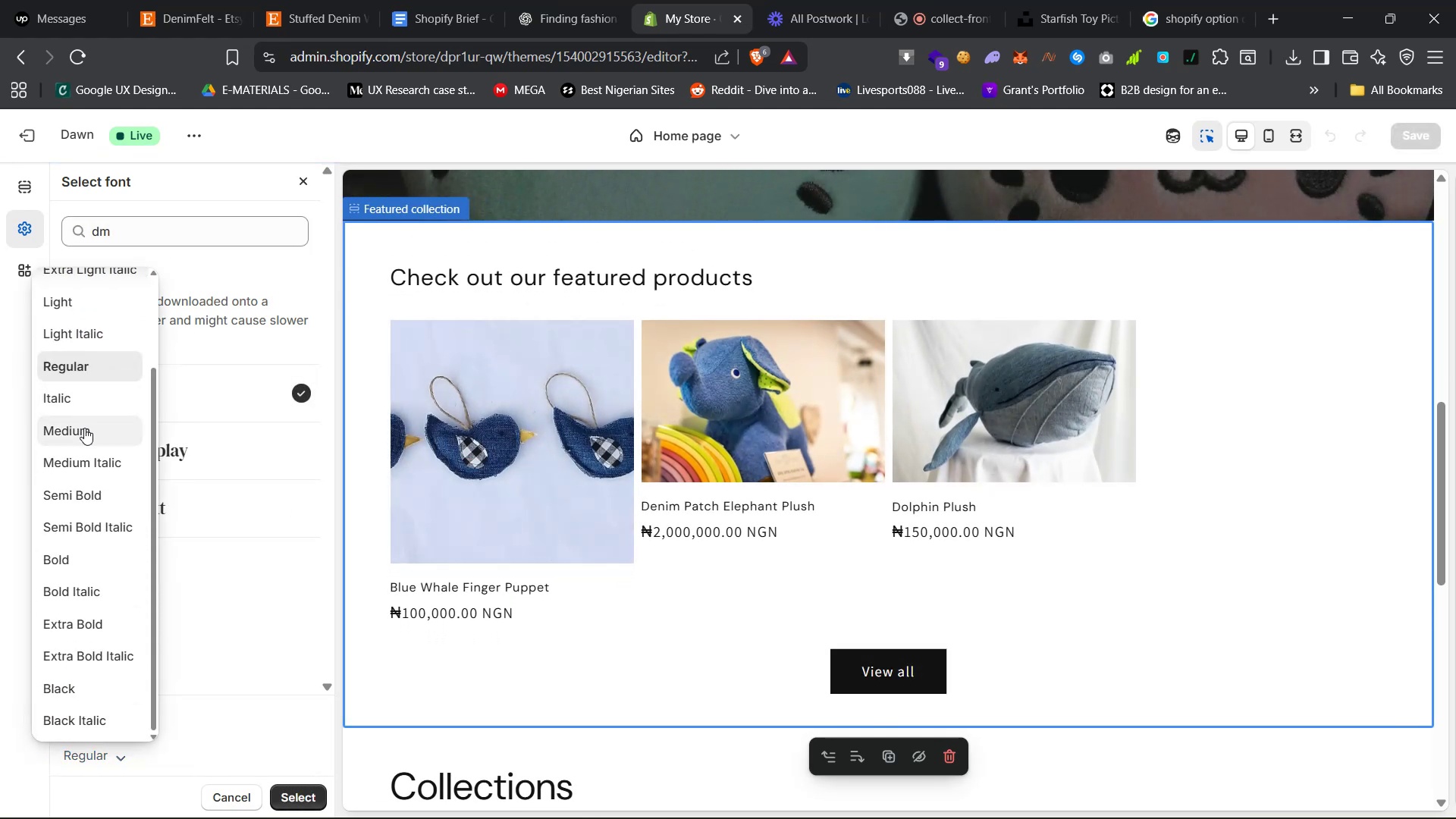 
left_click([88, 438])
 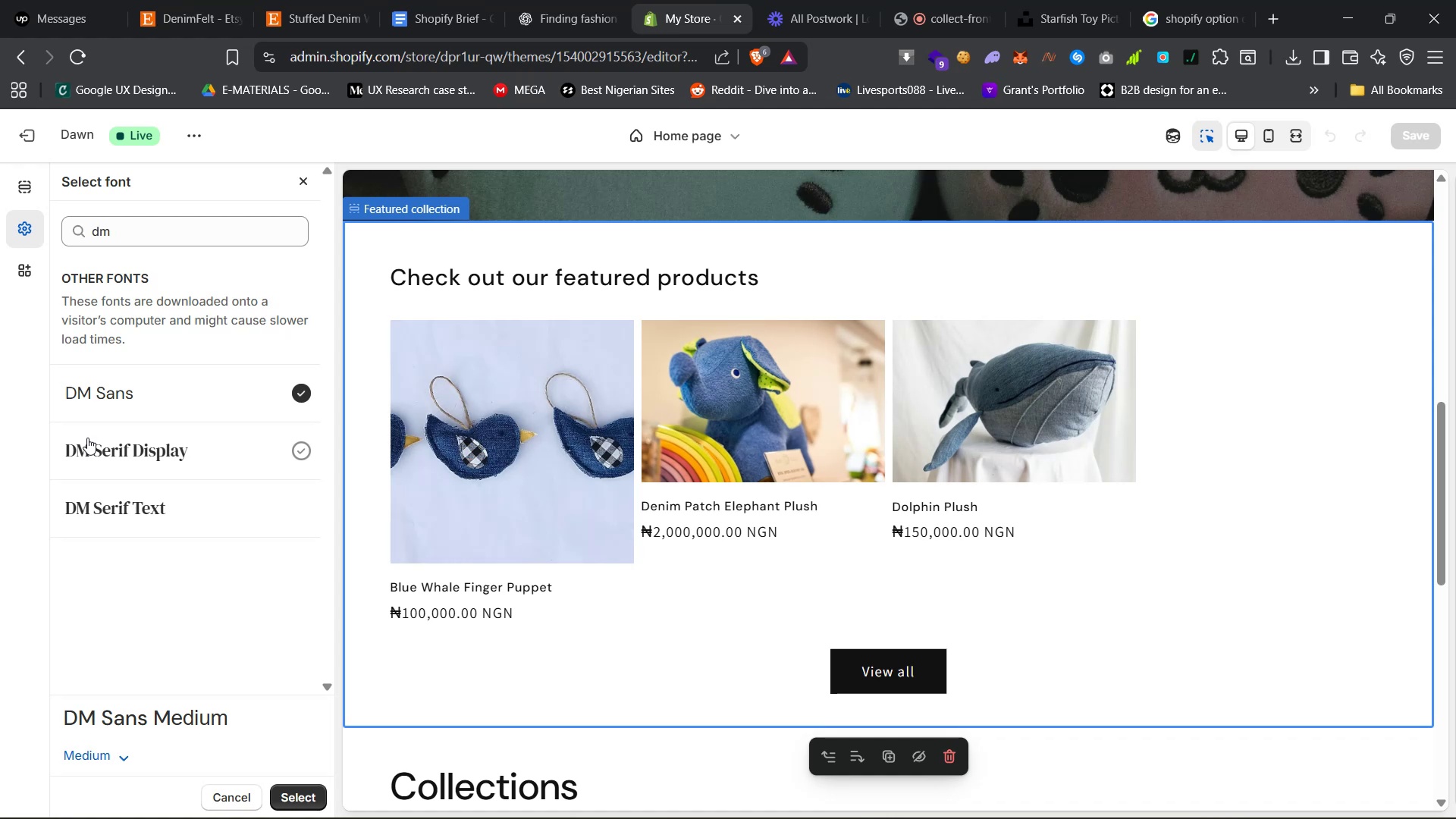 
wait(10.08)
 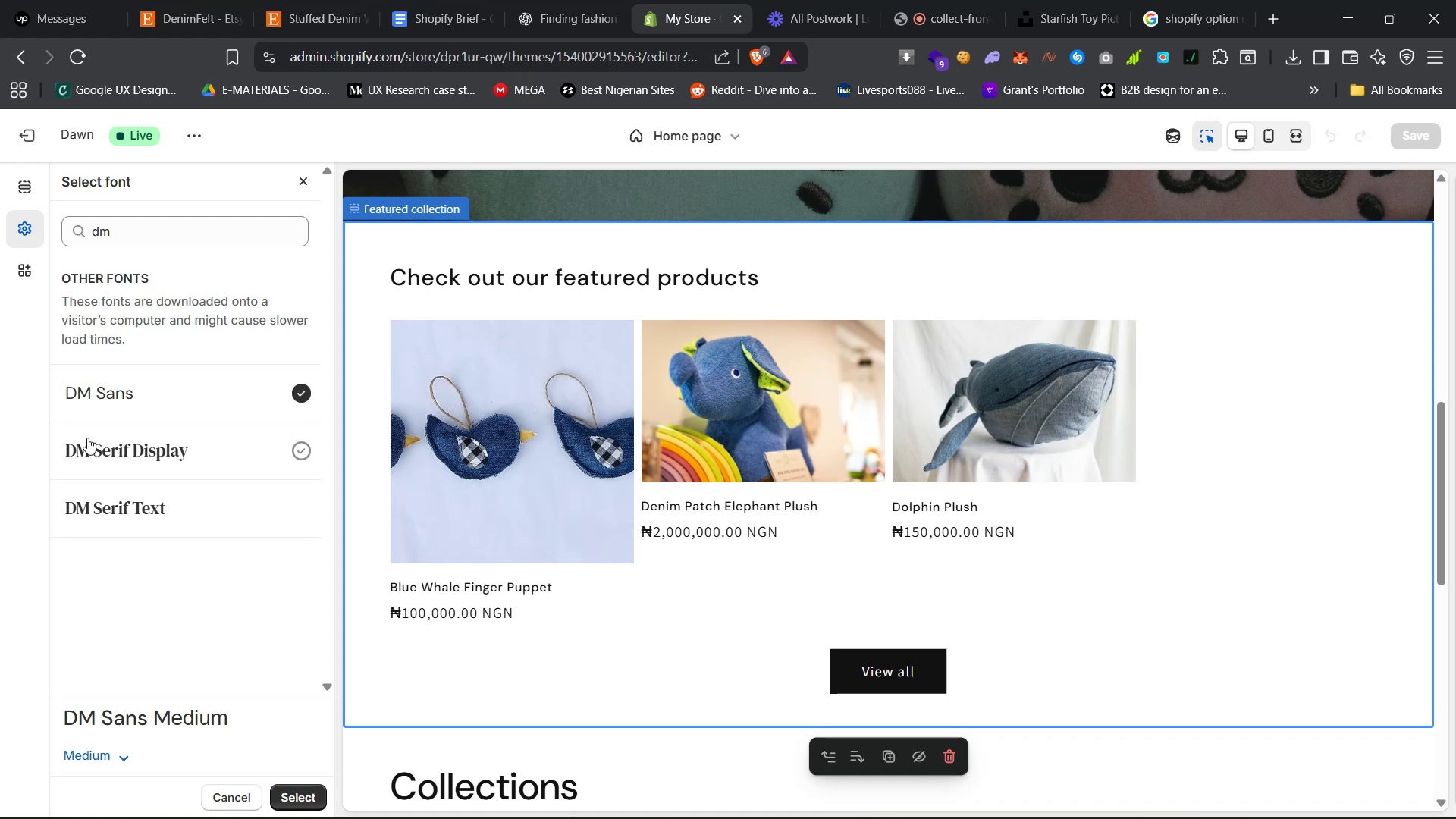 
scroll: coordinate [192, 423], scroll_direction: down, amount: 6.0
 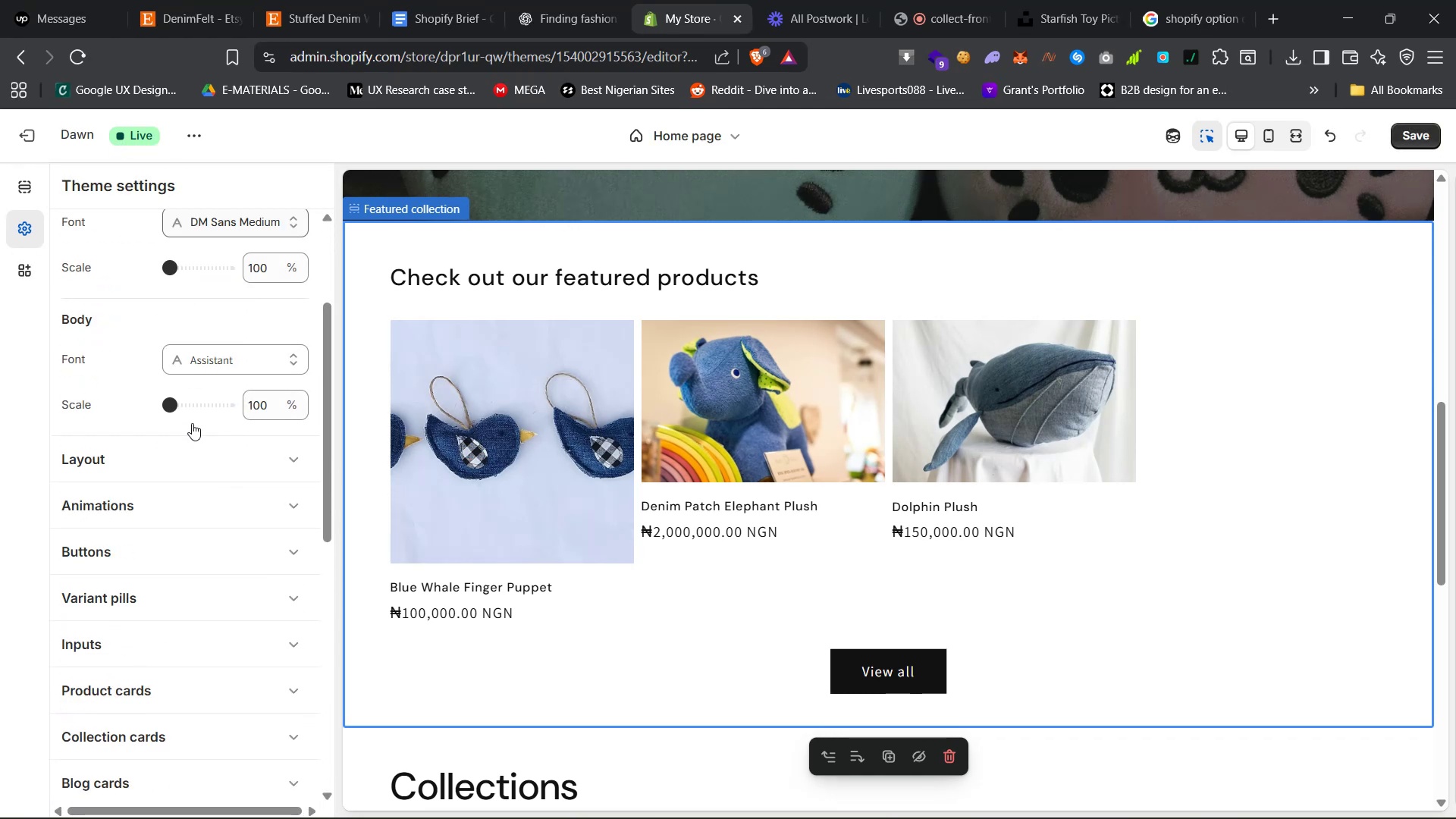 
scroll: coordinate [193, 423], scroll_direction: up, amount: 12.0
 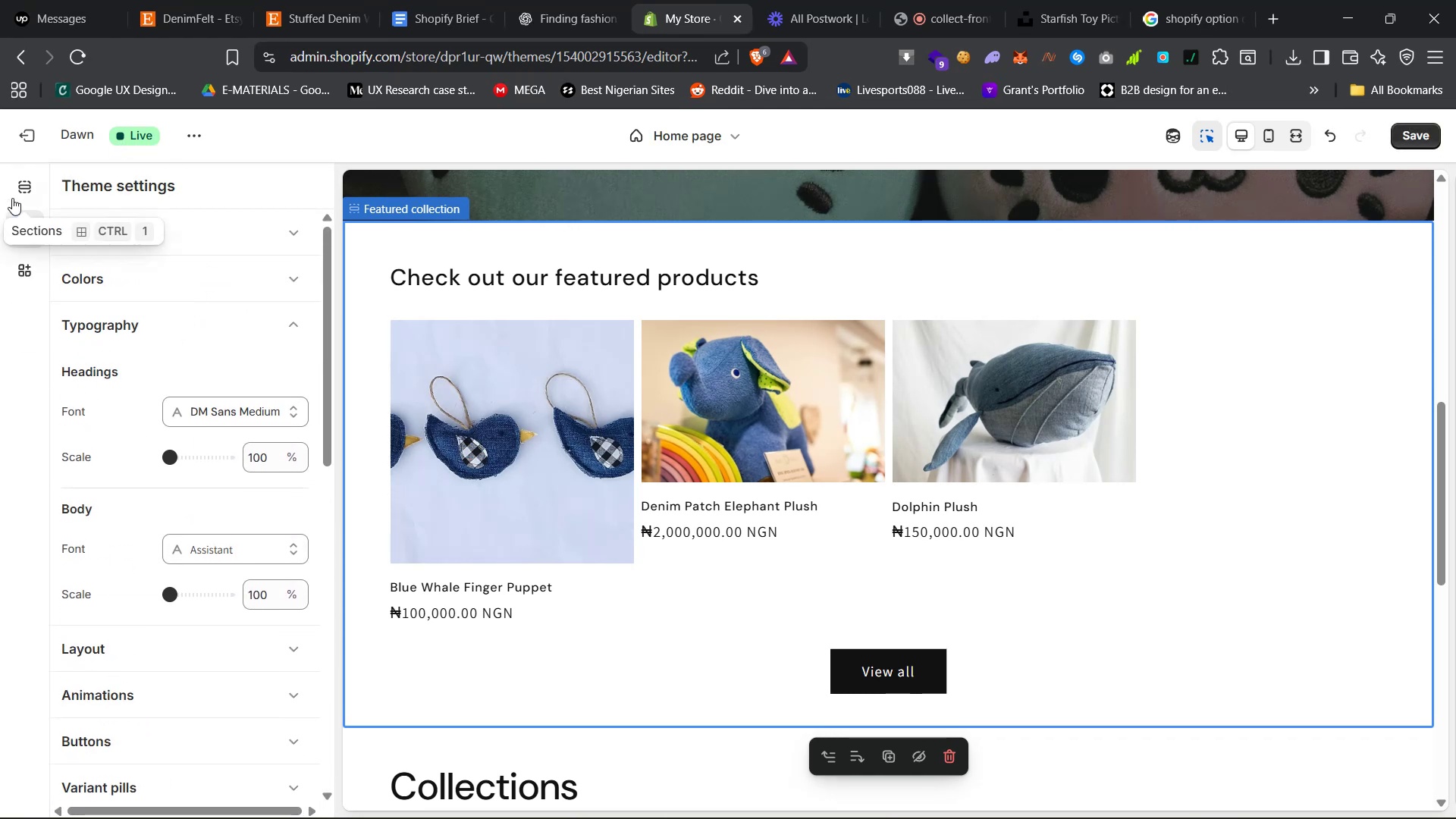 
left_click([13, 185])
 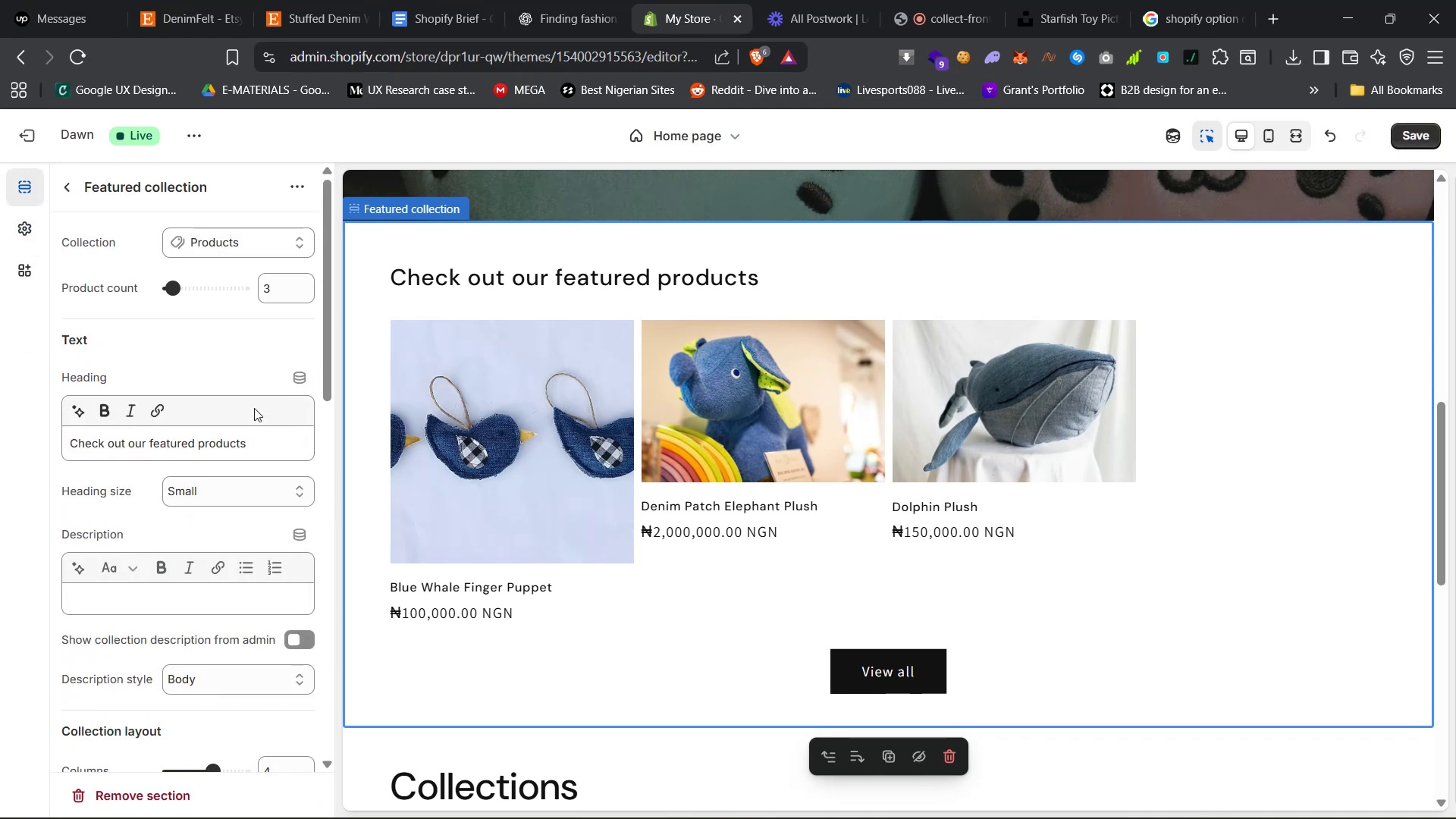 
scroll: coordinate [233, 434], scroll_direction: none, amount: 0.0
 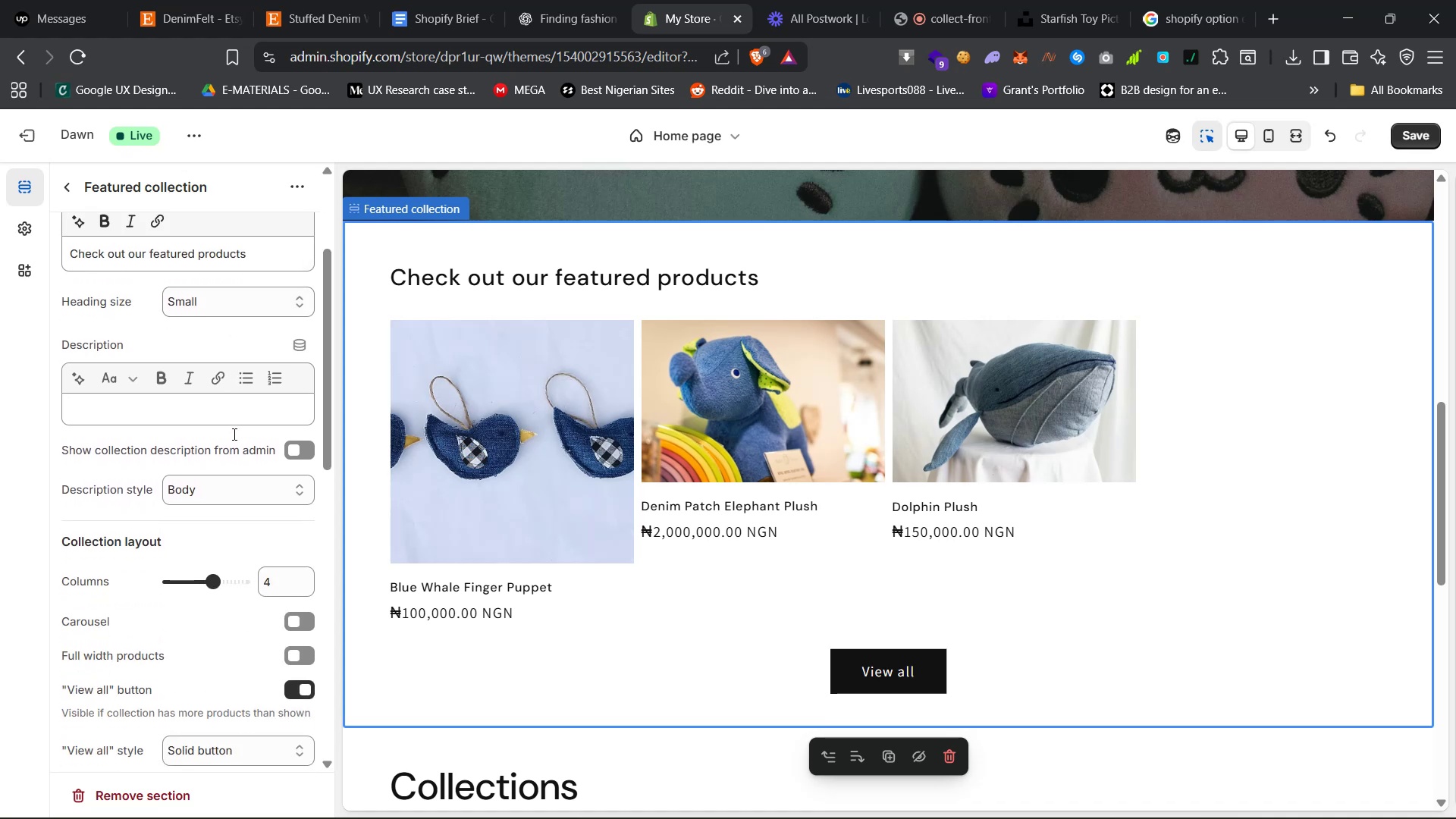 
scroll: coordinate [233, 434], scroll_direction: down, amount: 9.0
 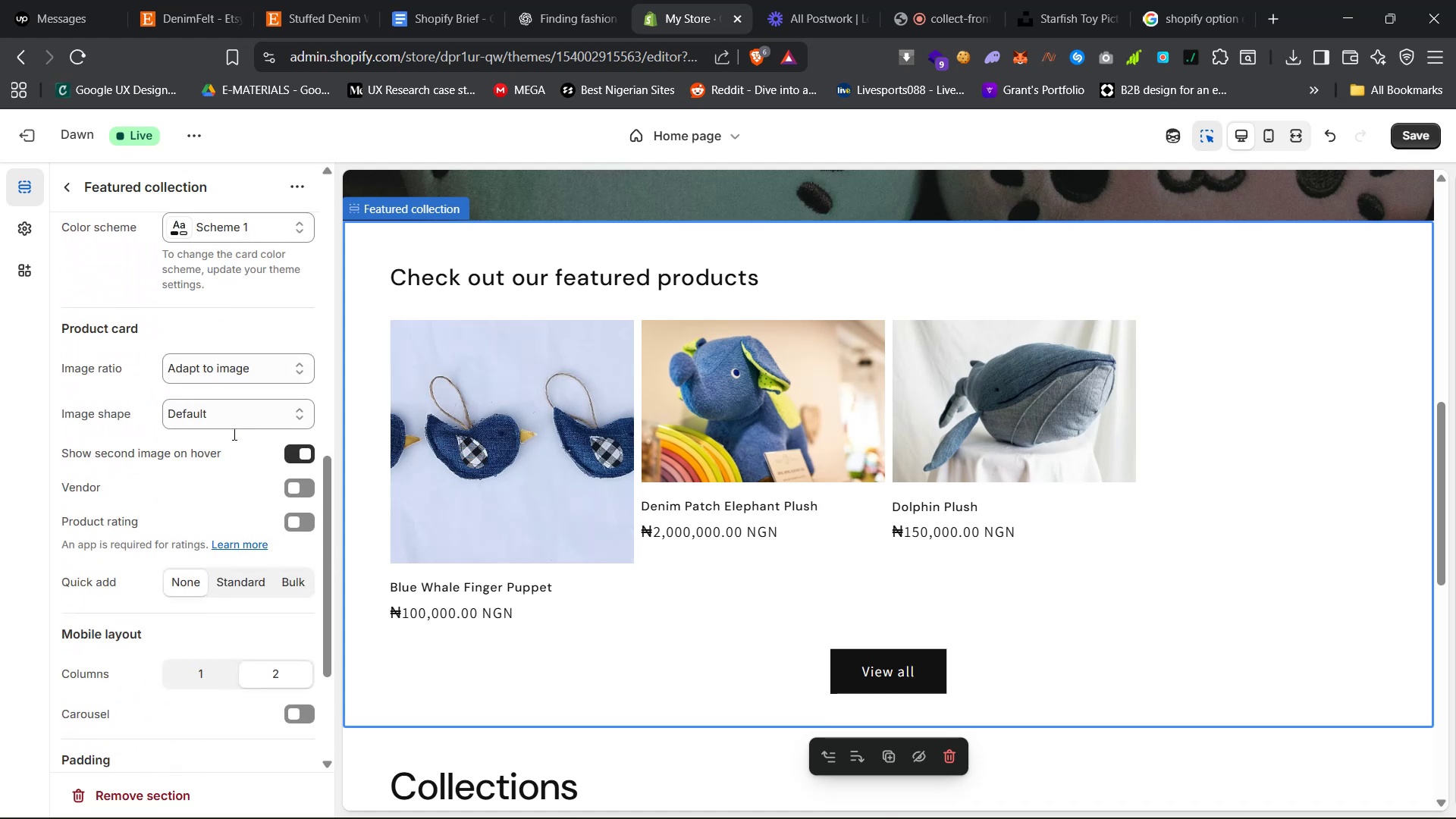 
scroll: coordinate [233, 432], scroll_direction: none, amount: 0.0
 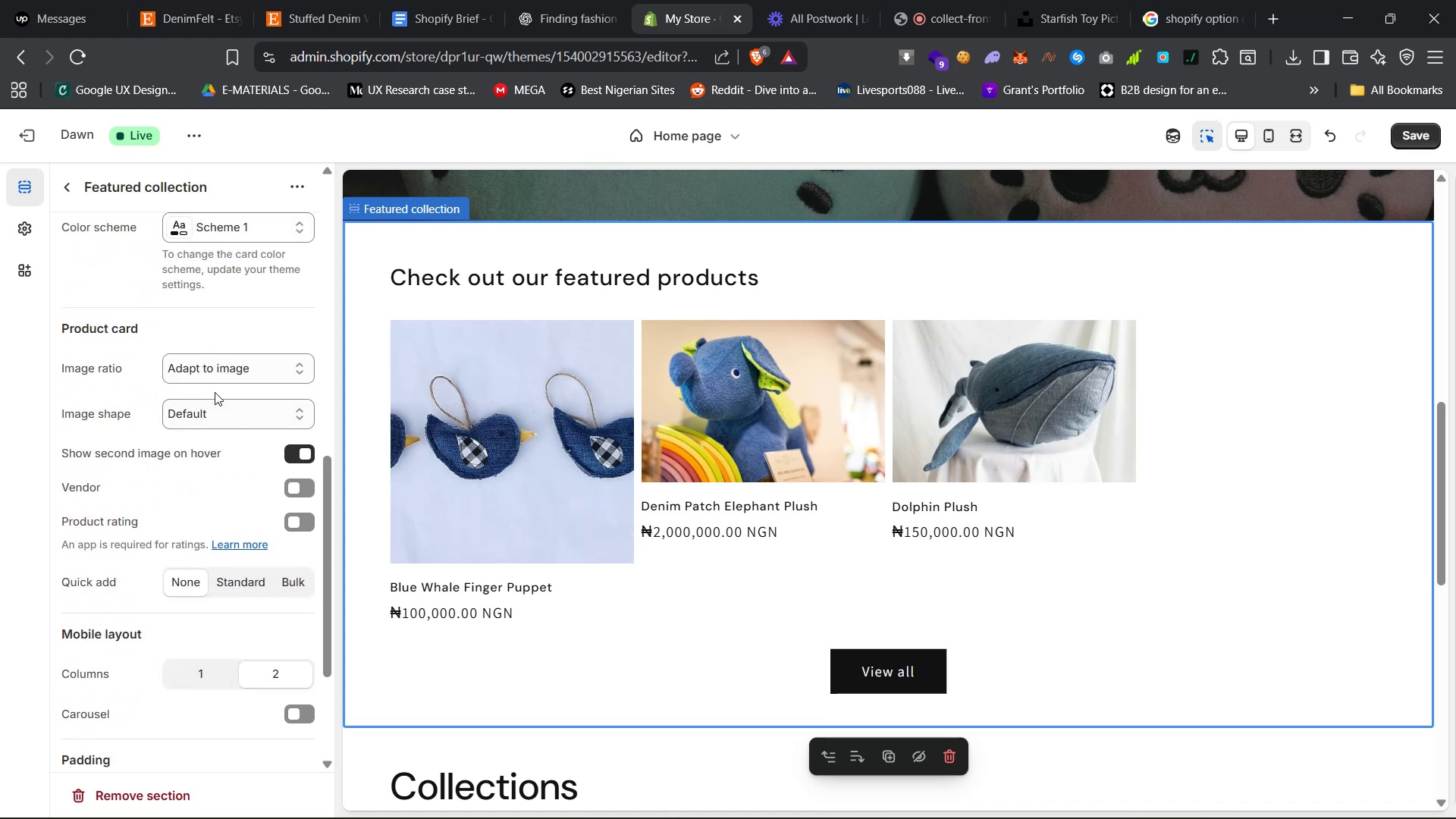 
left_click([243, 369])
 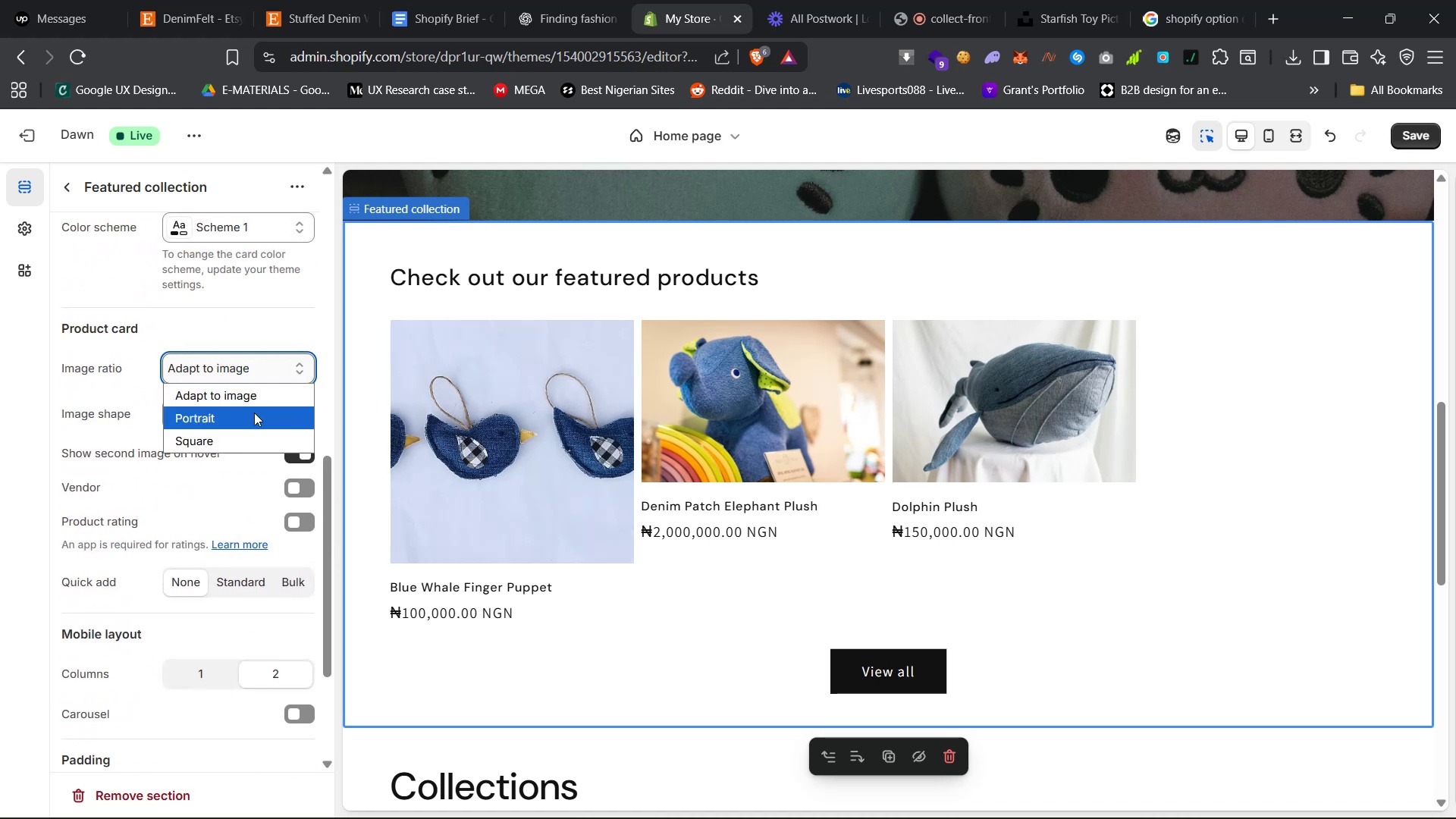 
left_click([256, 420])
 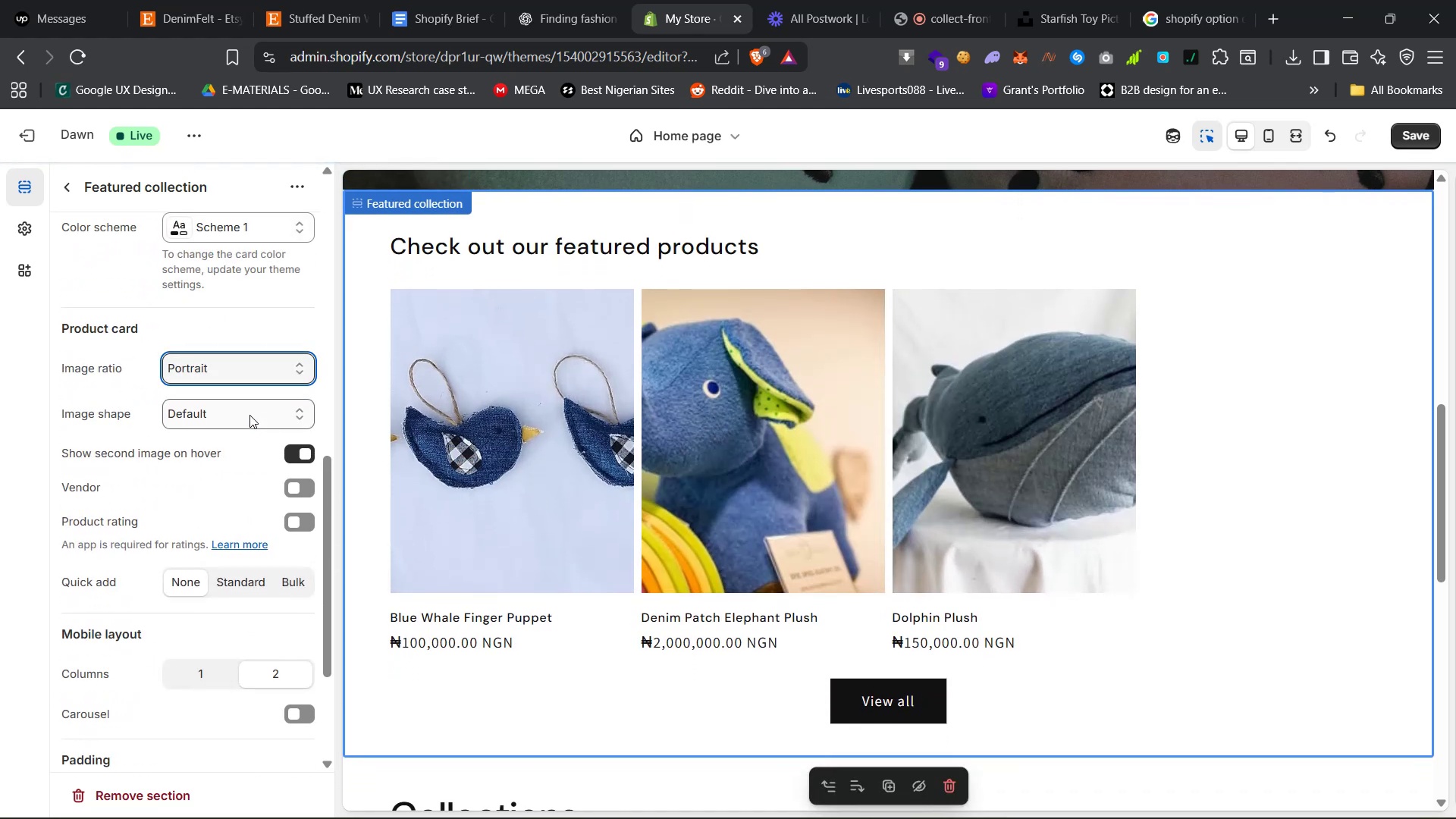 
scroll: coordinate [192, 380], scroll_direction: up, amount: 27.0
 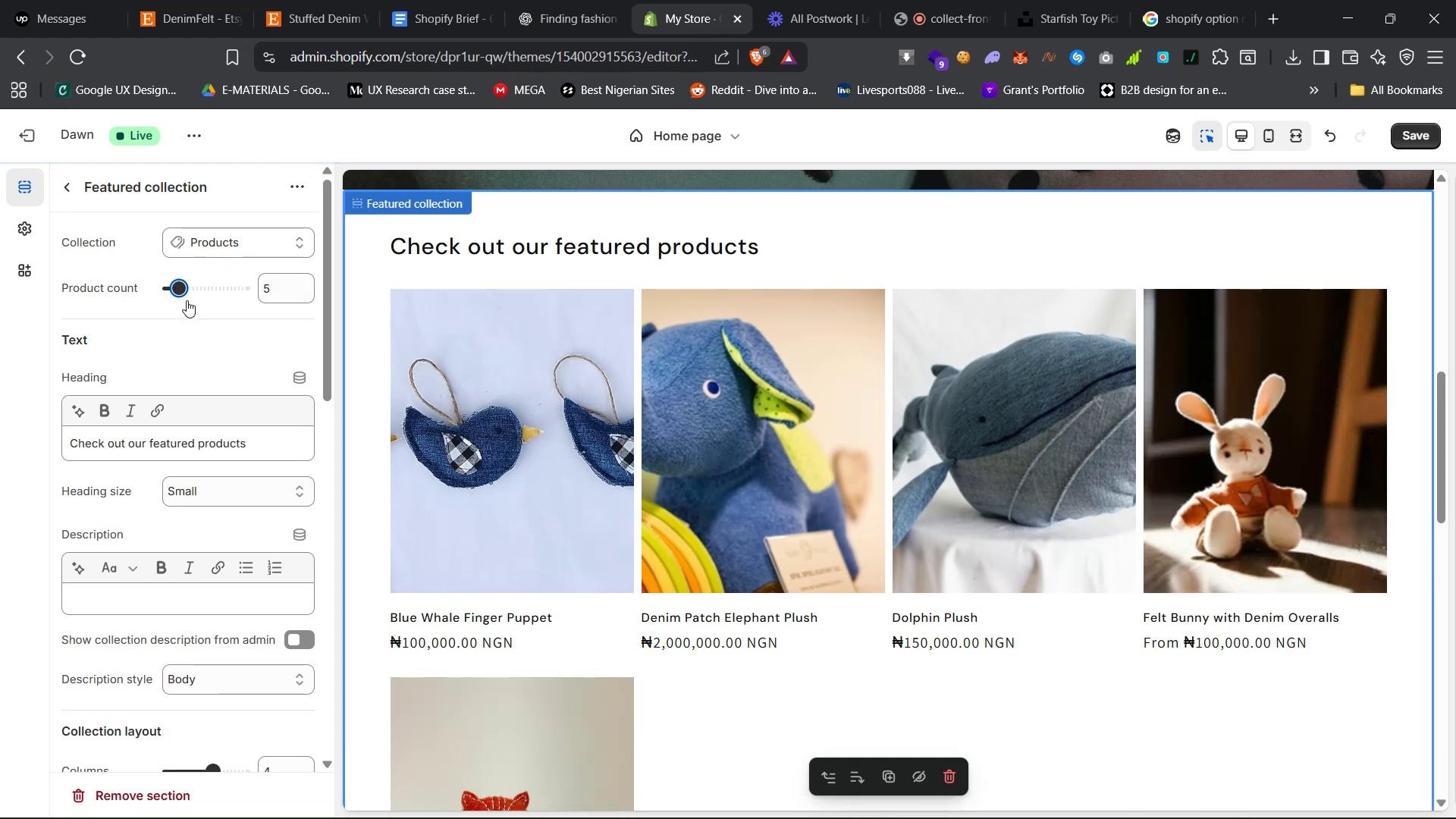 
wait(6.5)
 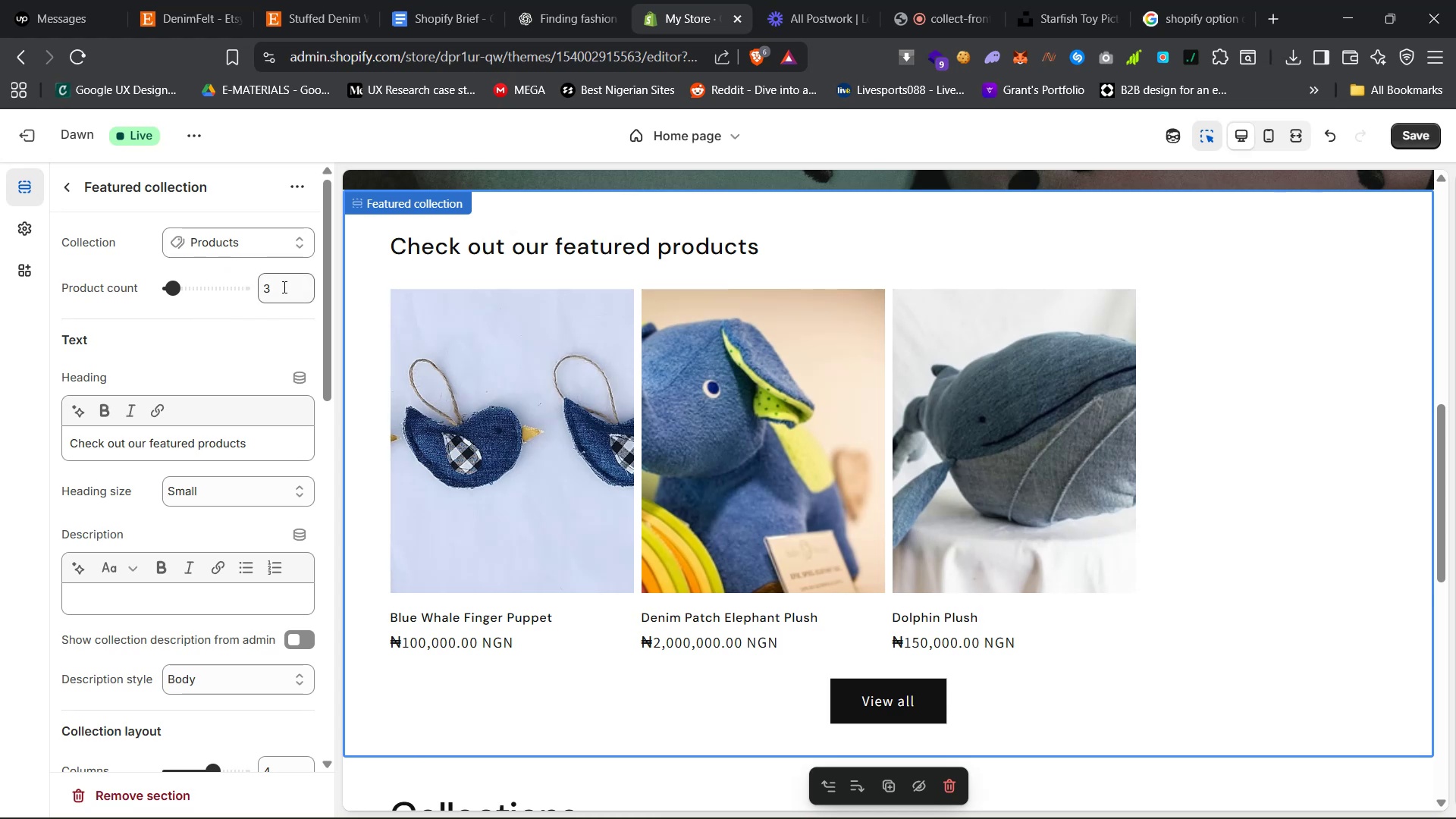 
left_click([1293, 131])
 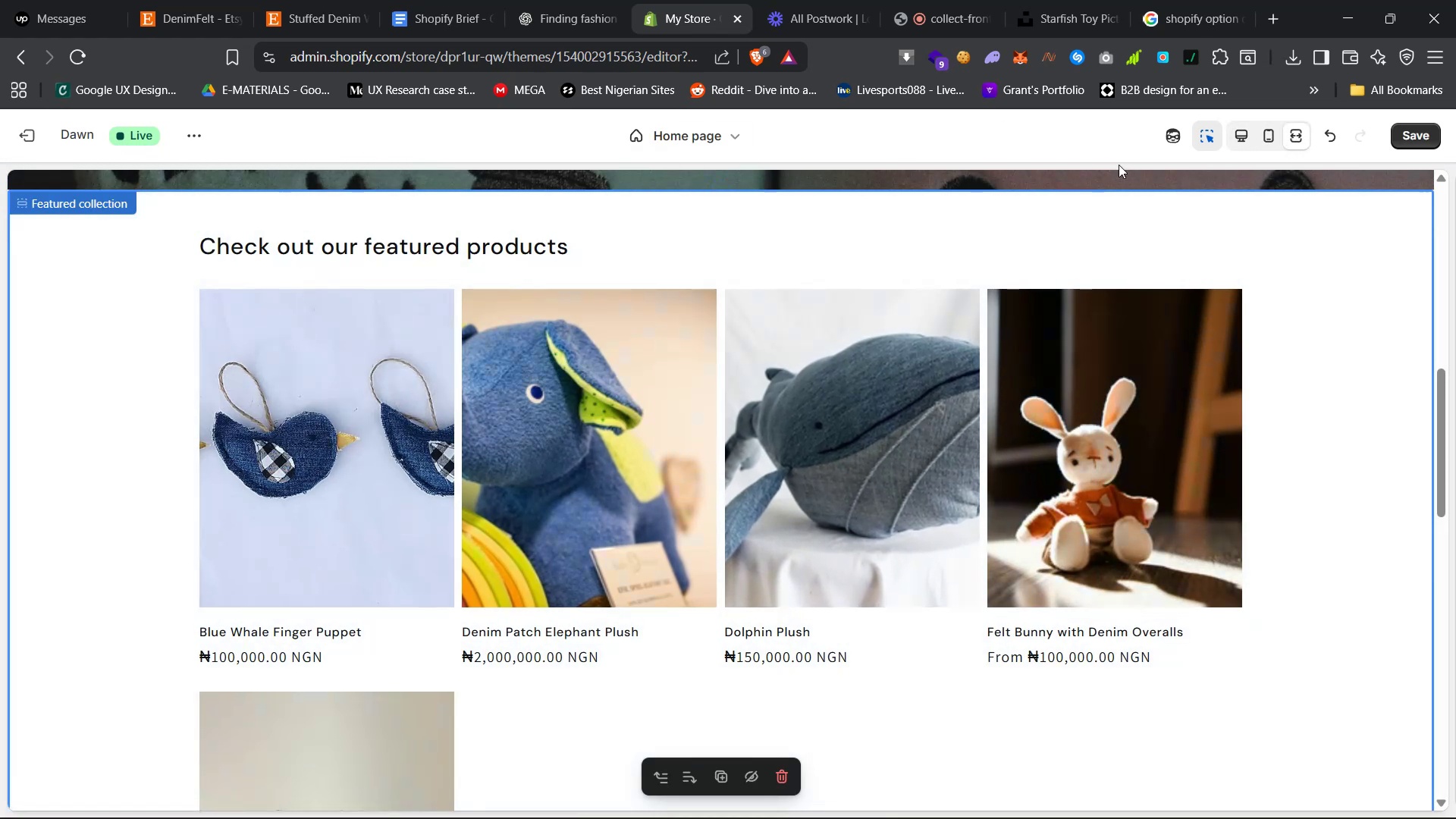 
left_click([1244, 137])
 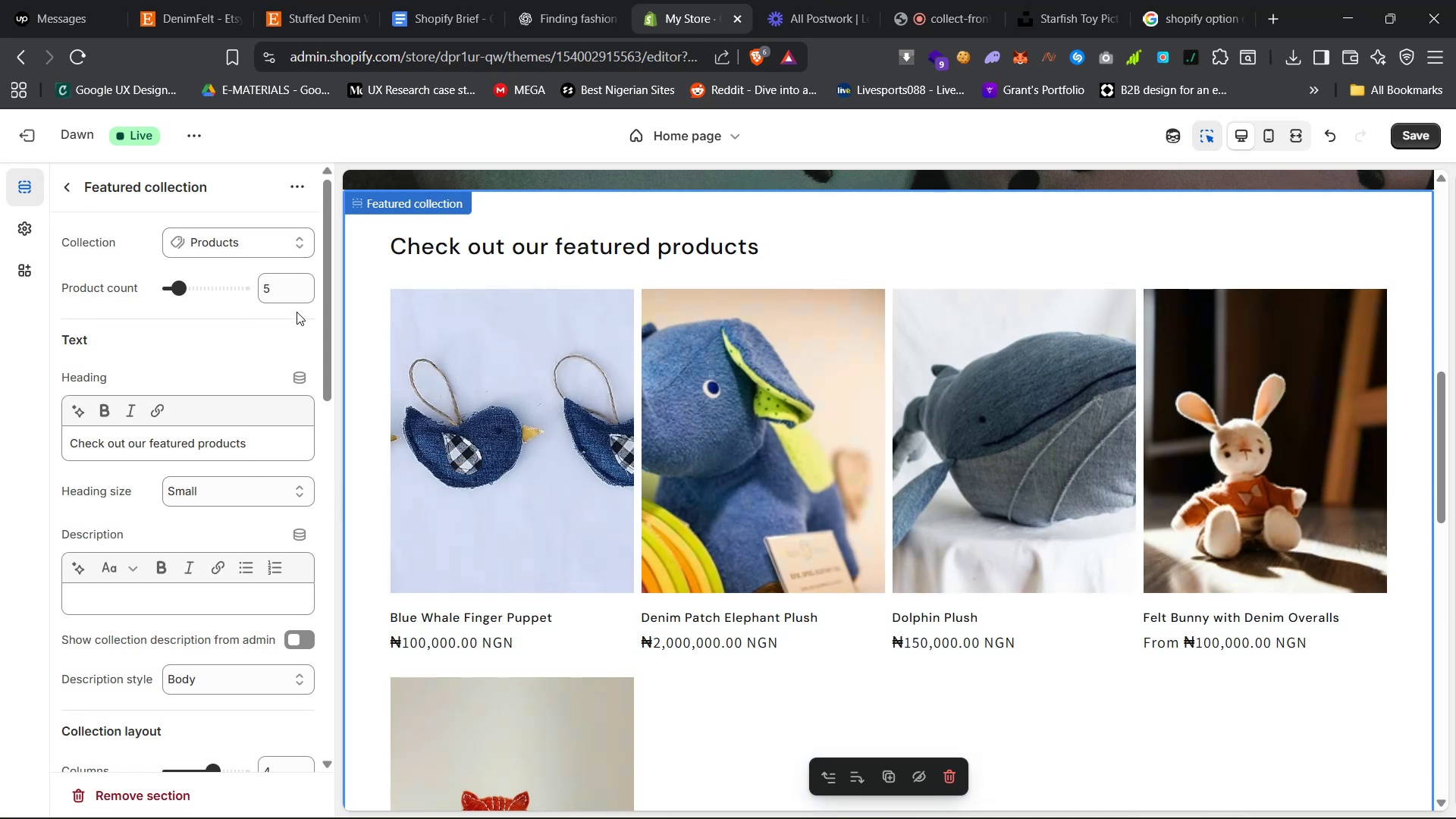 
left_click([289, 287])
 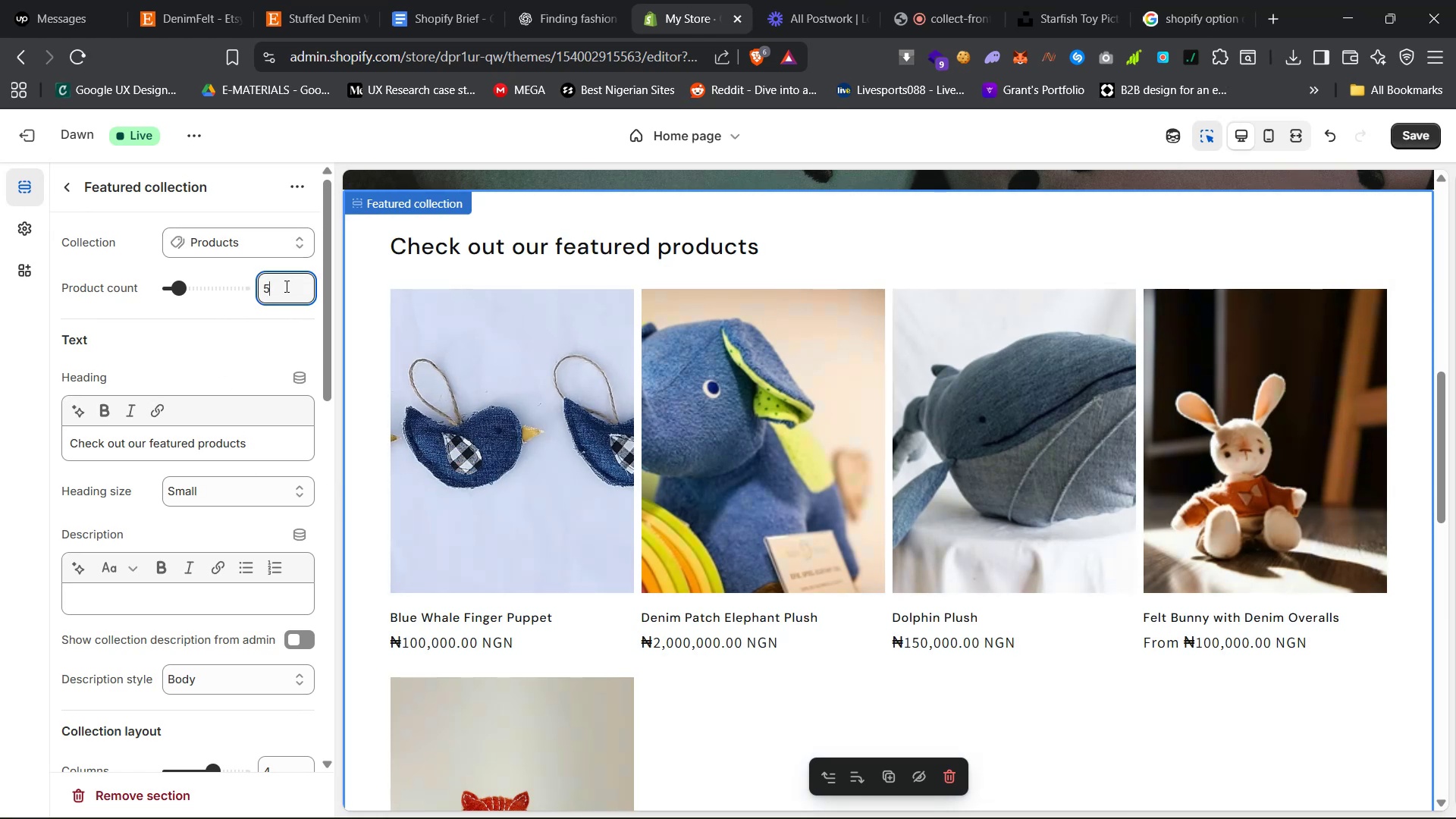 
key(Backspace)
 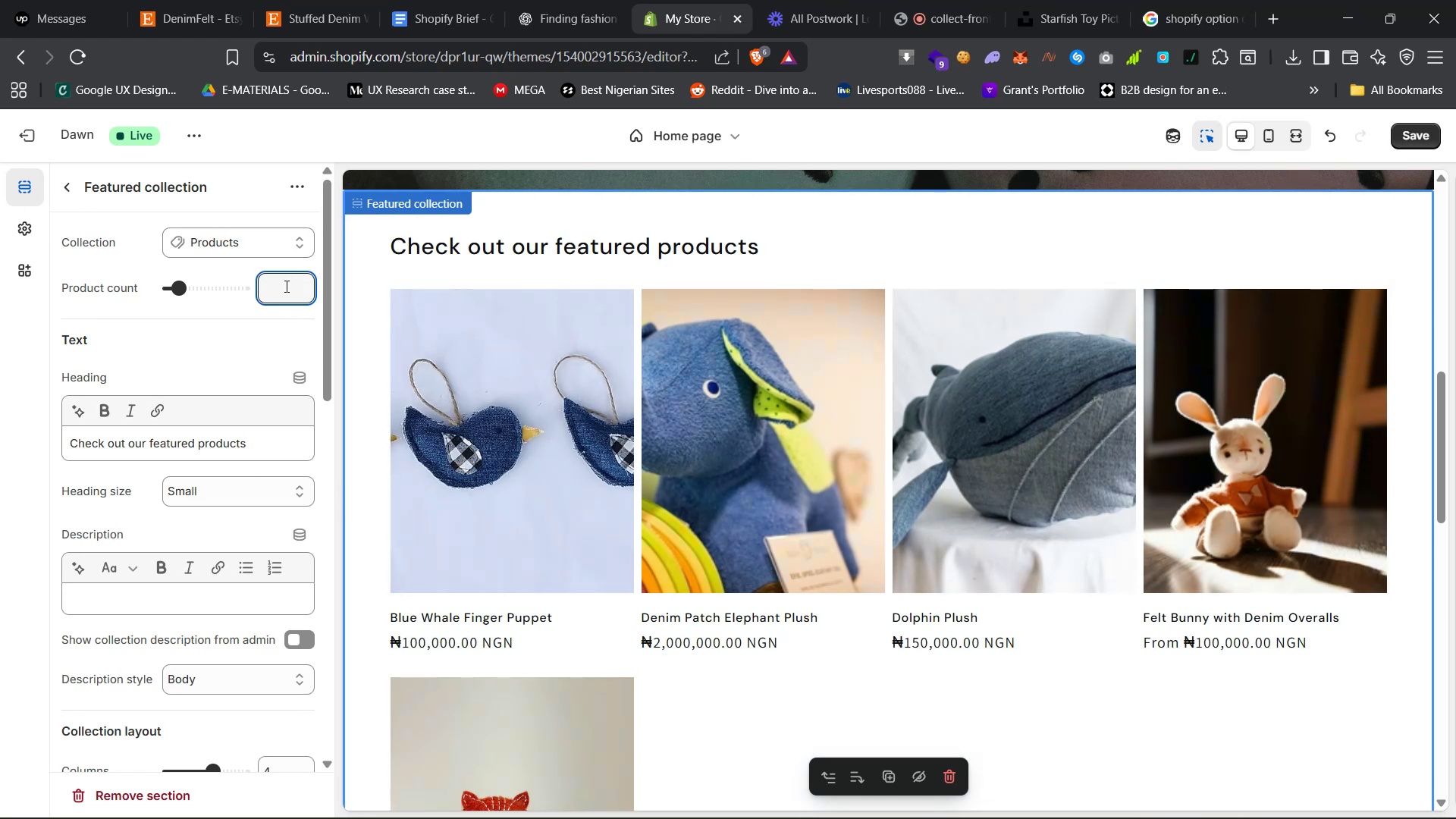 
key(4)
 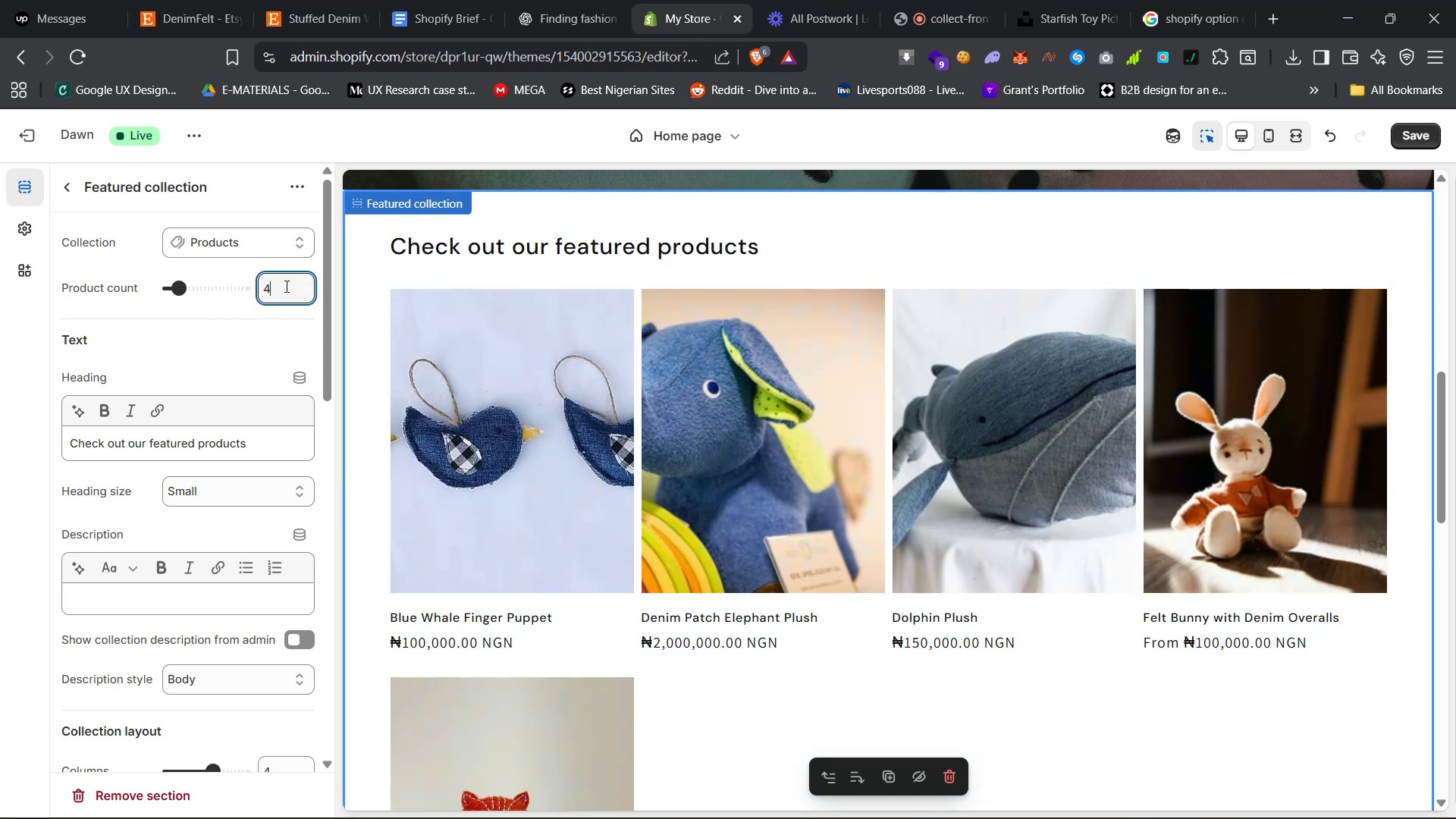 
key(Enter)
 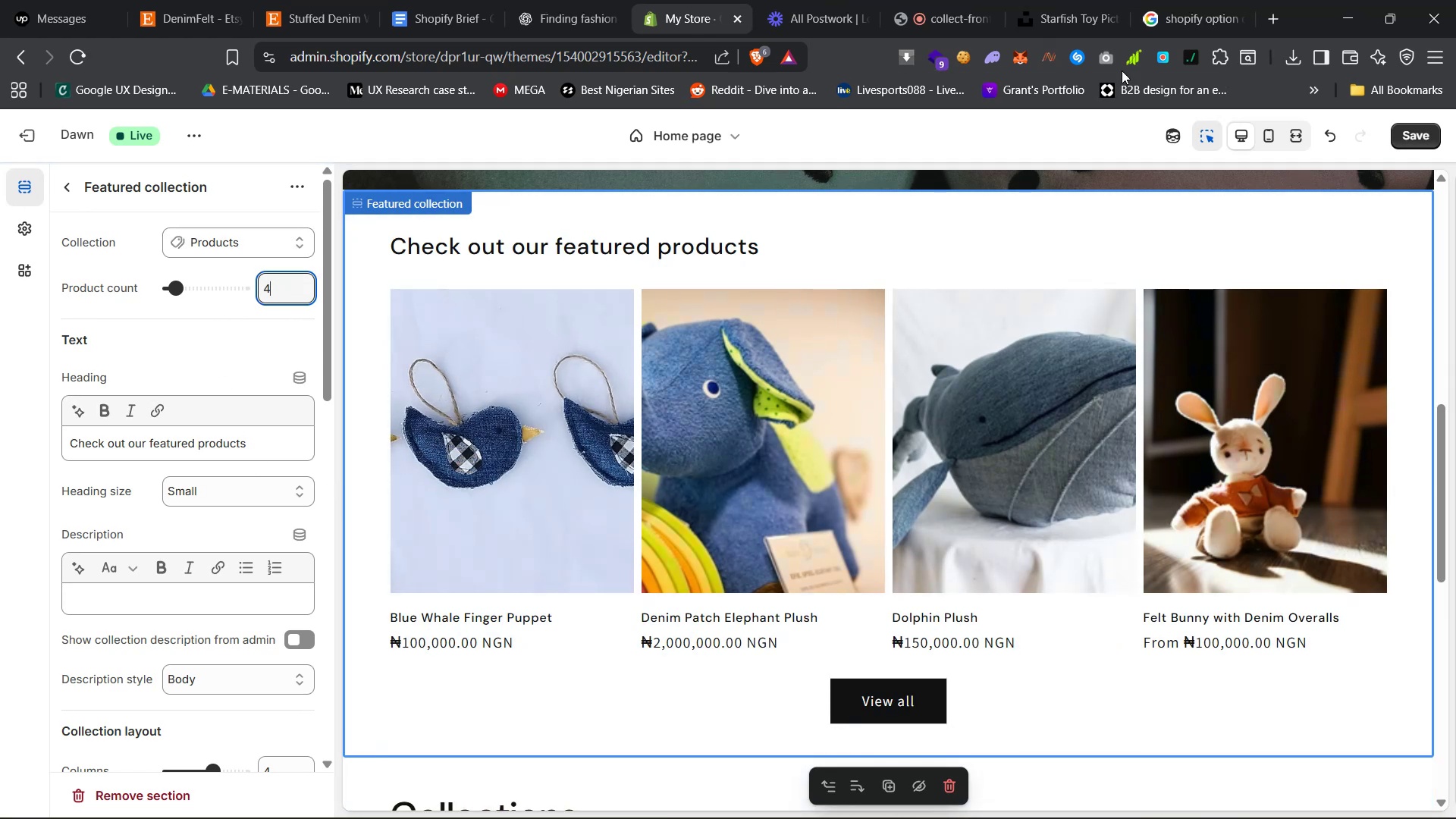 
left_click([1293, 137])
 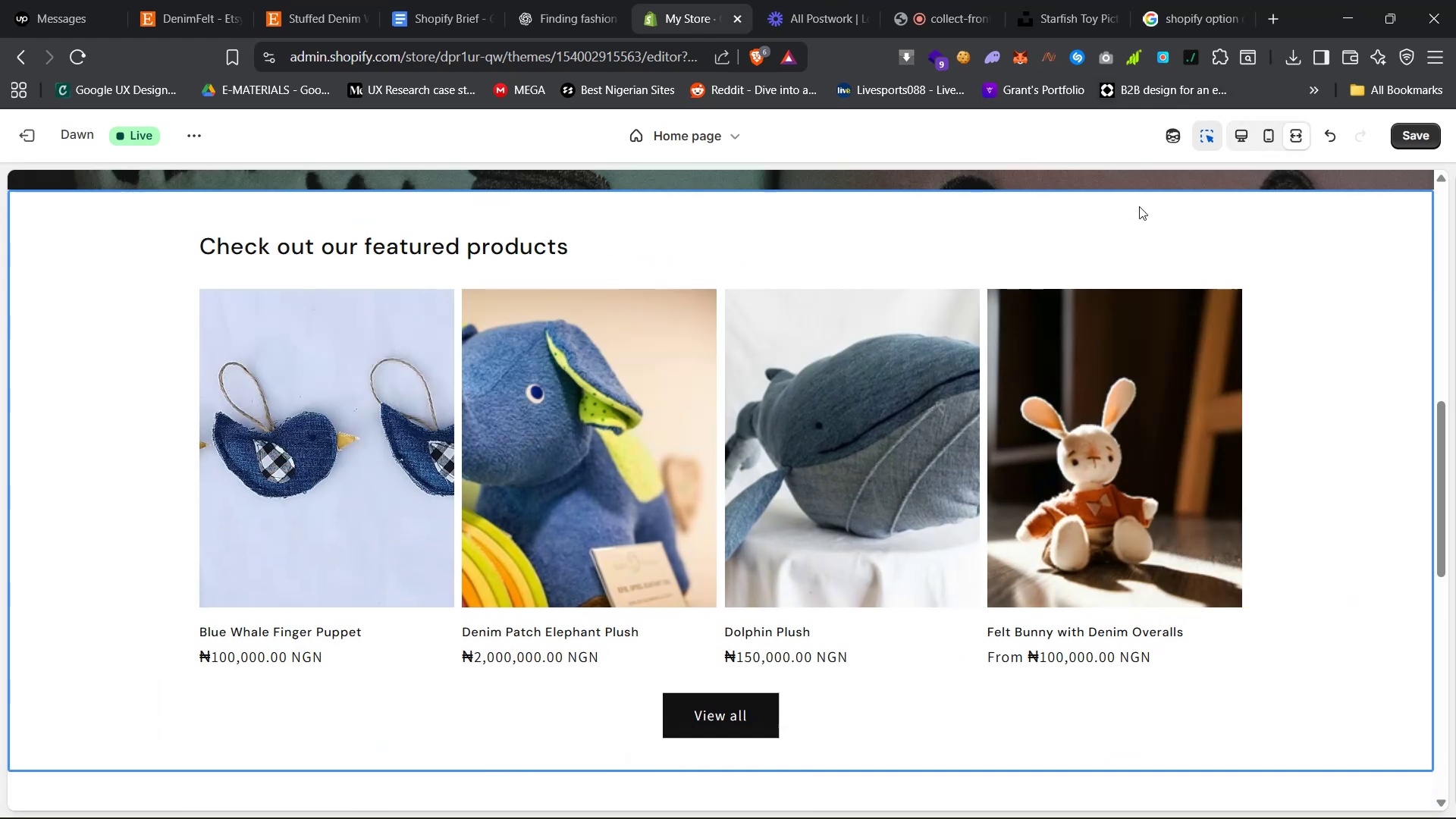 
scroll: coordinate [1015, 406], scroll_direction: up, amount: 20.0
 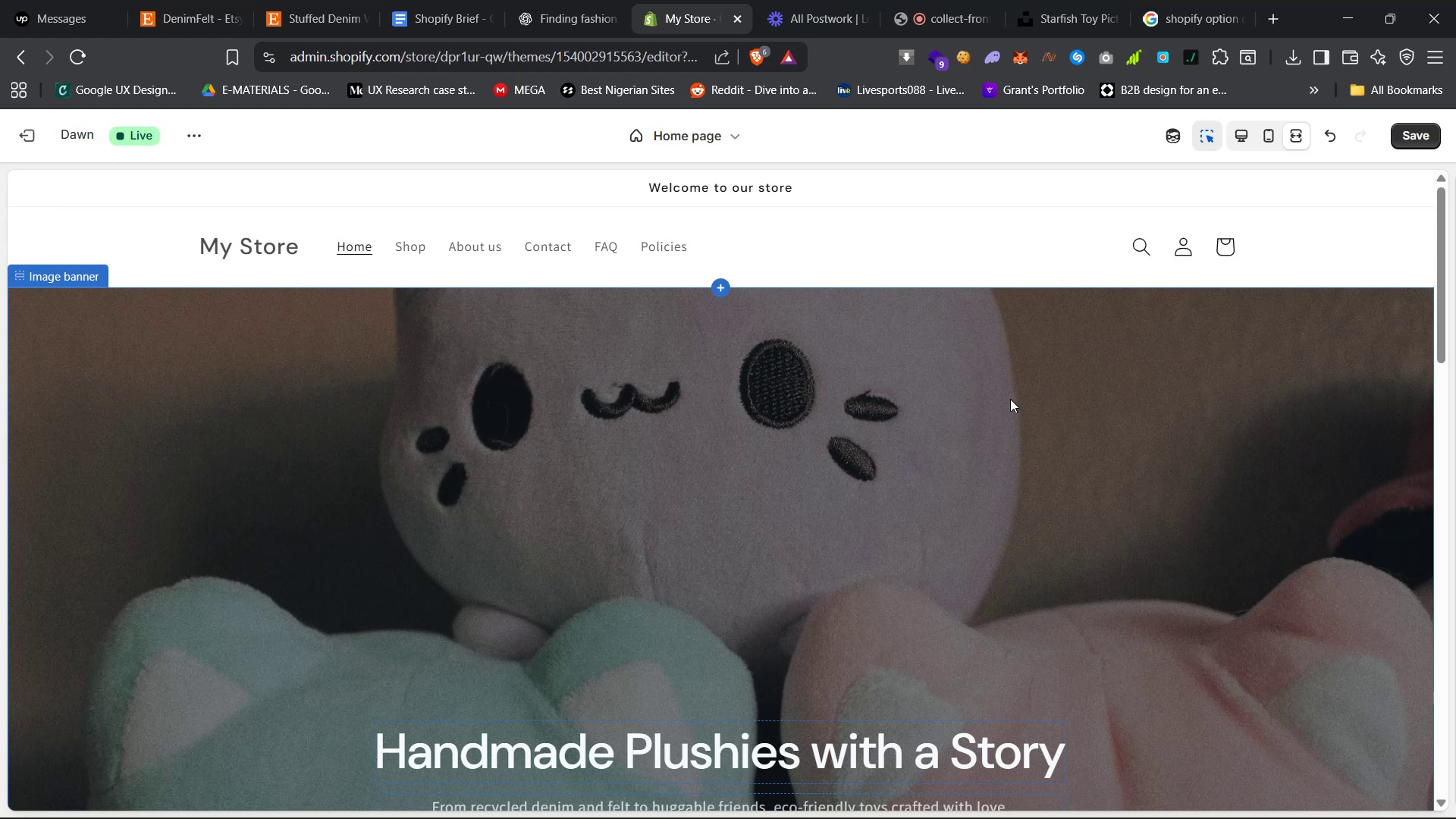 
scroll: coordinate [993, 411], scroll_direction: down, amount: 55.0
 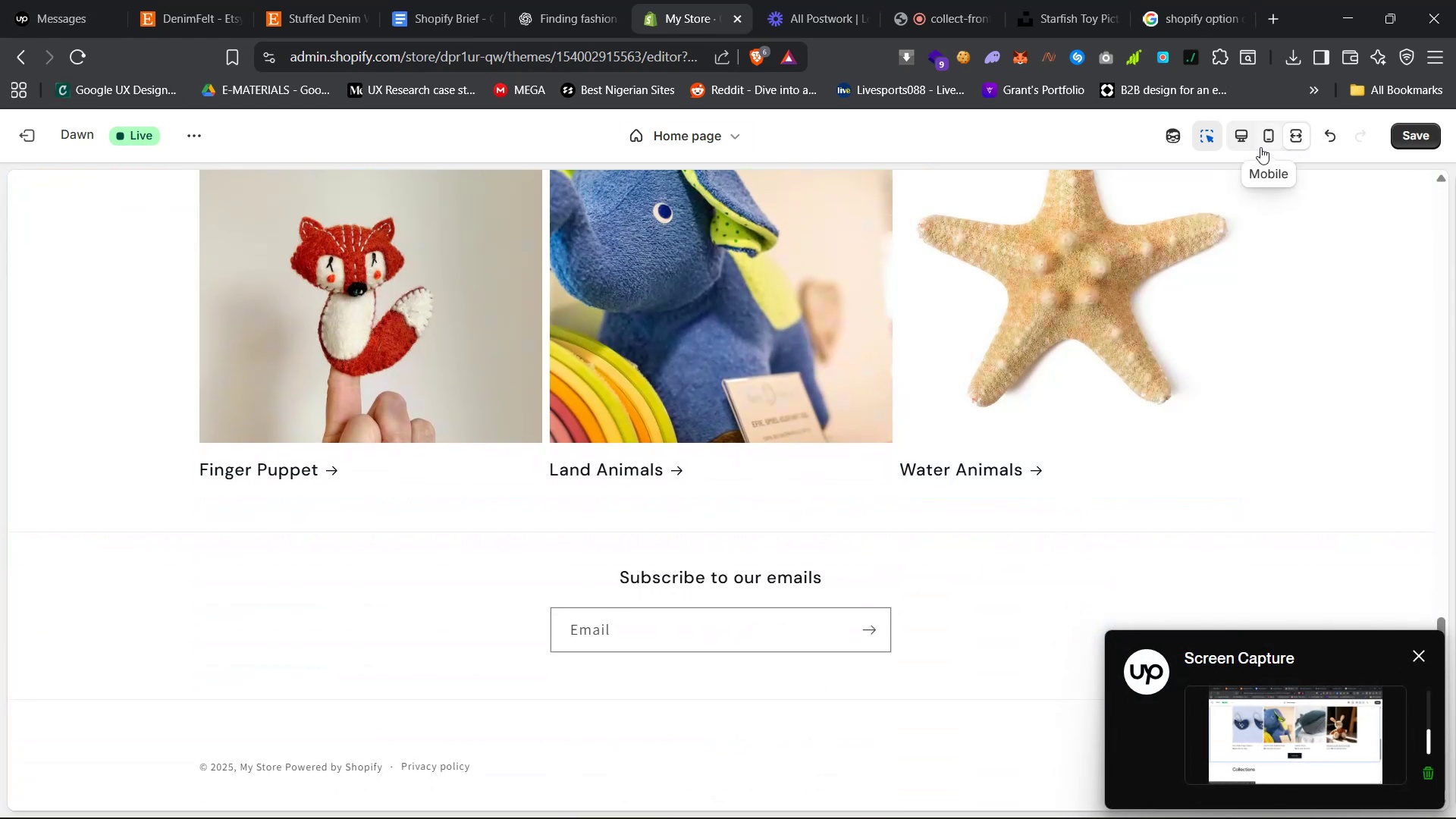 
left_click([1243, 143])
 